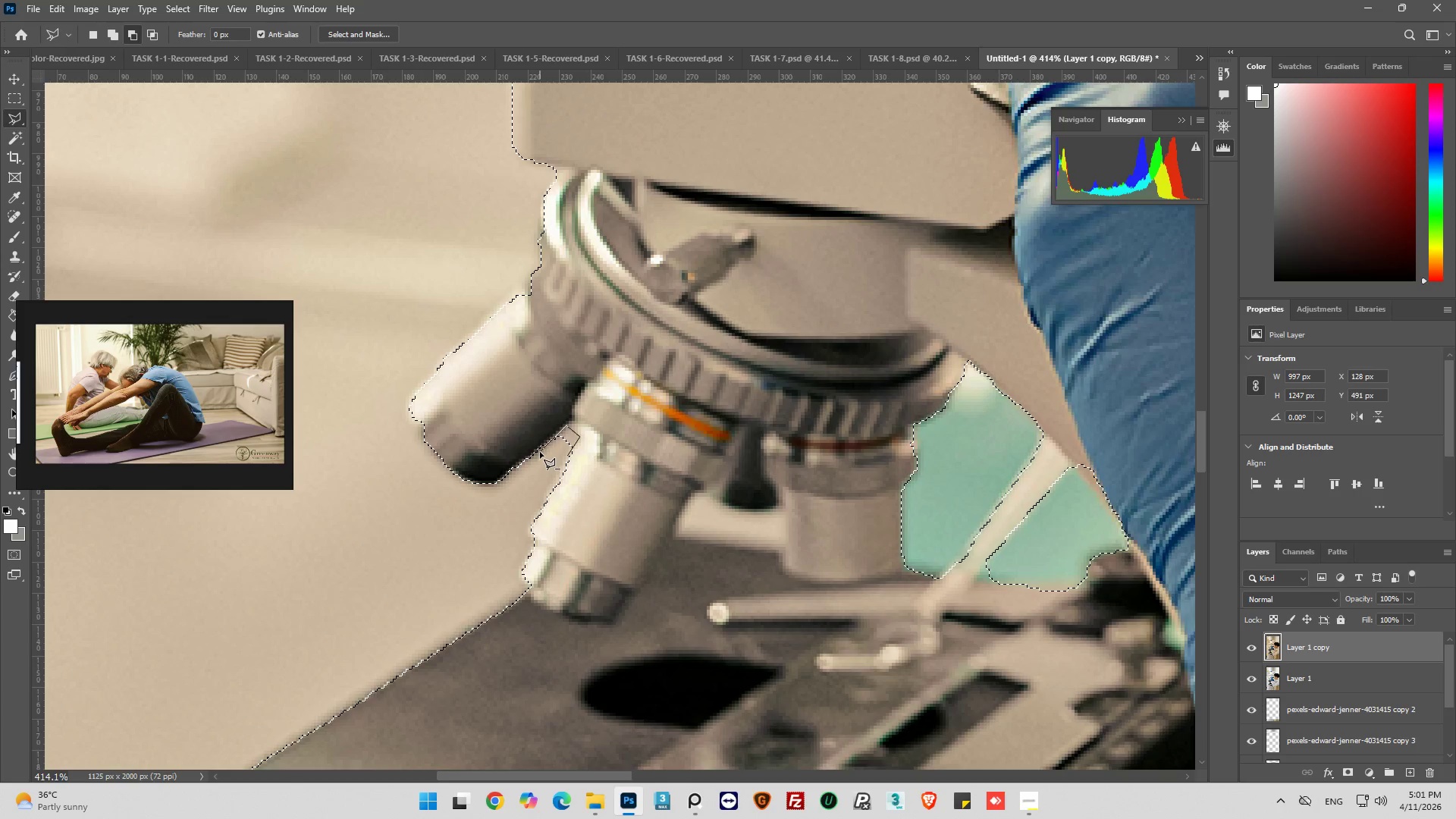 
left_click([540, 452])
 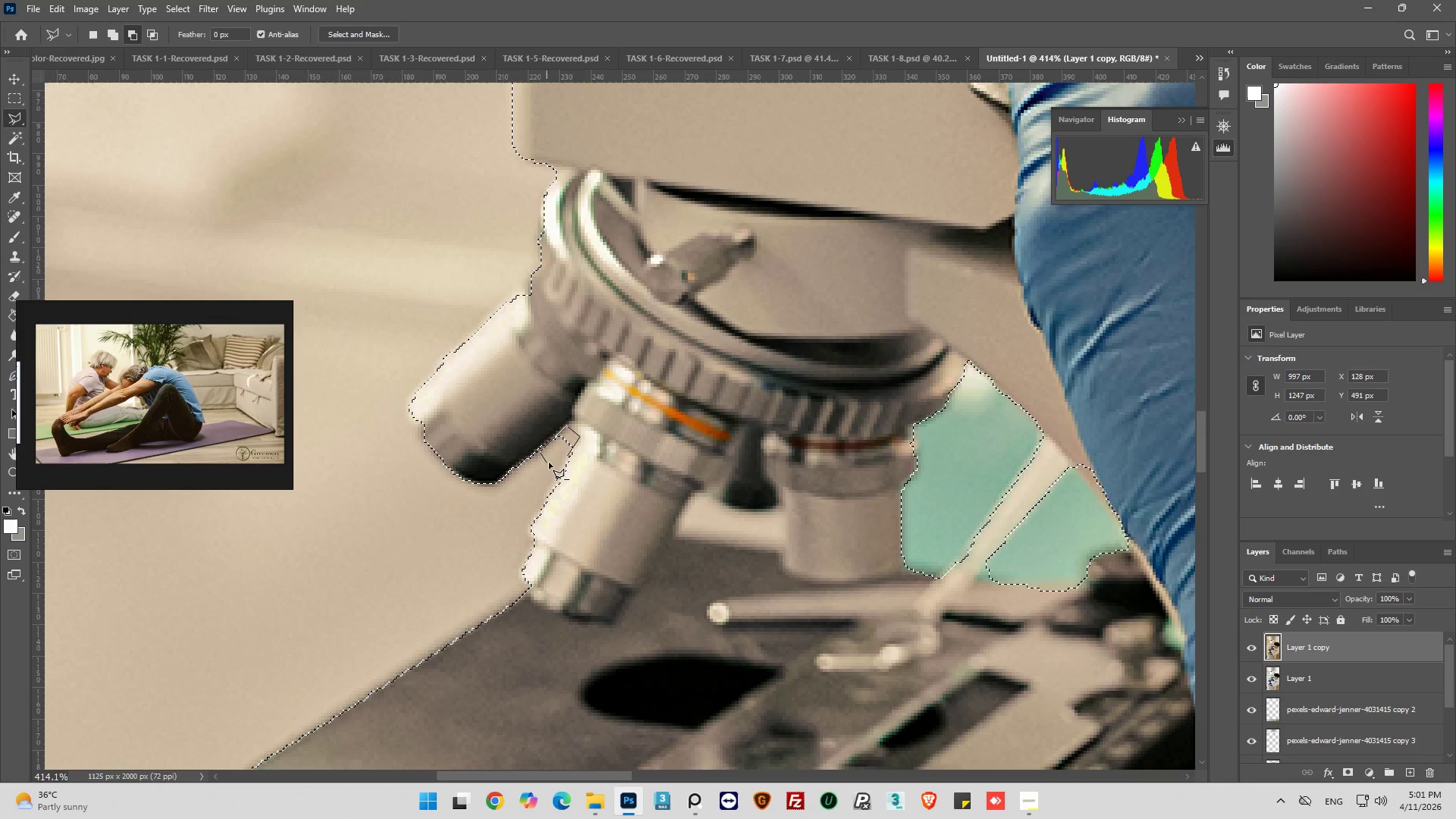 
left_click_drag(start_coordinate=[550, 463], to_coordinate=[554, 462])
 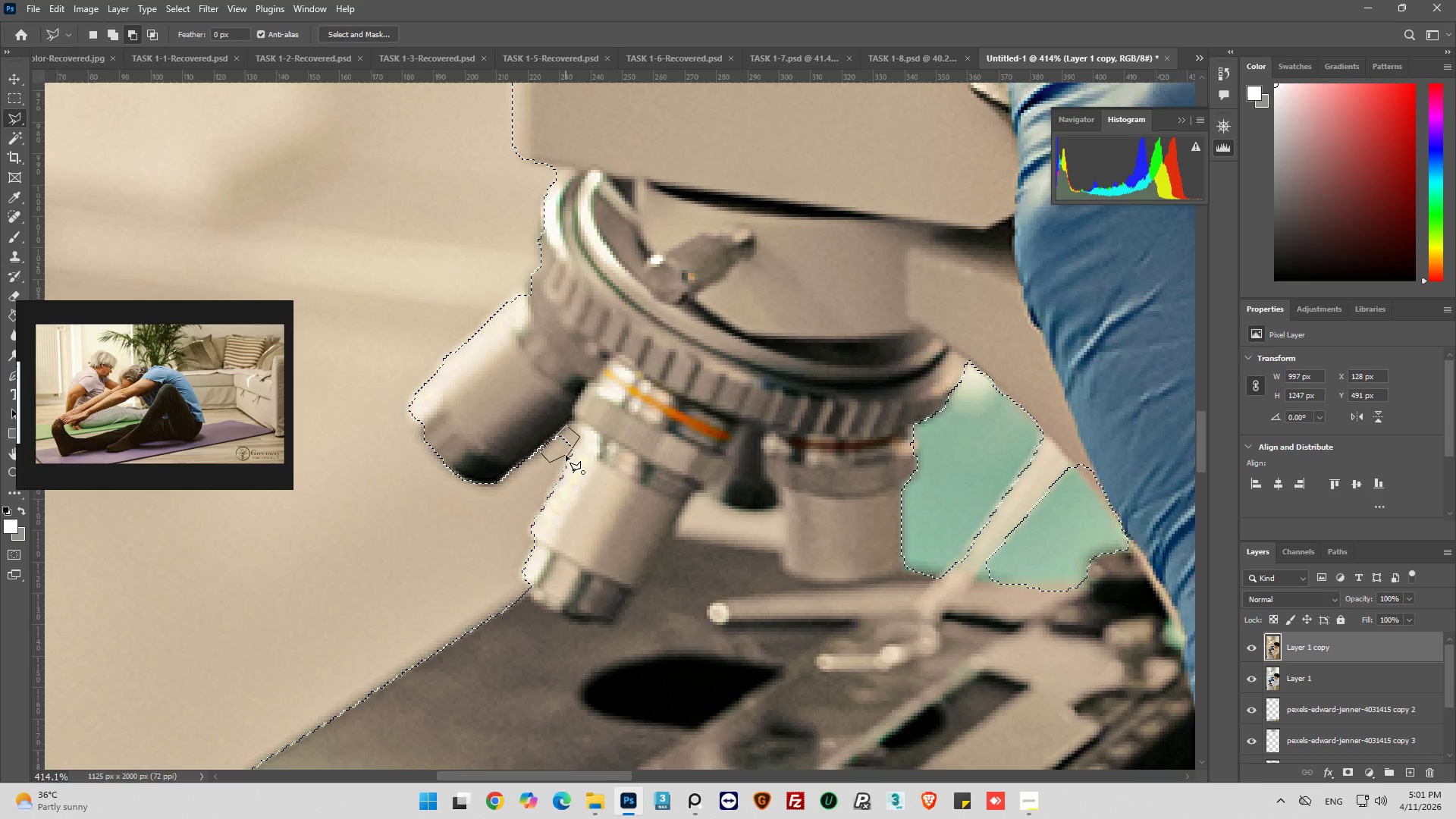 
left_click([566, 455])
 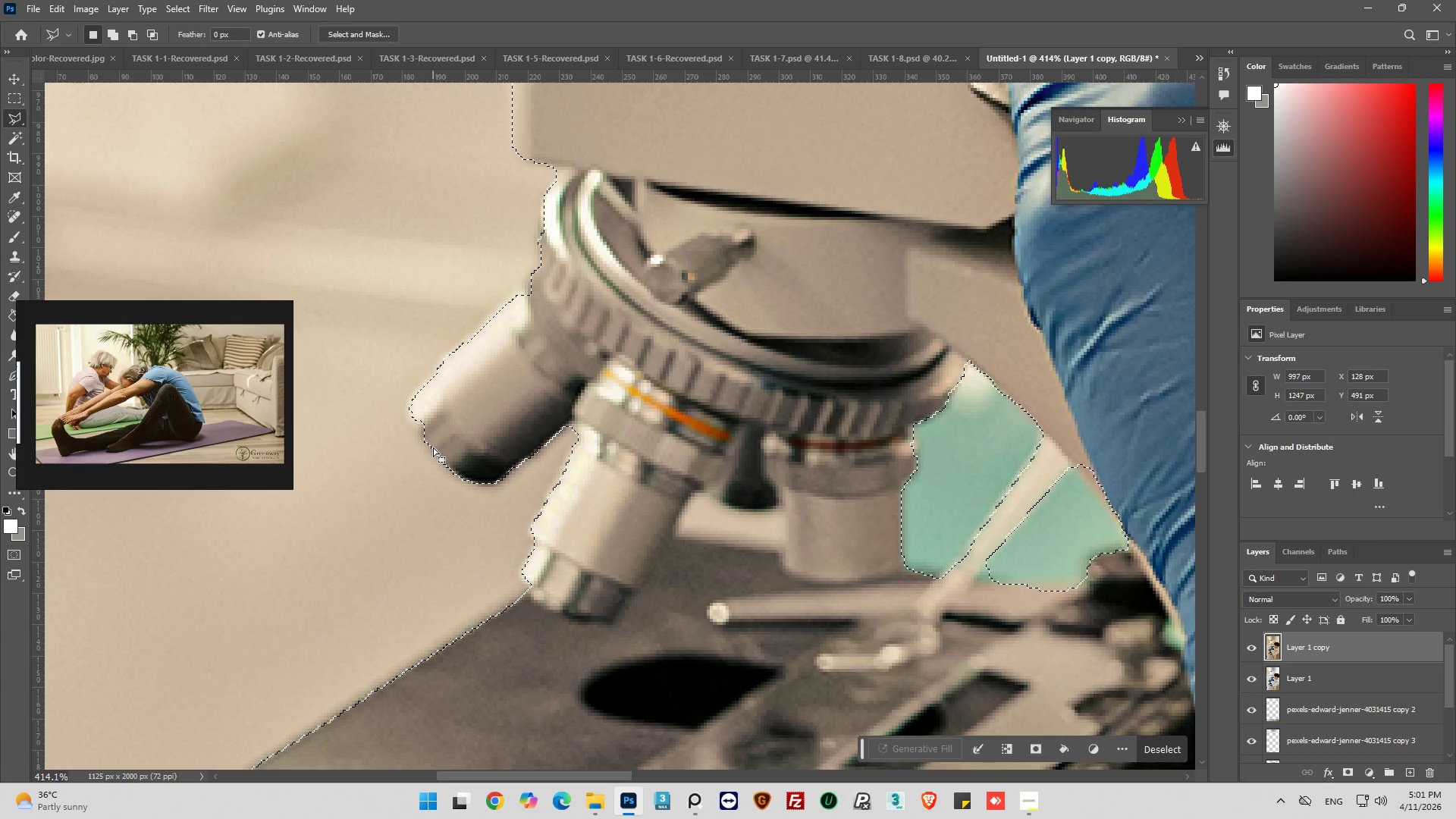 
hold_key(key=ShiftLeft, duration=1.5)
 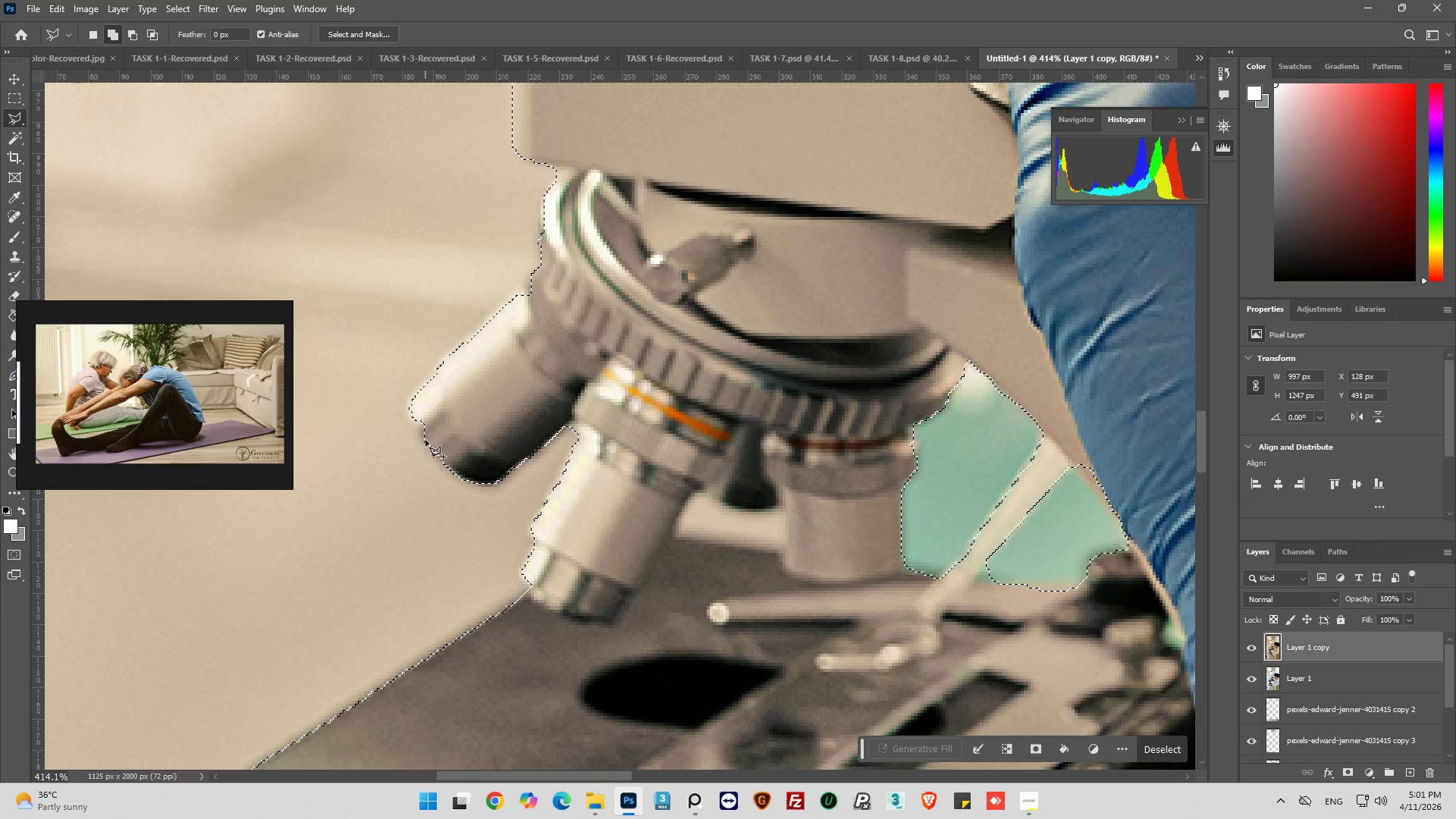 
hold_key(key=ShiftLeft, duration=0.95)
 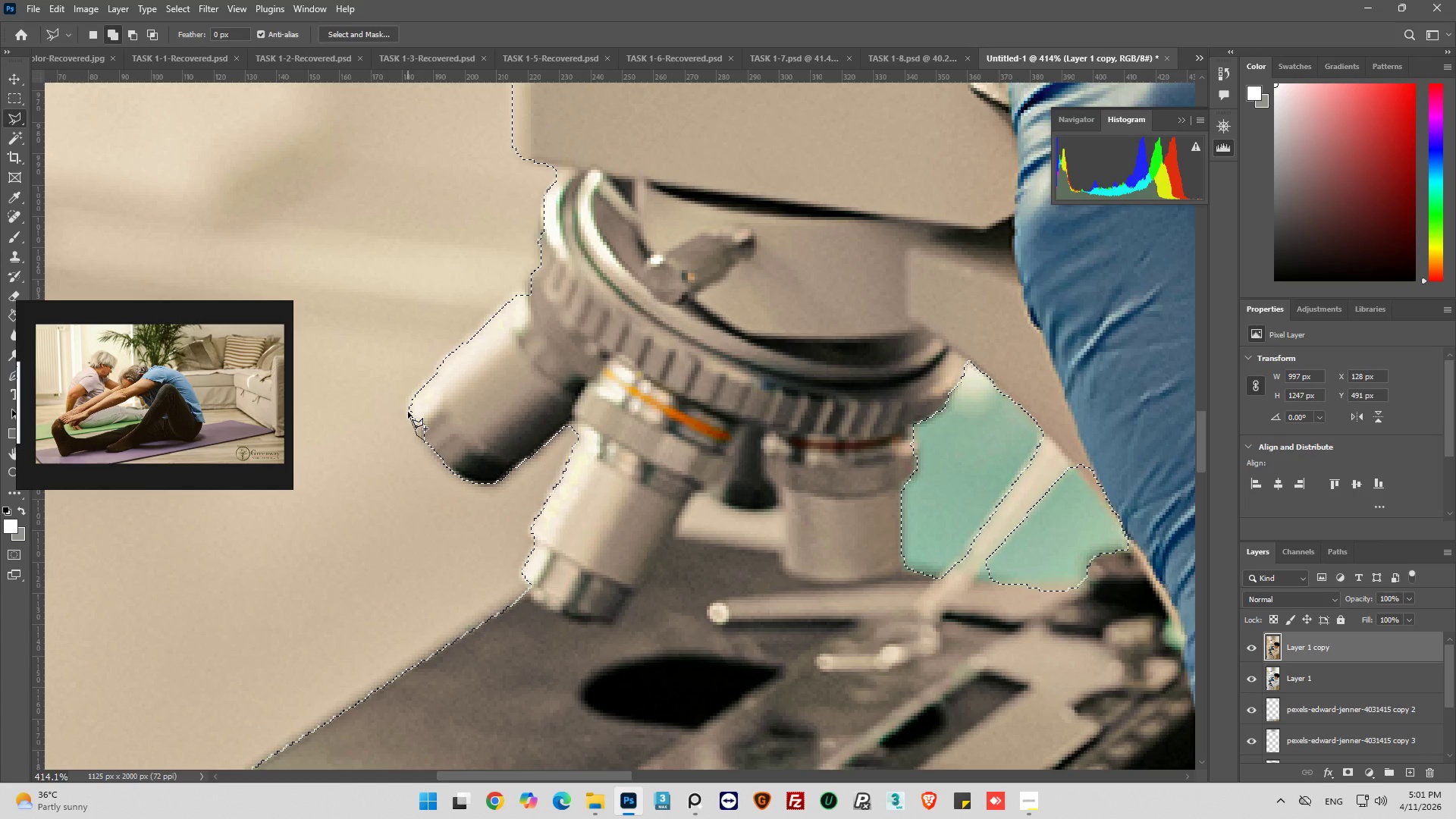 
left_click([406, 412])
 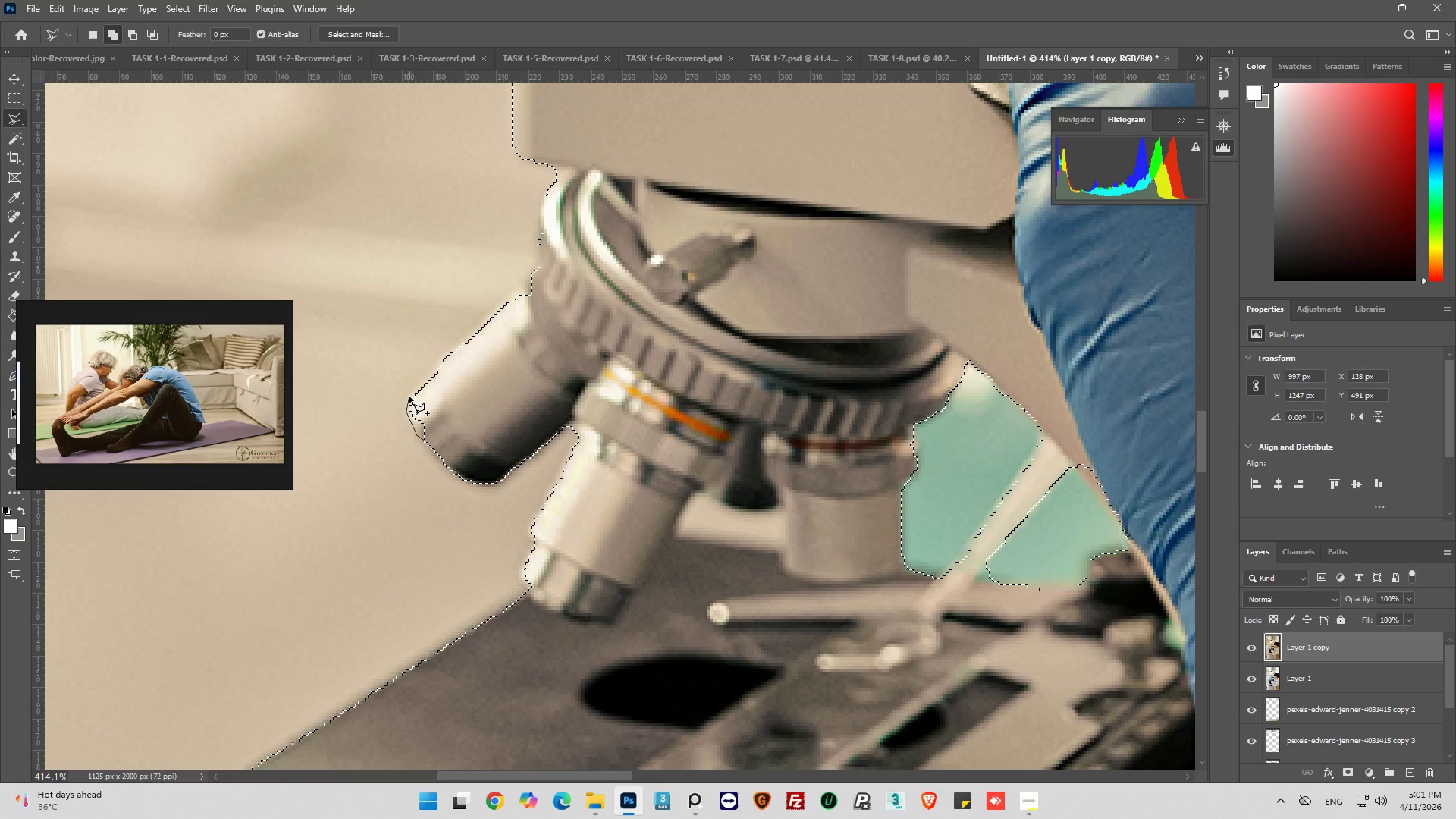 
left_click([410, 396])
 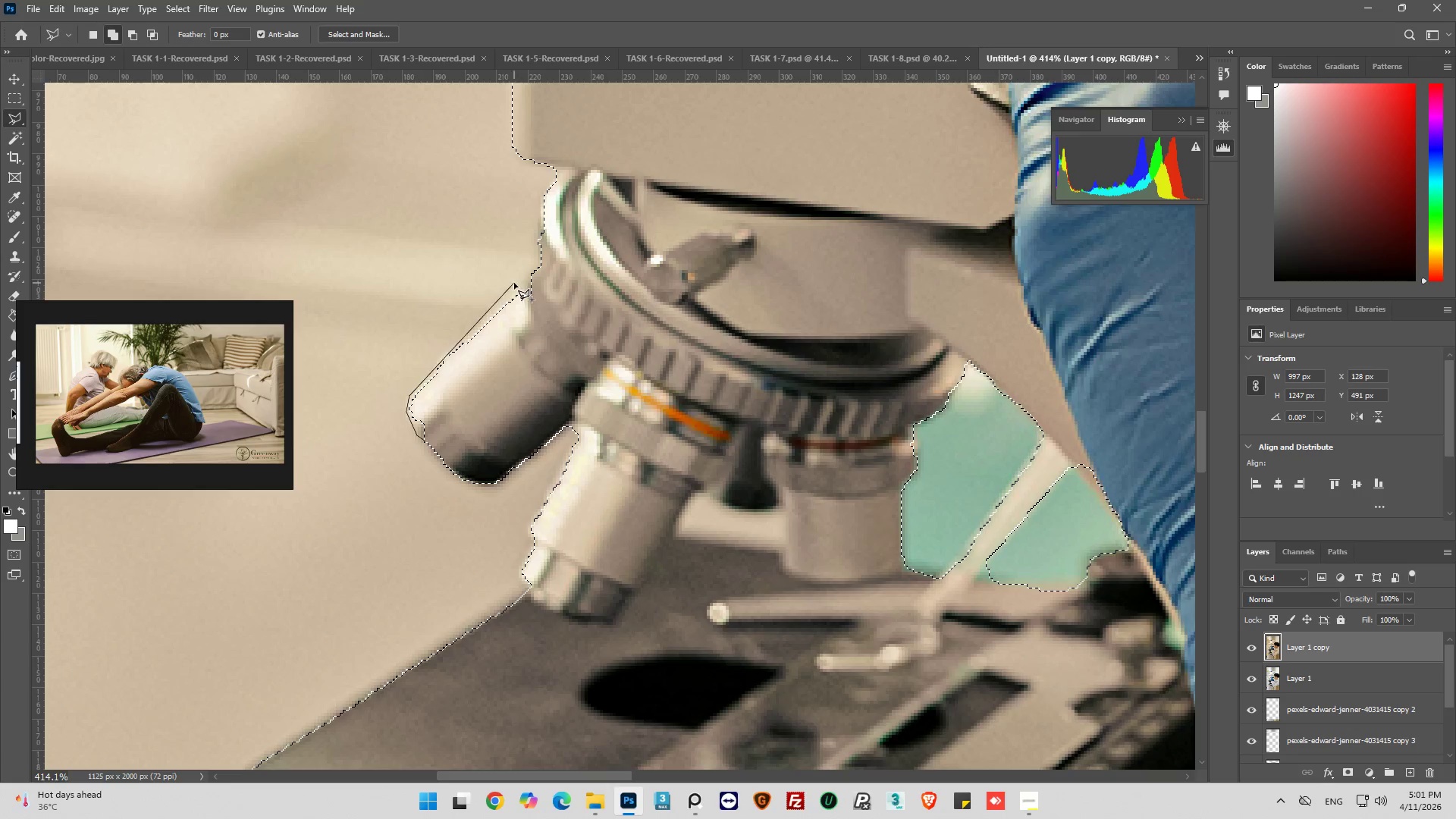 
left_click([519, 290])
 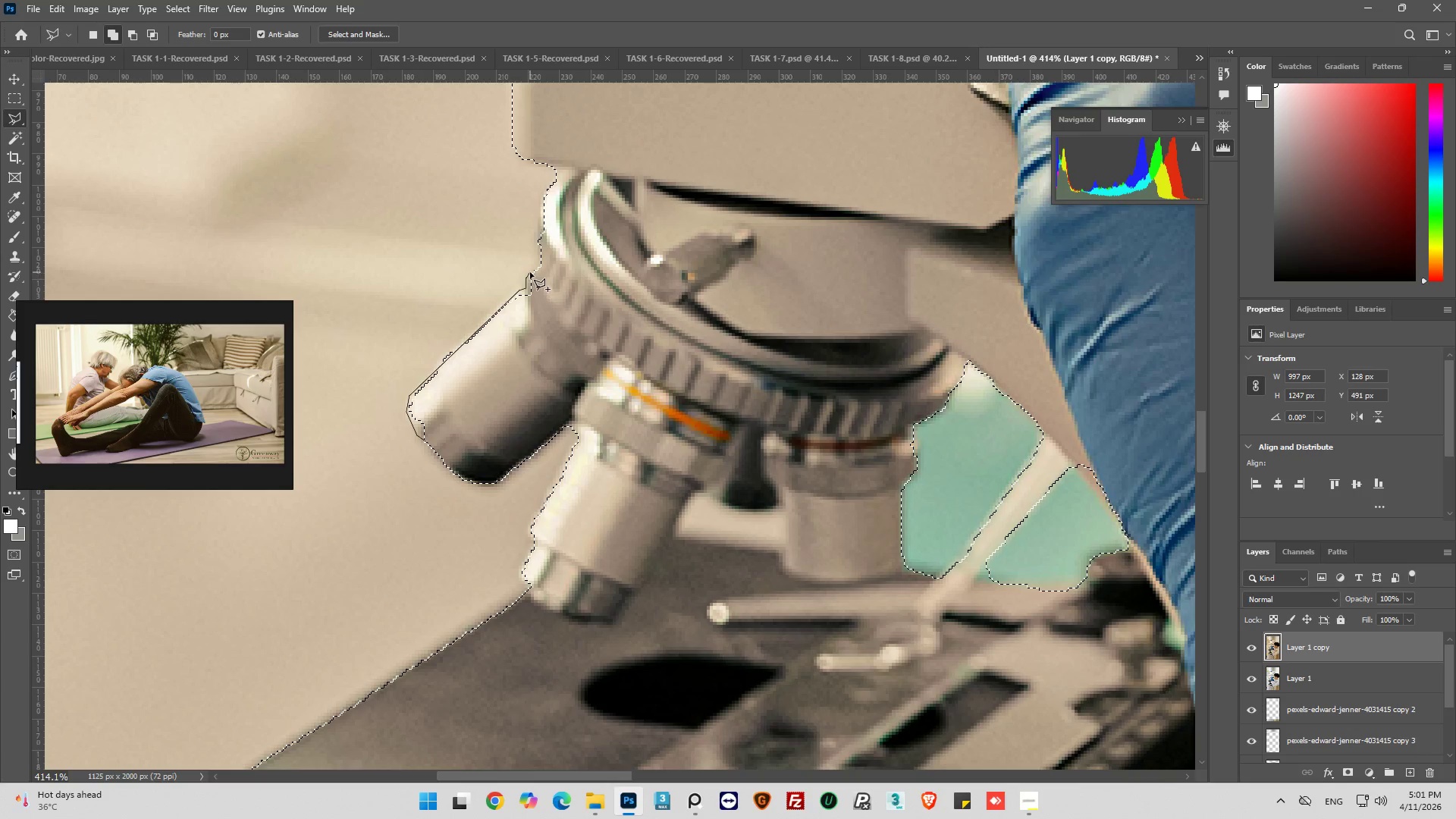 
triple_click([535, 265])
 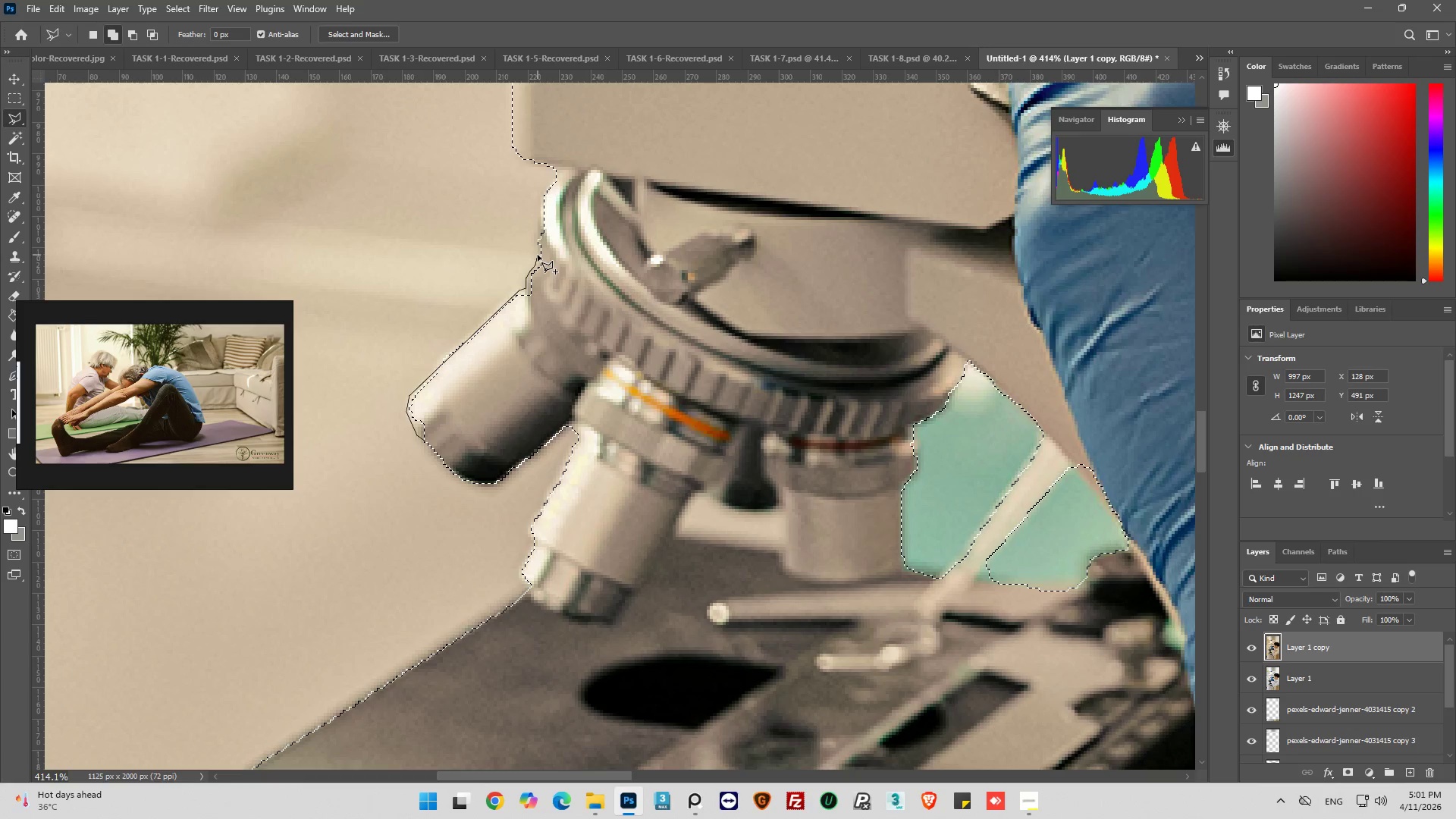 
left_click_drag(start_coordinate=[538, 255], to_coordinate=[539, 248])
 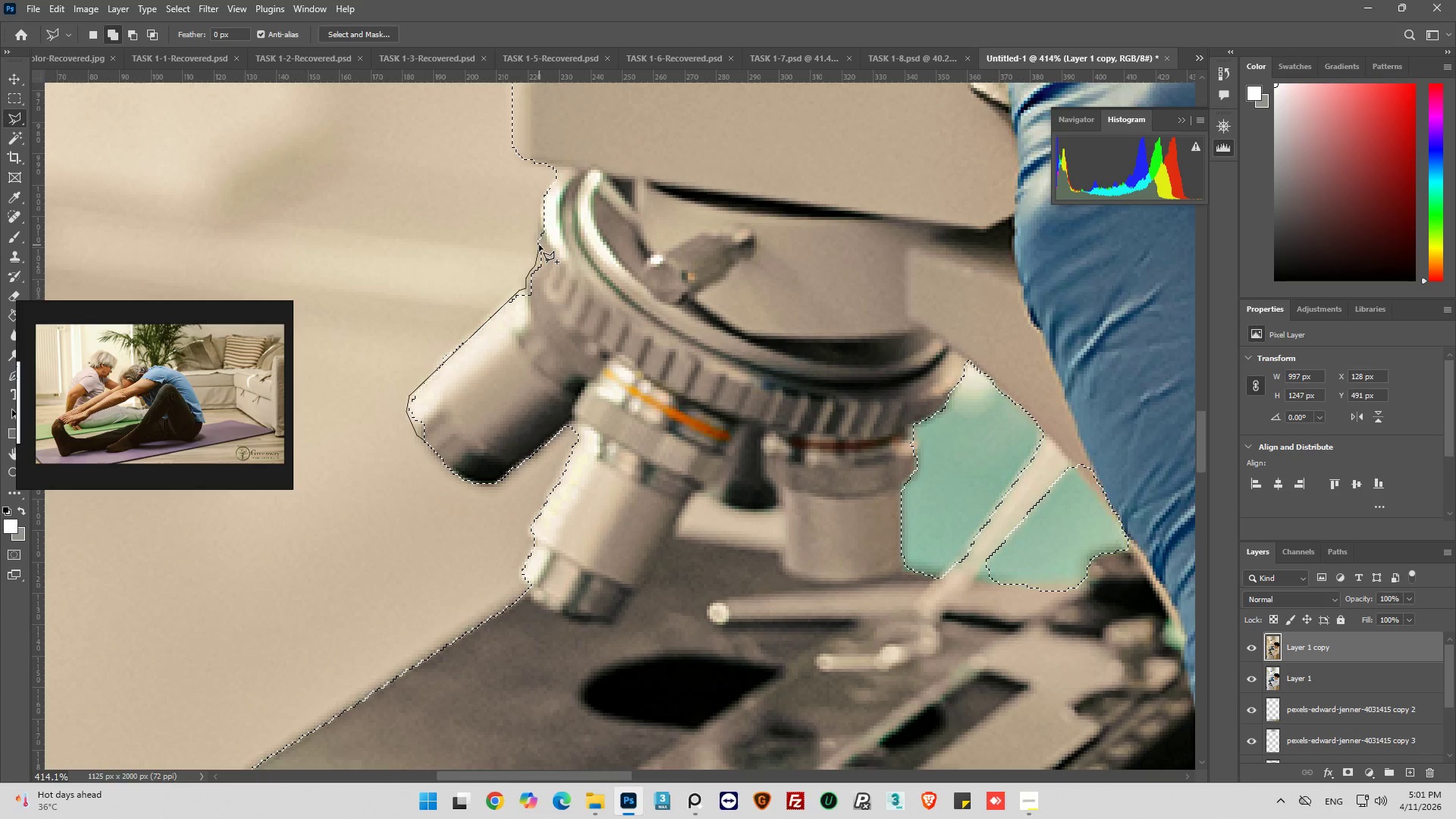 
left_click_drag(start_coordinate=[539, 243], to_coordinate=[540, 234])
 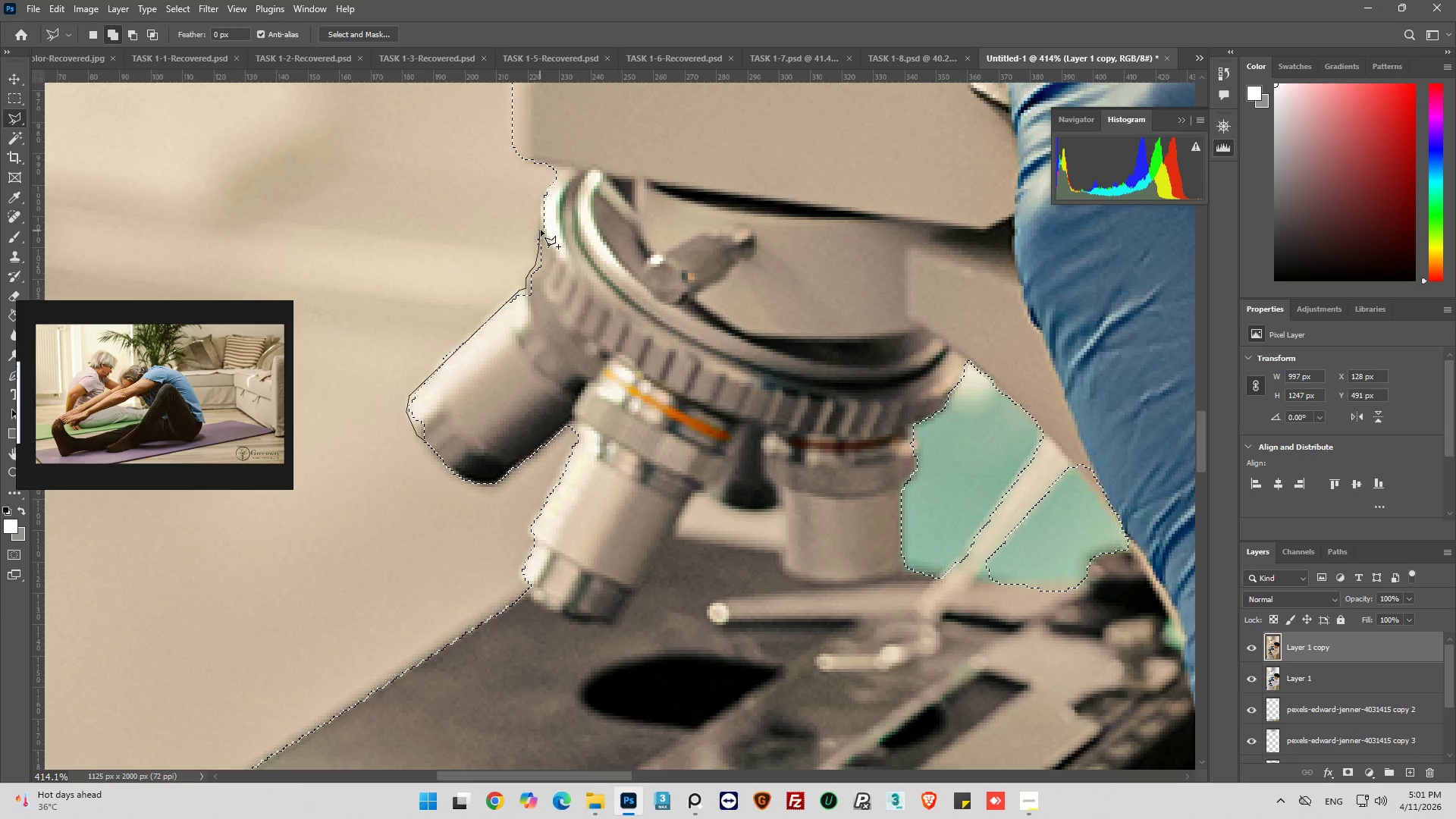 
left_click_drag(start_coordinate=[541, 230], to_coordinate=[544, 221])
 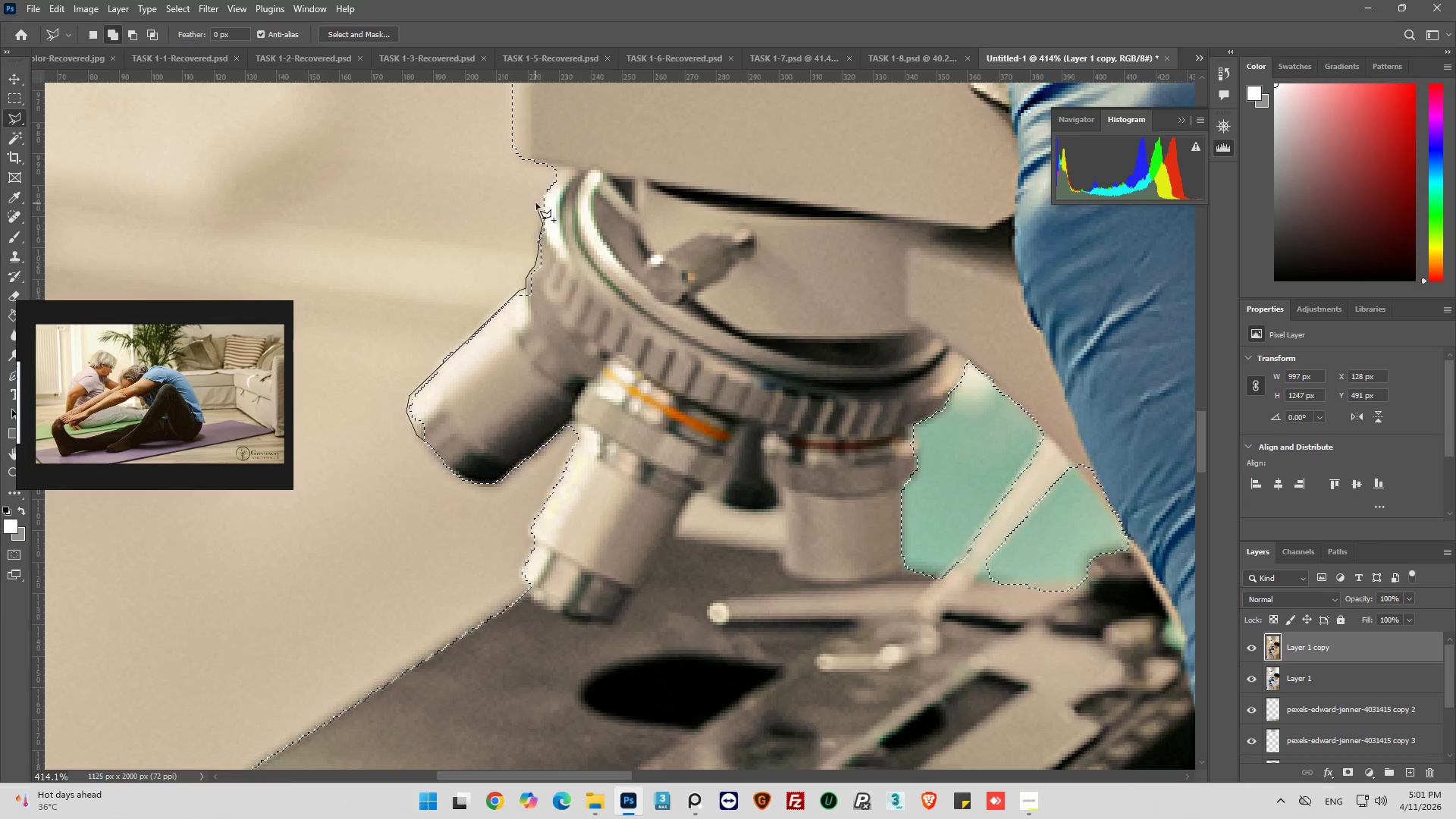 
left_click_drag(start_coordinate=[539, 201], to_coordinate=[543, 195])
 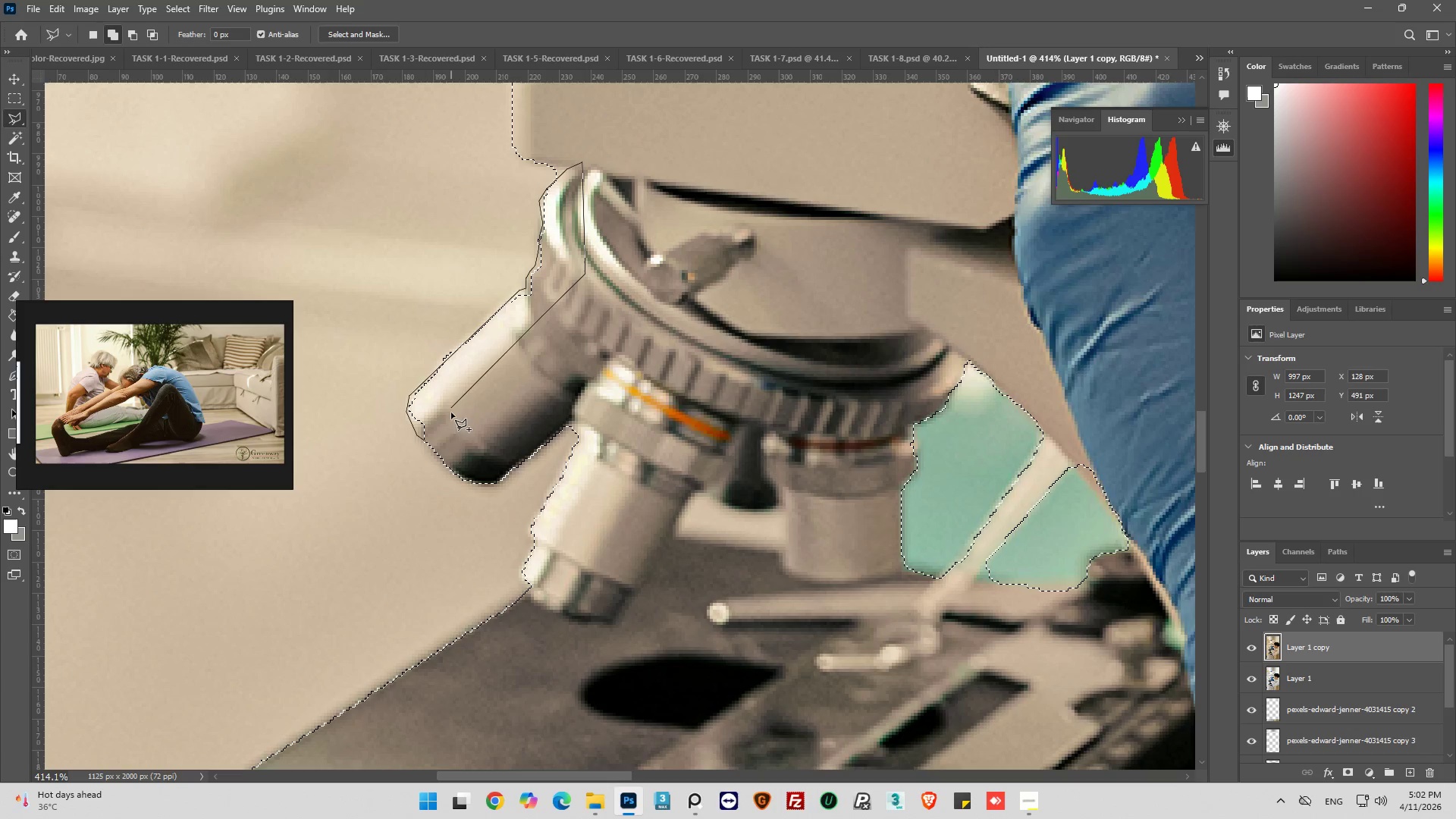 
wait(5.2)
 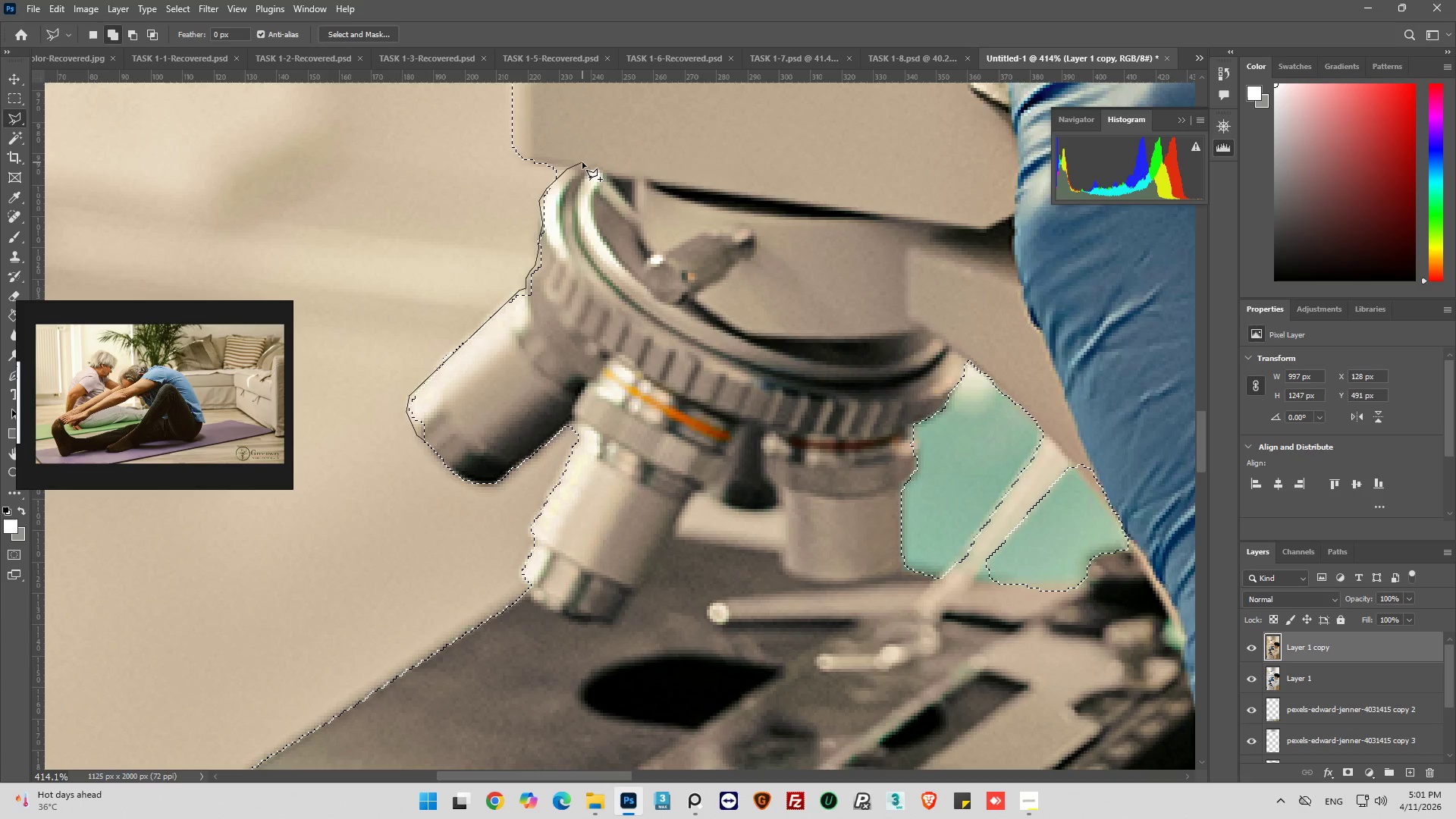 
left_click([426, 440])
 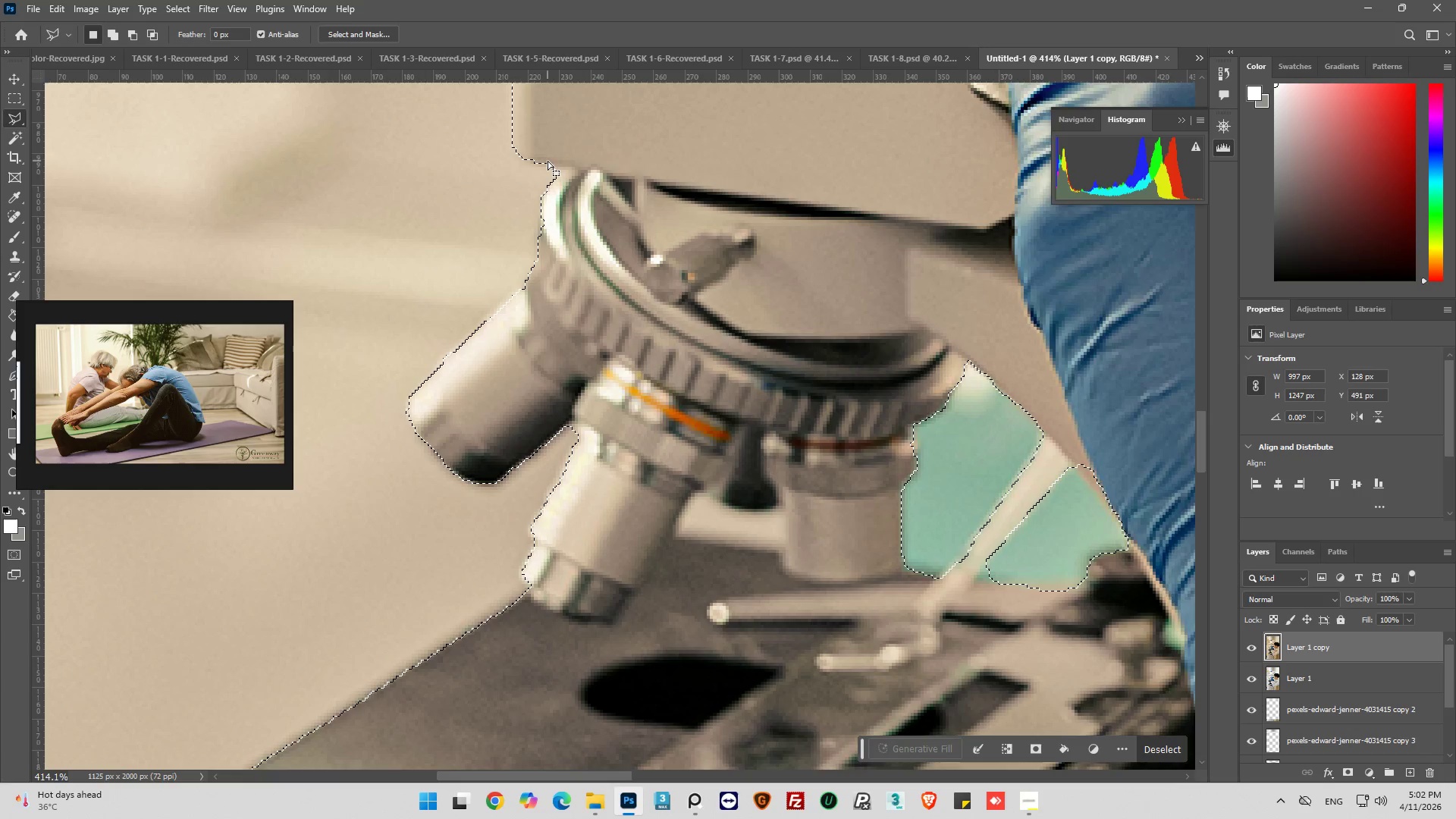 
hold_key(key=Z, duration=0.5)
 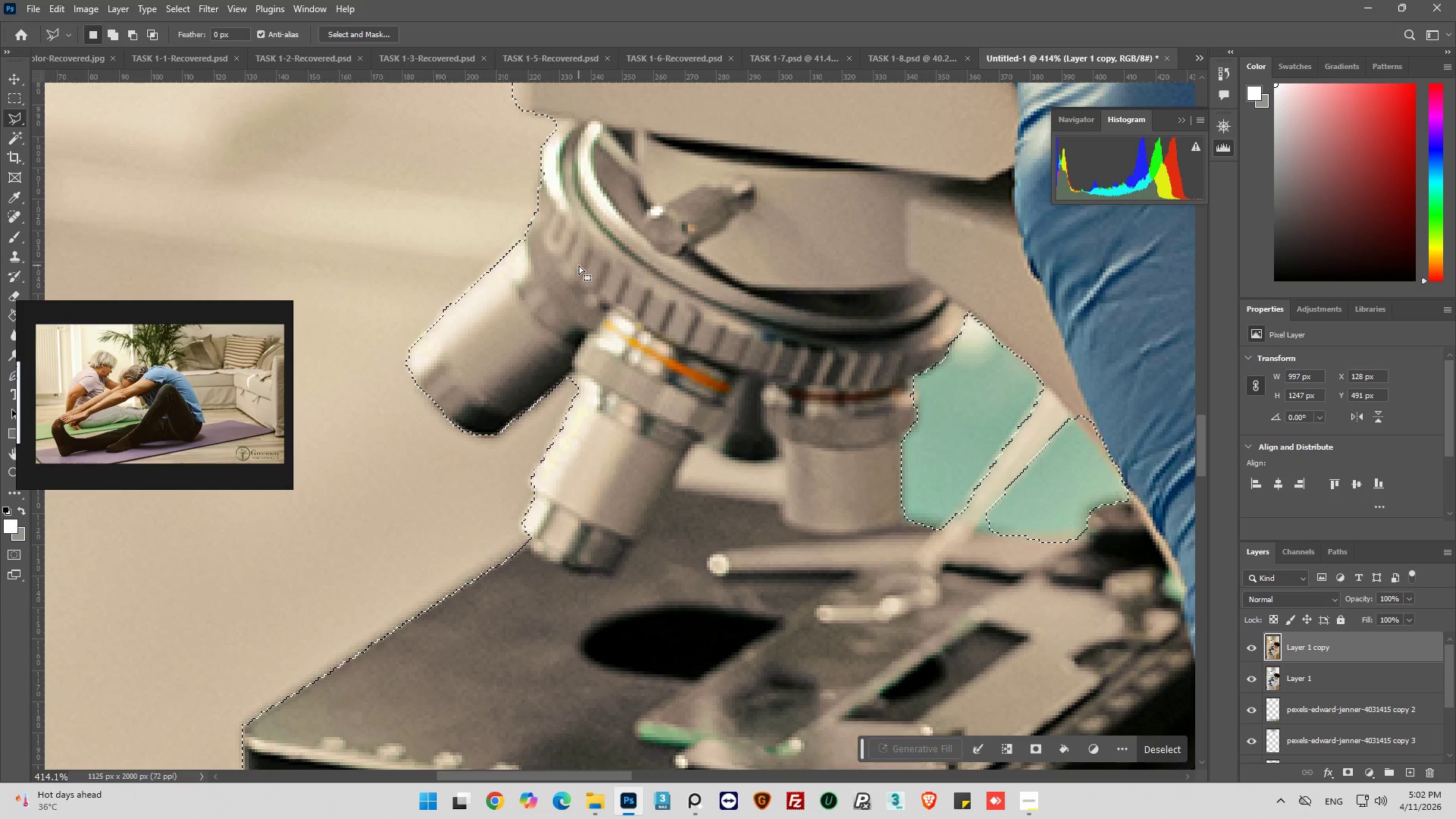 
scroll: coordinate [599, 258], scroll_direction: down, amount: 5.0
 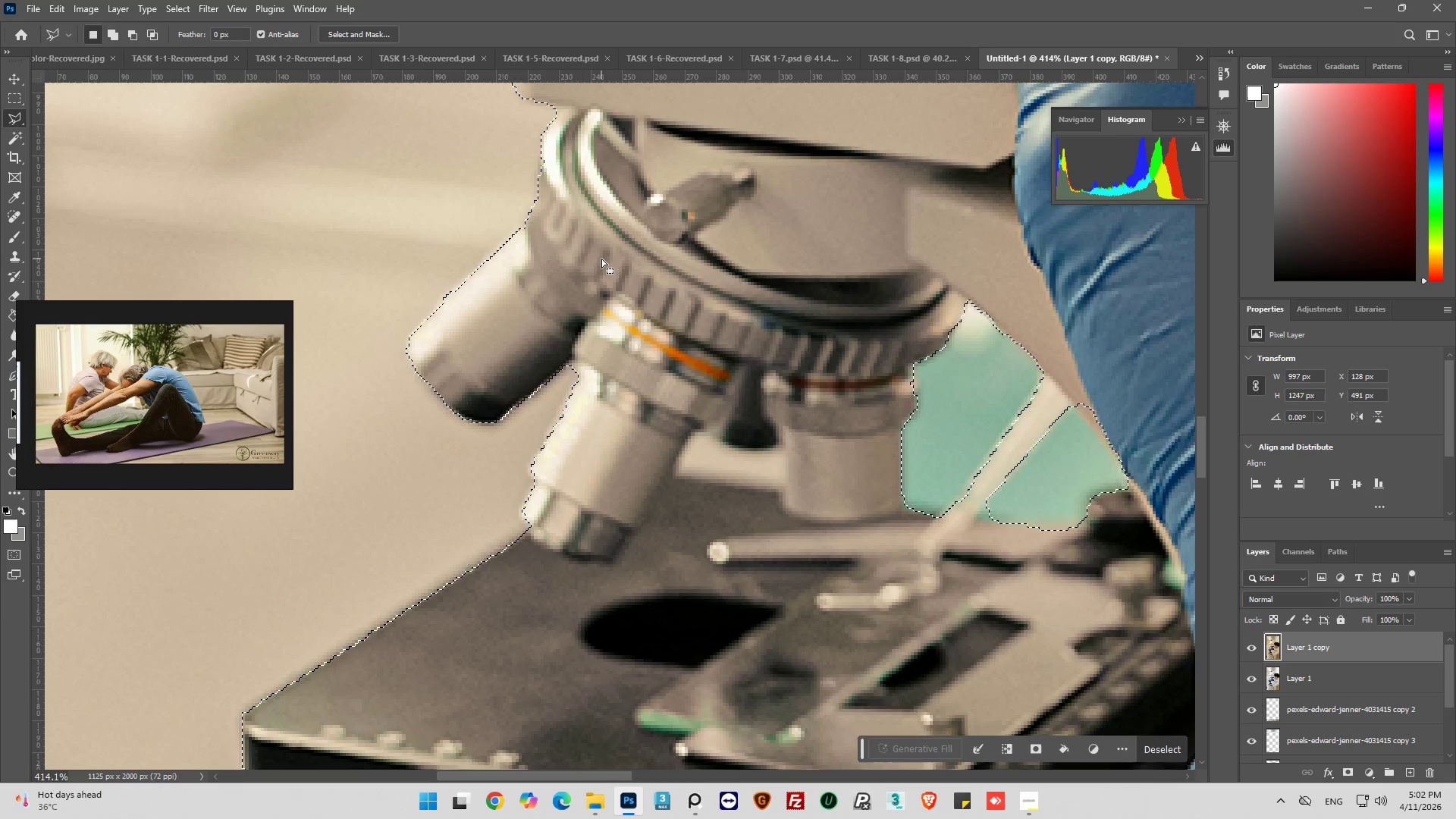 
scroll: coordinate [602, 260], scroll_direction: up, amount: 2.0
 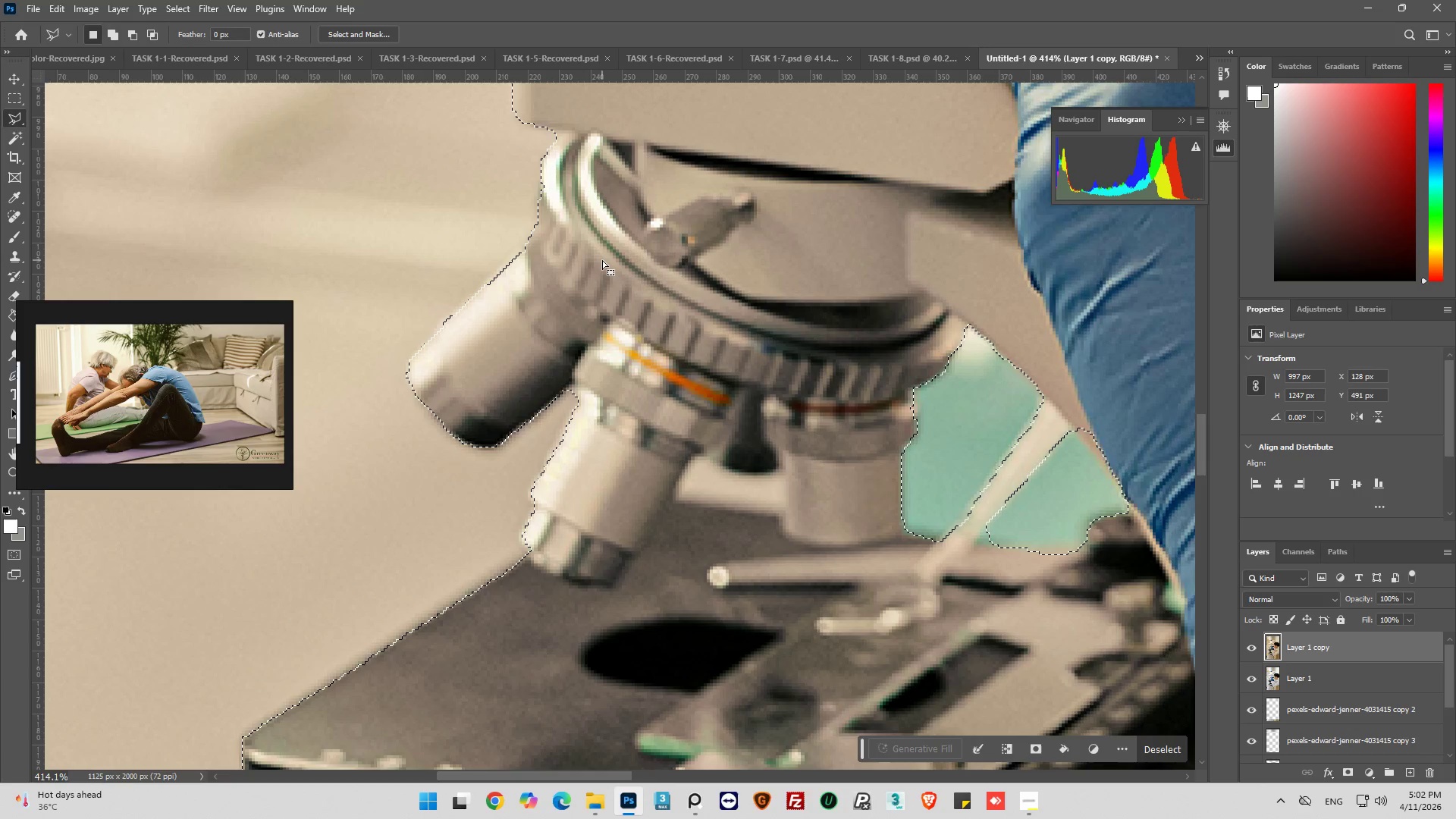 
hold_key(key=AltLeft, duration=0.44)
scroll: coordinate [602, 262], scroll_direction: down, amount: 3.0
 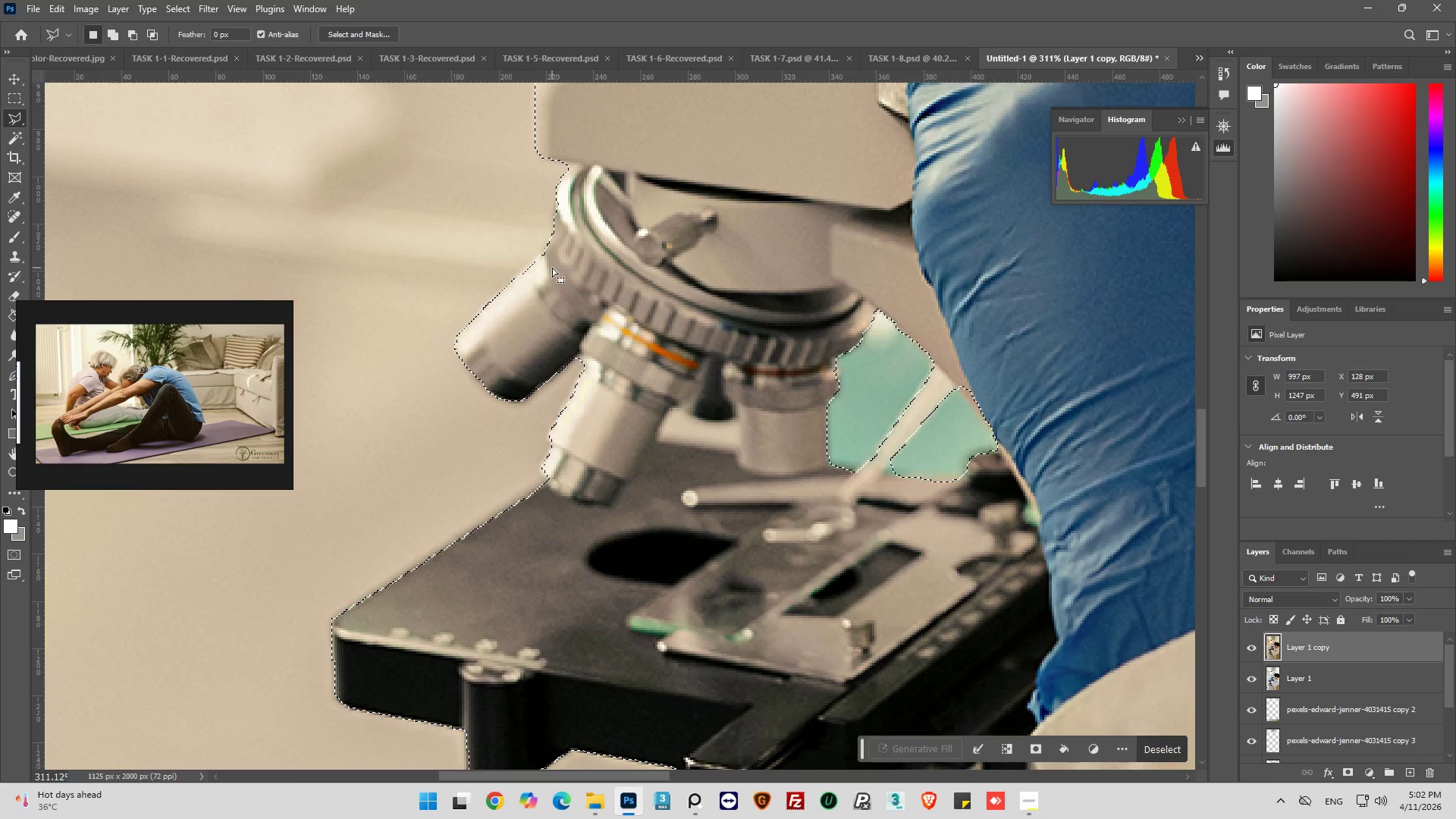 
hold_key(key=AltLeft, duration=0.38)
scroll: coordinate [554, 276], scroll_direction: down, amount: 3.0
 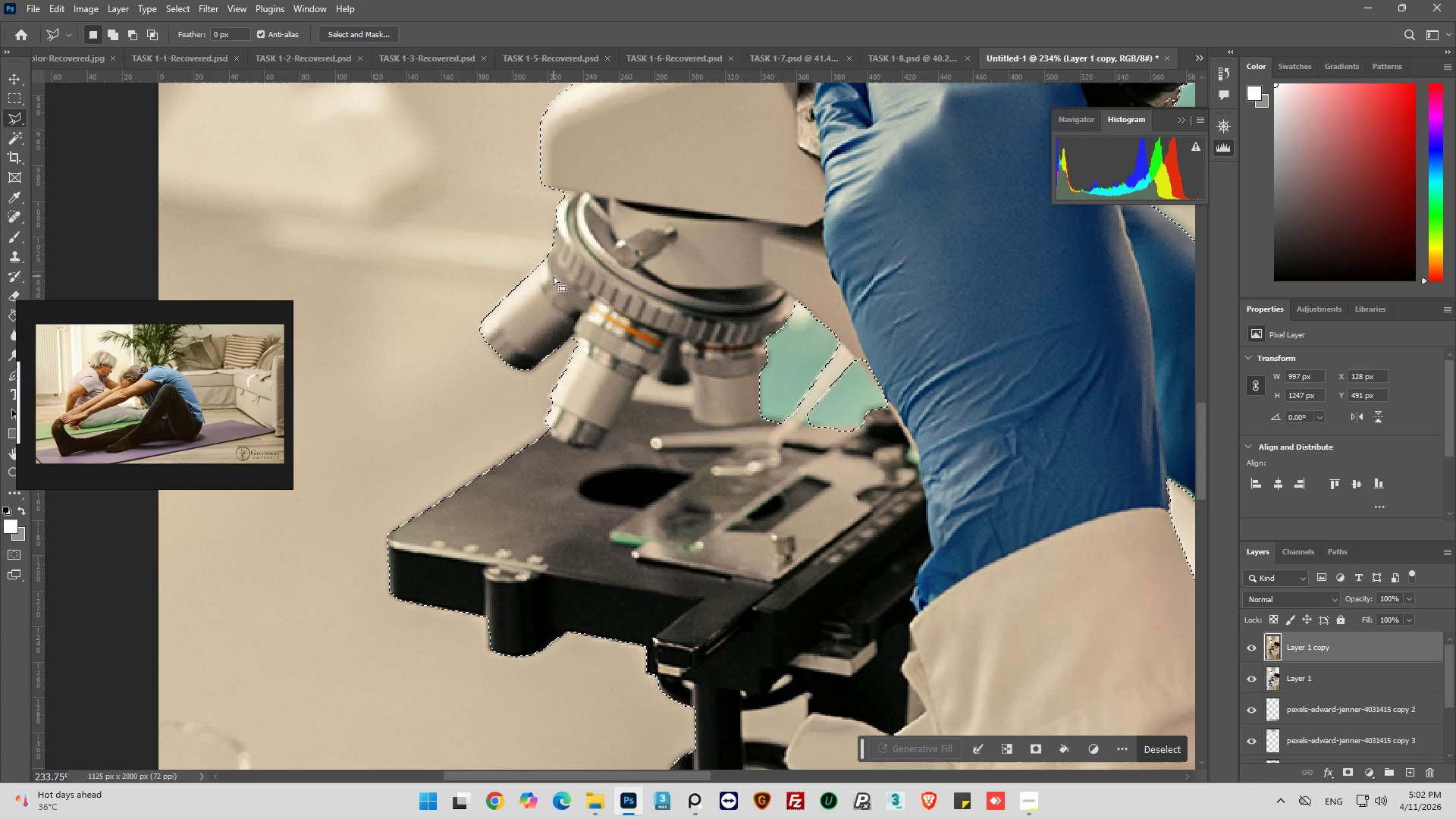 
hold_key(key=AltLeft, duration=0.34)
 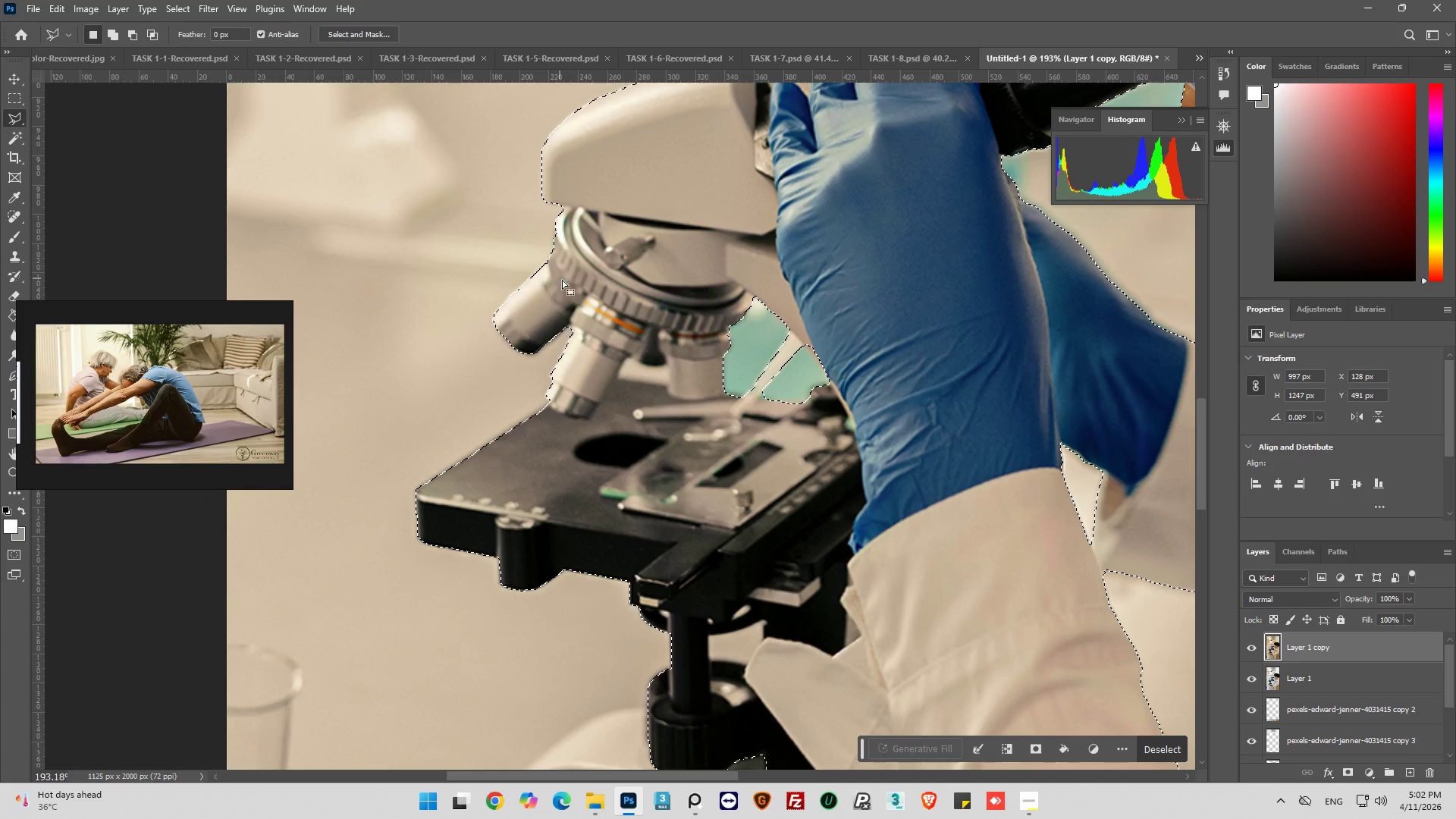 
hold_key(key=AltLeft, duration=0.44)
 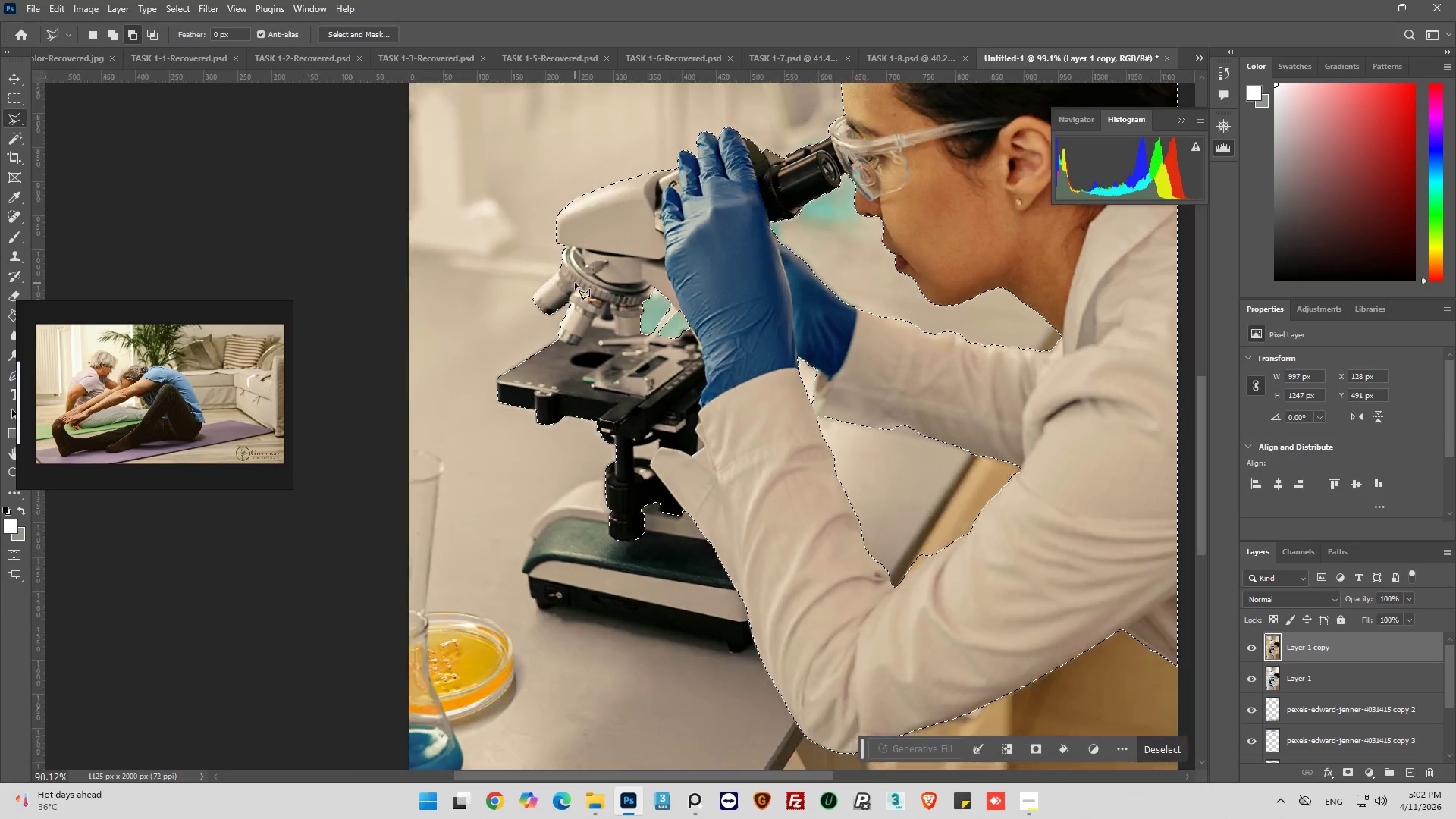 
hold_key(key=AltLeft, duration=0.62)
 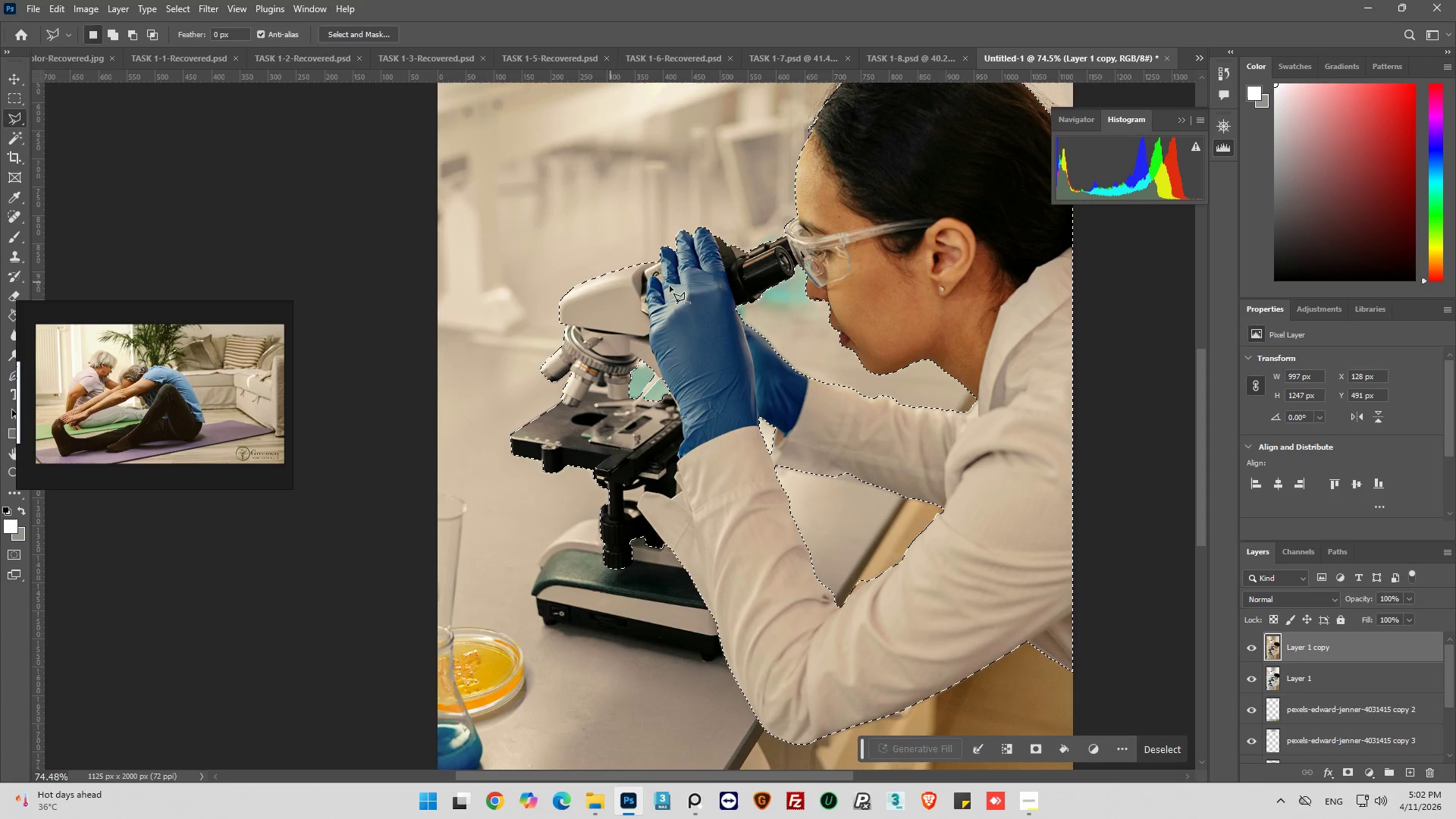 
scroll: coordinate [562, 280], scroll_direction: down, amount: 5.0
 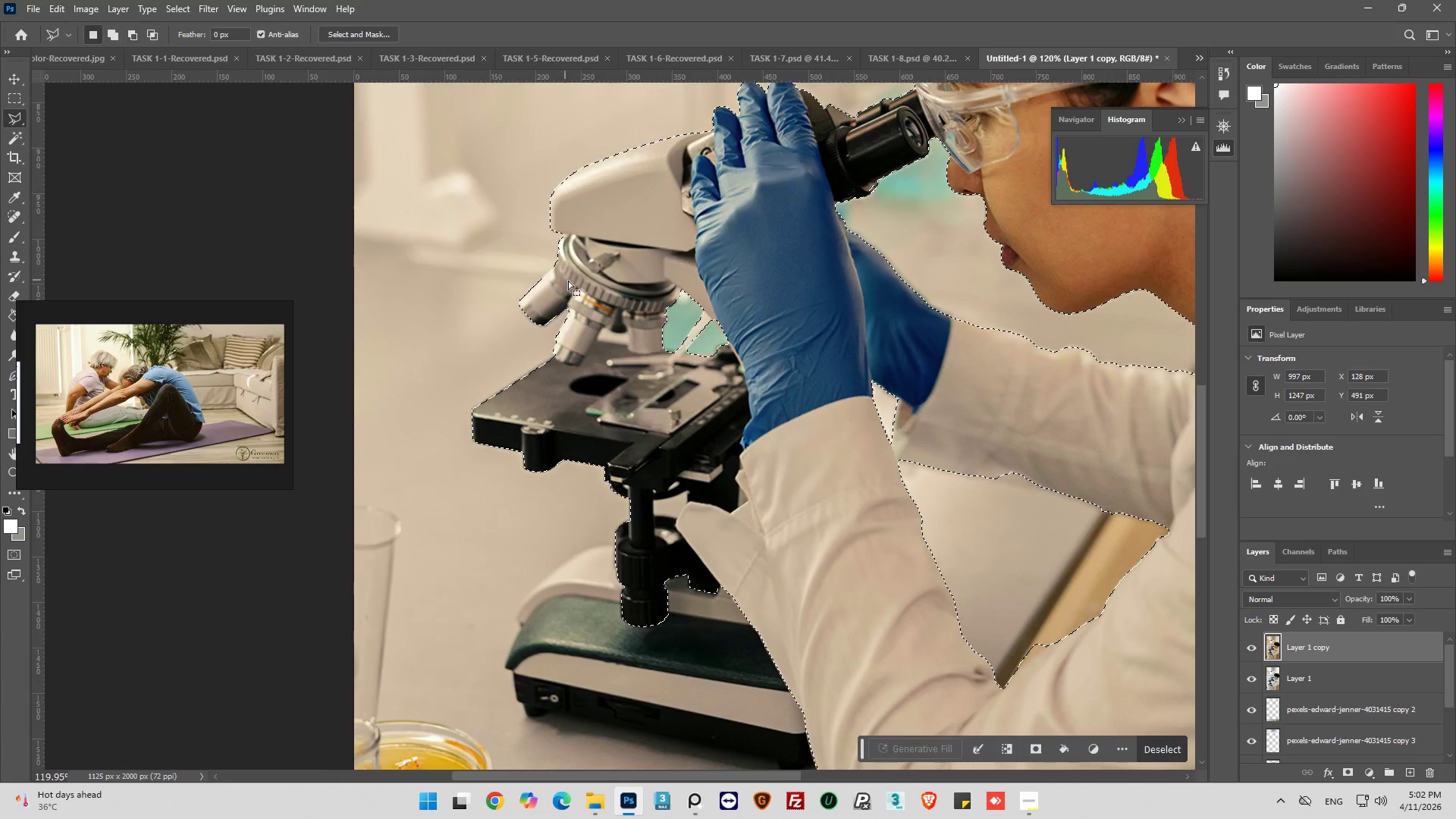 
hold_key(key=AltLeft, duration=1.06)
 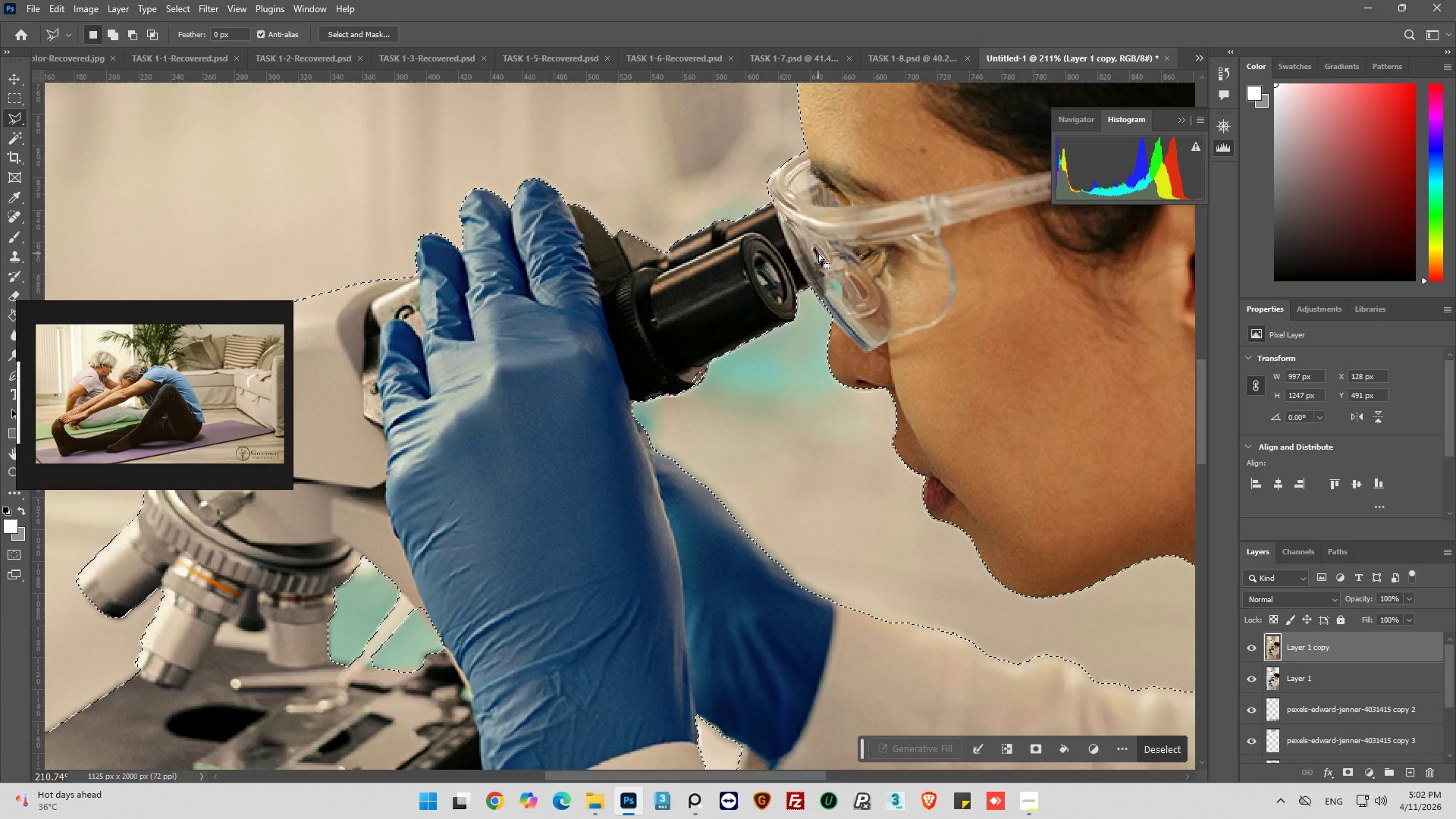 
key(Alt+AltLeft)
 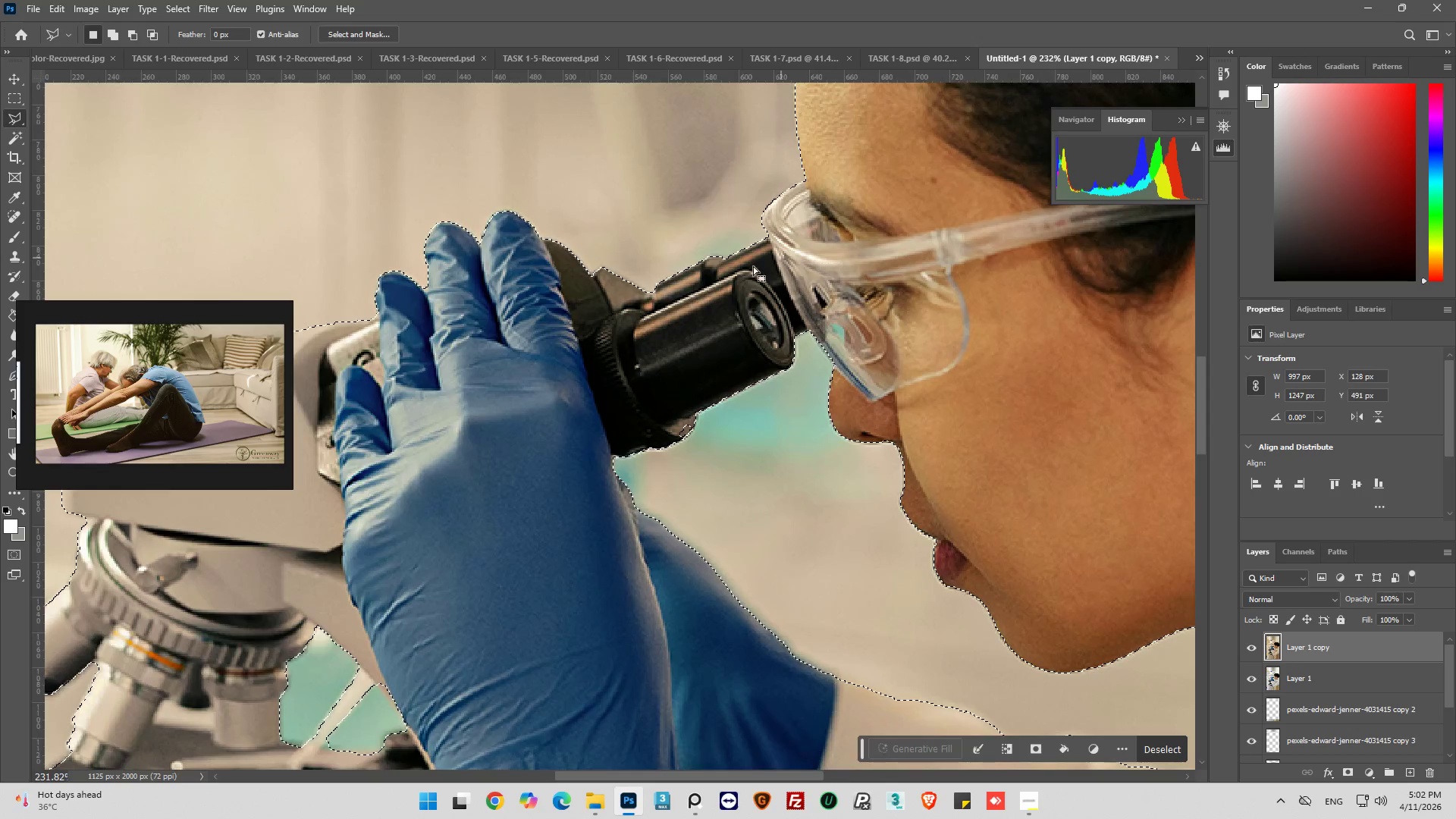 
hold_key(key=AltLeft, duration=0.5)
scroll: coordinate [714, 307], scroll_direction: up, amount: 22.0
 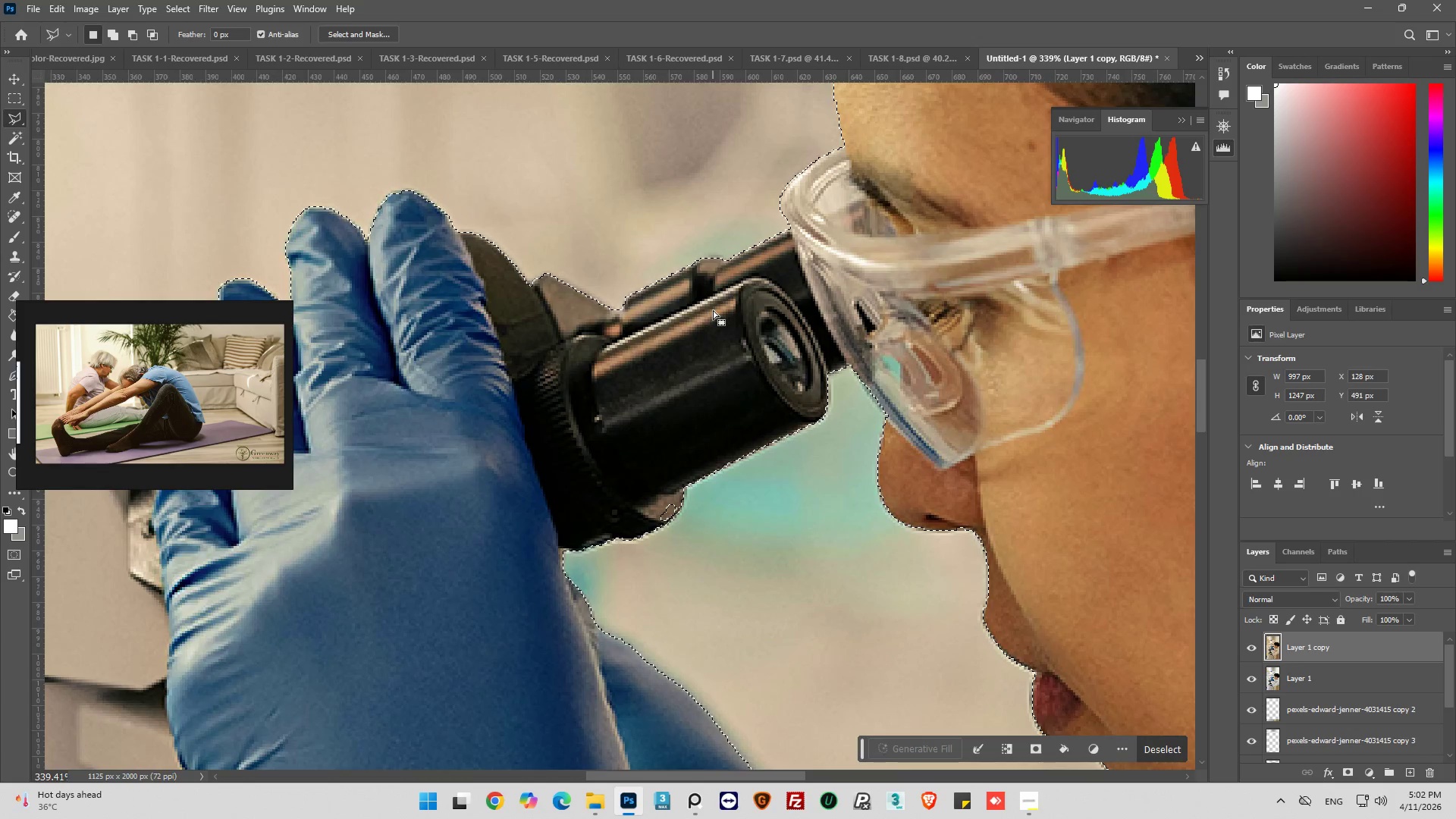 
hold_key(key=AltLeft, duration=0.39)
 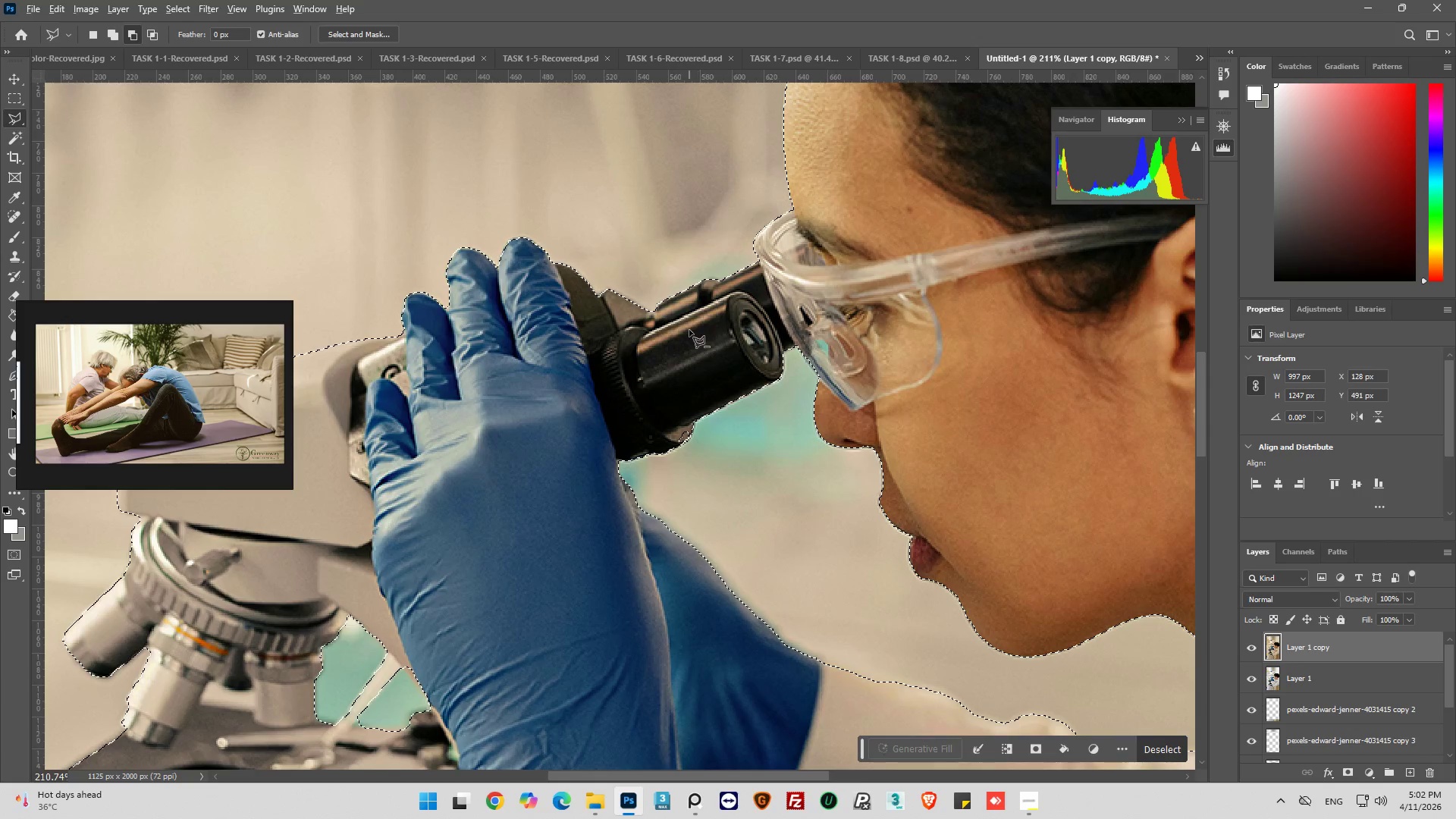 
hold_key(key=AltLeft, duration=0.72)
 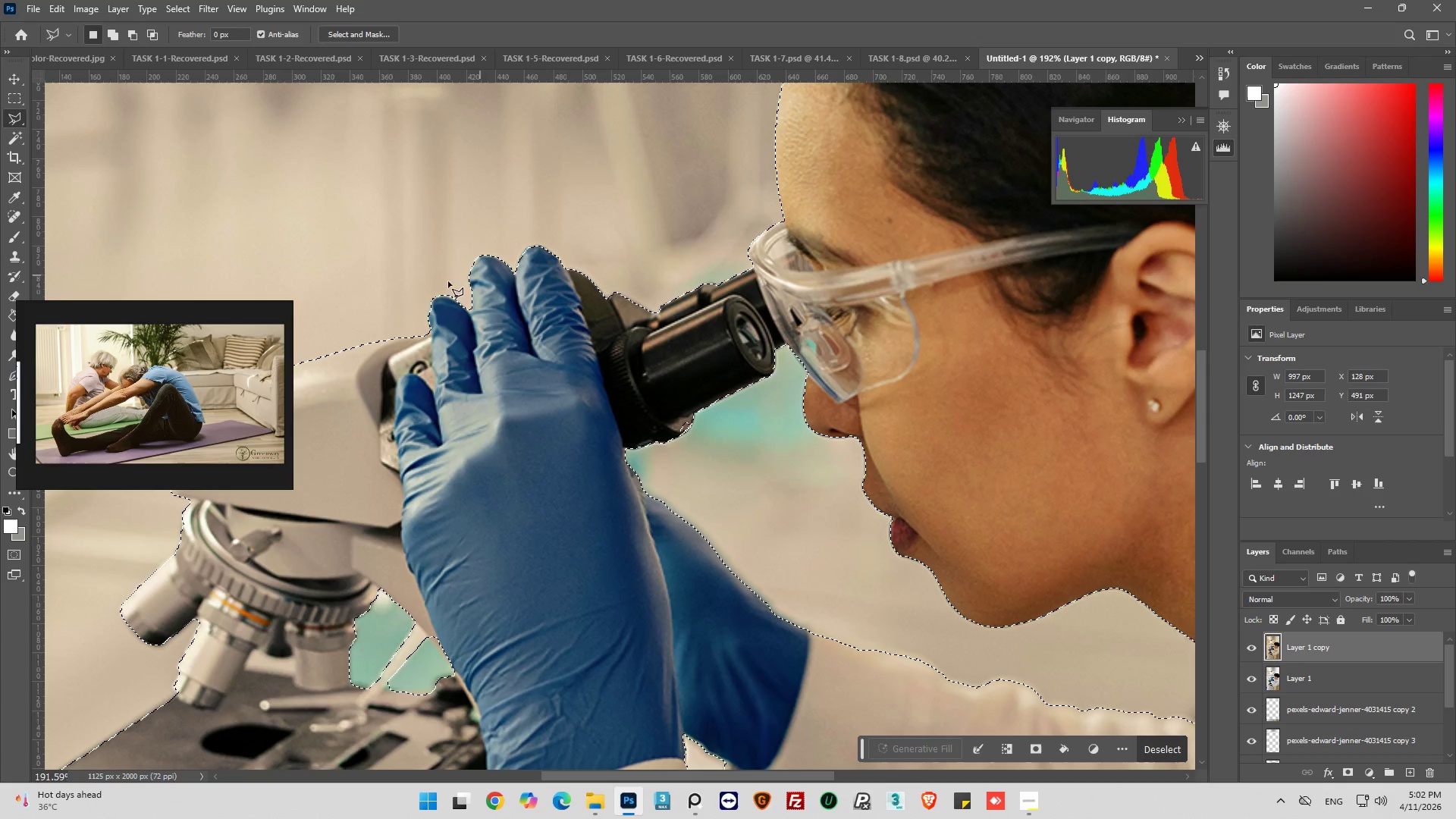 
scroll: coordinate [689, 330], scroll_direction: down, amount: 6.0
 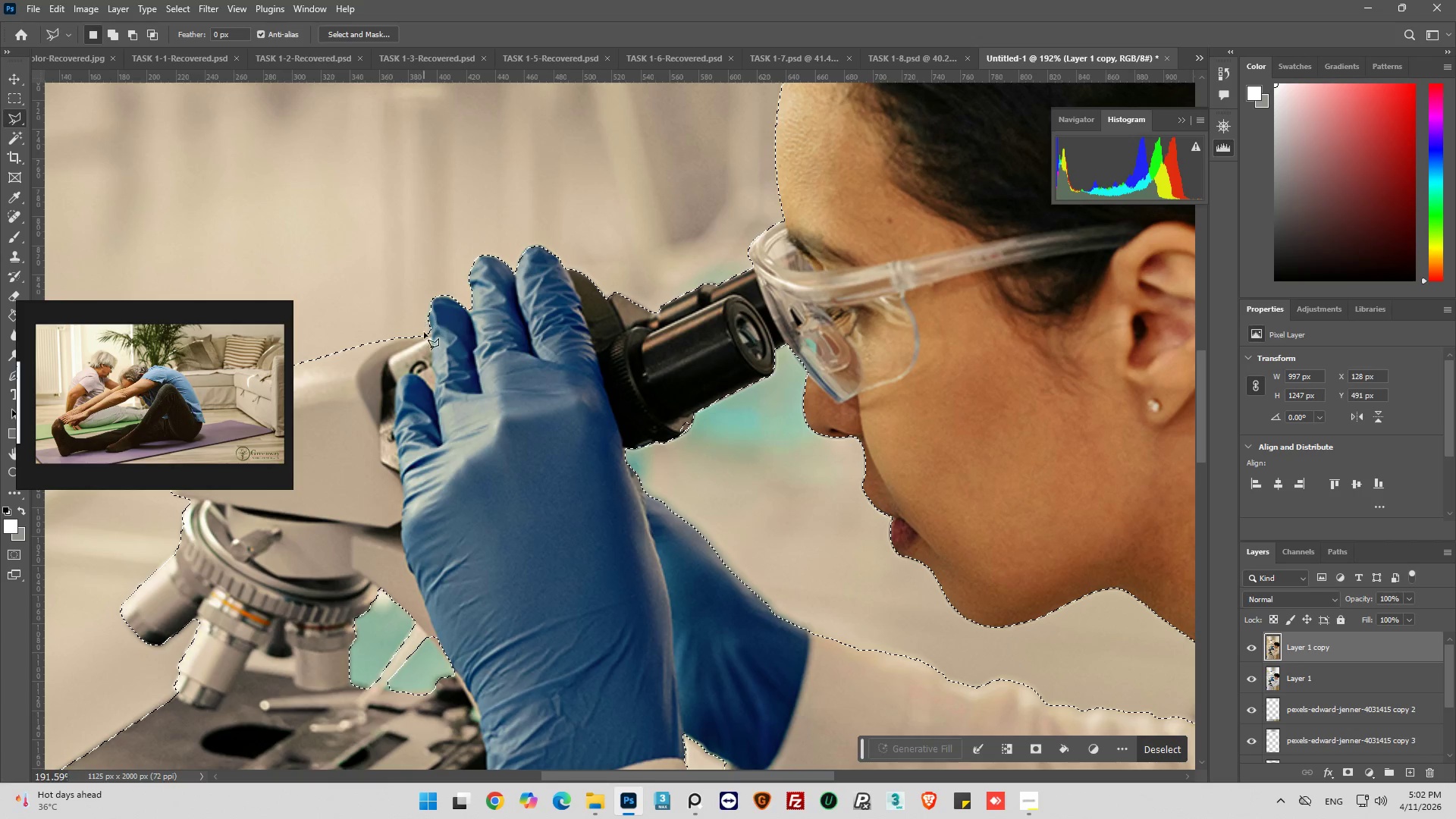 
hold_key(key=AltLeft, duration=0.98)
scroll: coordinate [465, 438], scroll_direction: up, amount: 11.0
 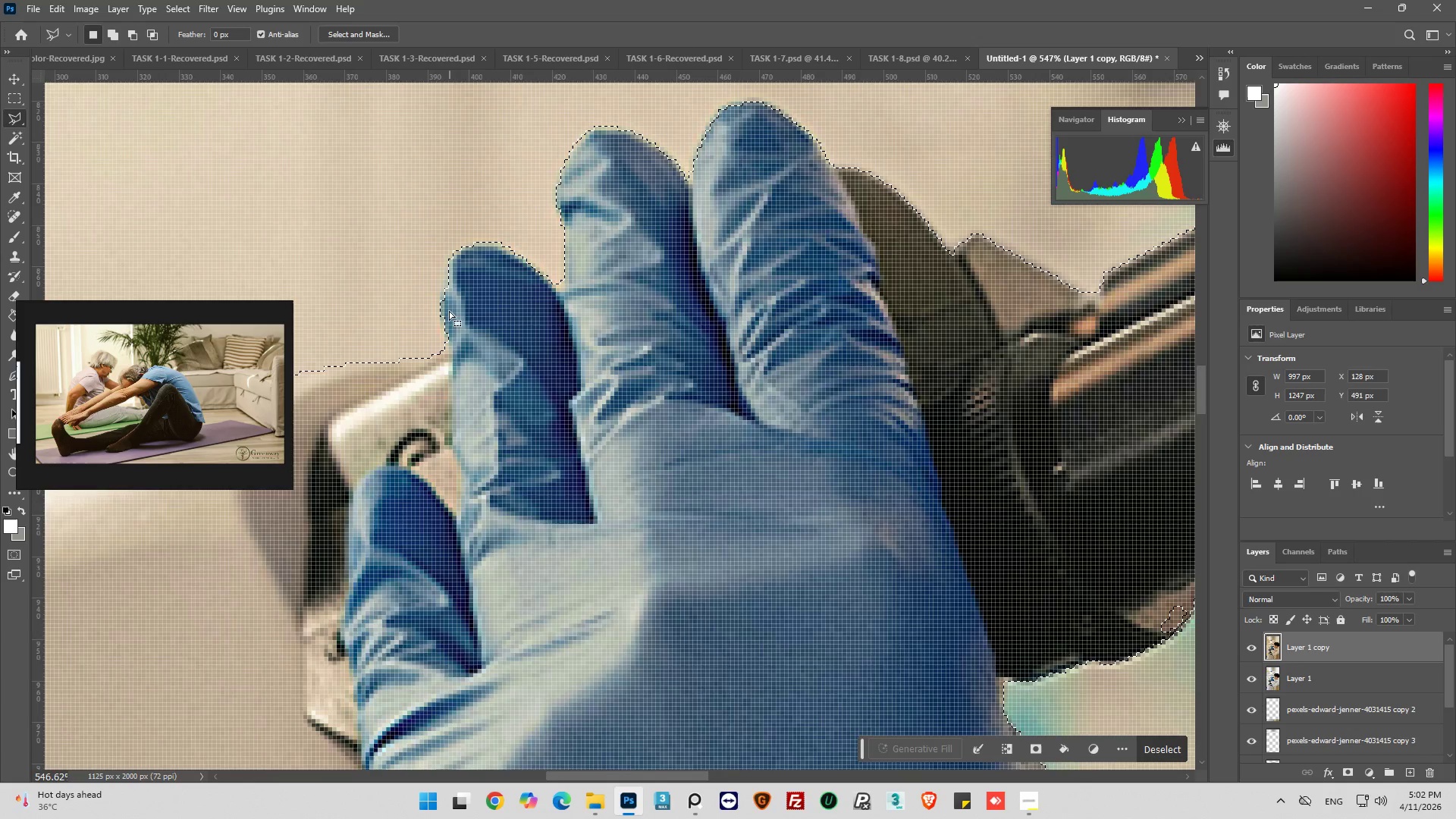 
hold_key(key=AltLeft, duration=0.56)
scroll: coordinate [419, 294], scroll_direction: up, amount: 7.0
 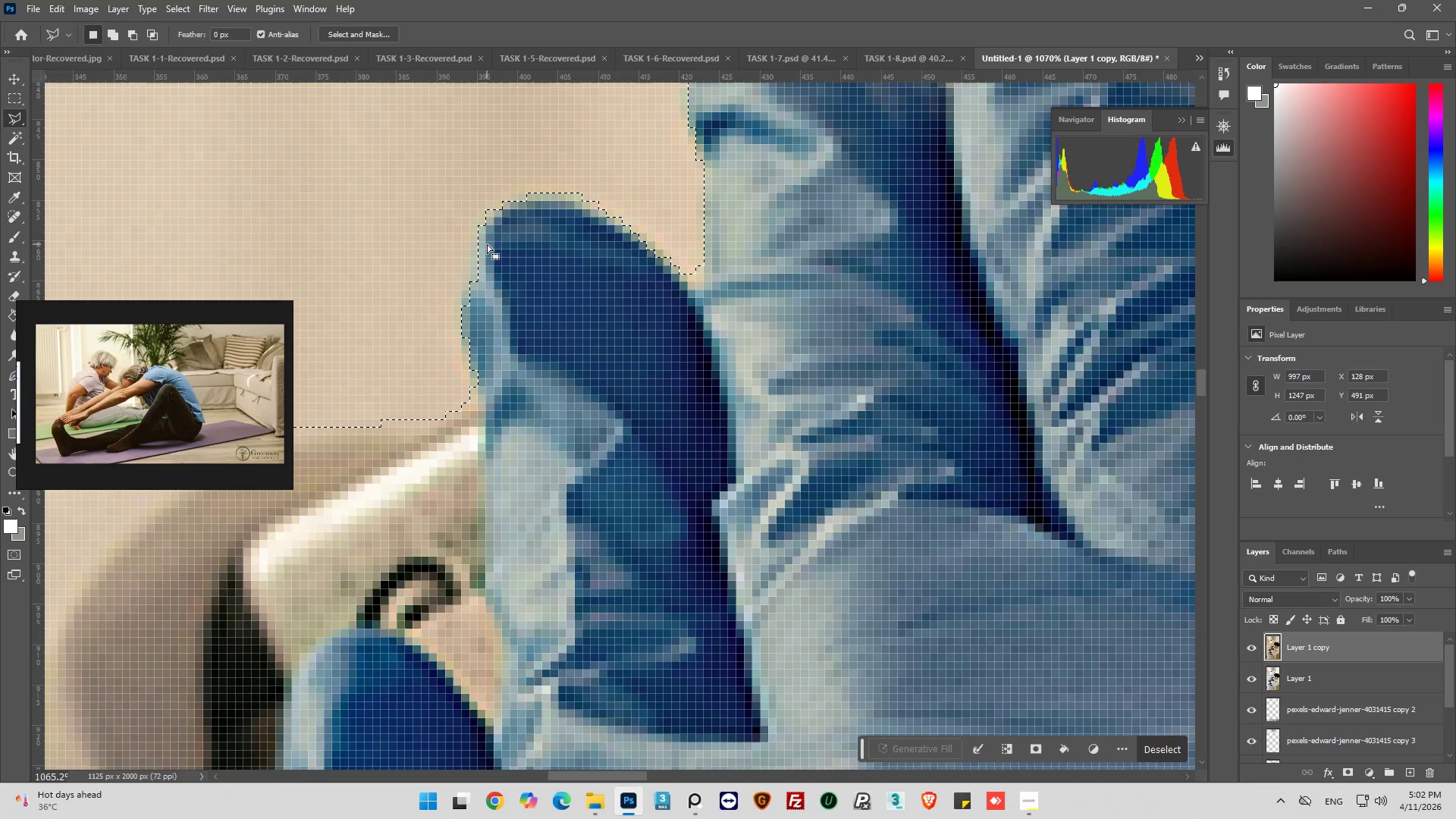 
hold_key(key=AltLeft, duration=0.78)
 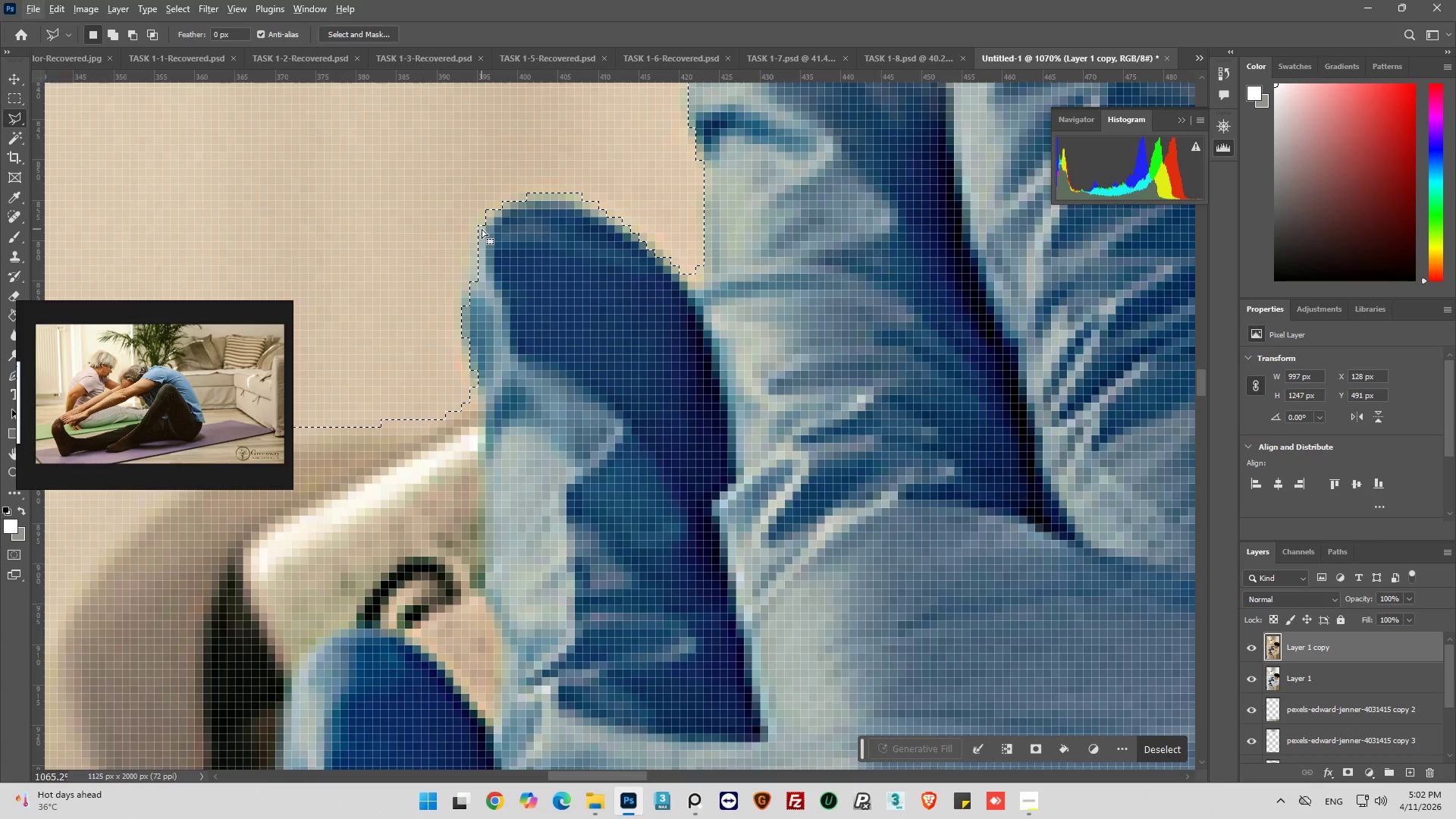 
hold_key(key=ShiftLeft, duration=0.72)
 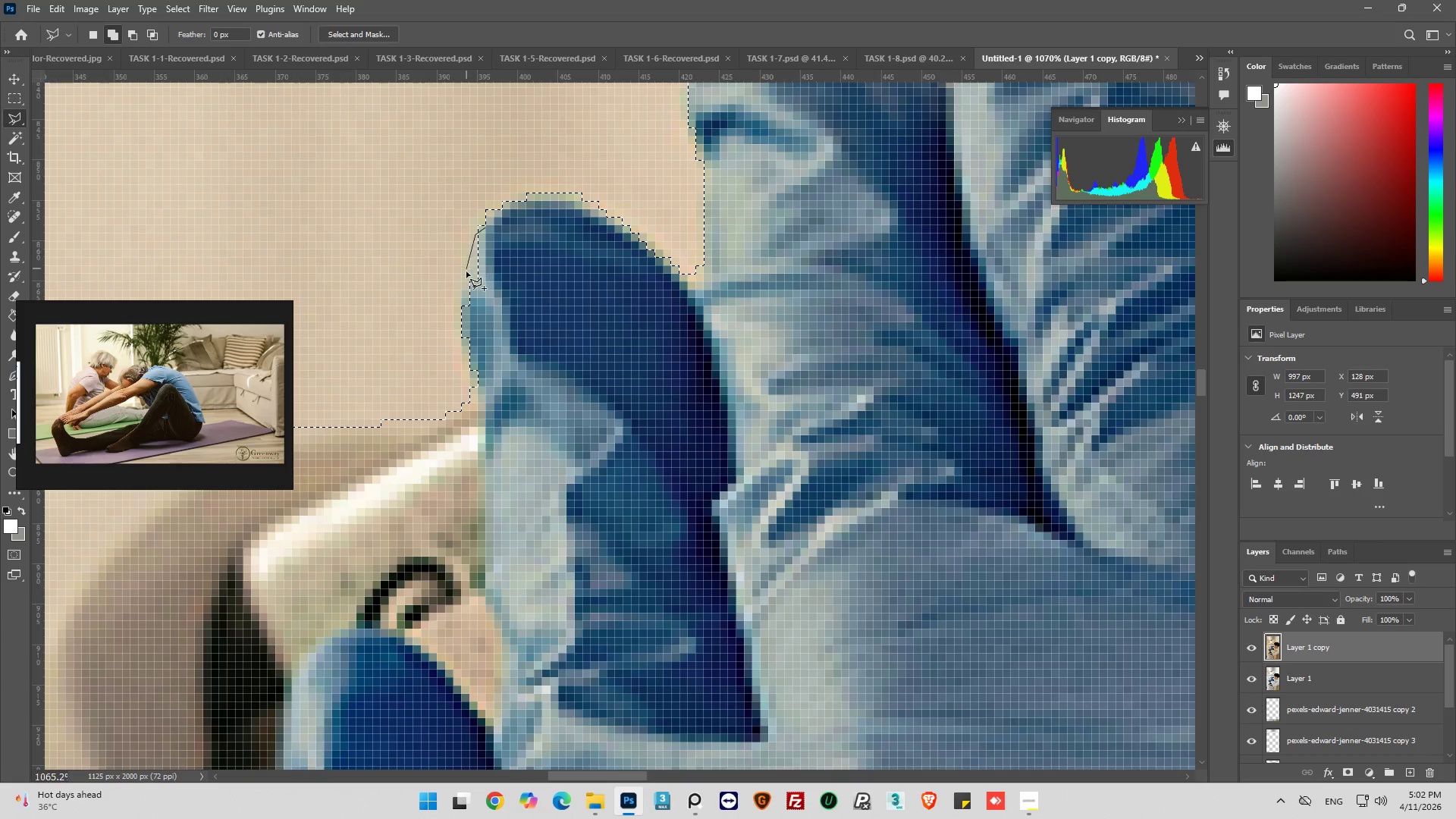 
left_click([469, 276])
 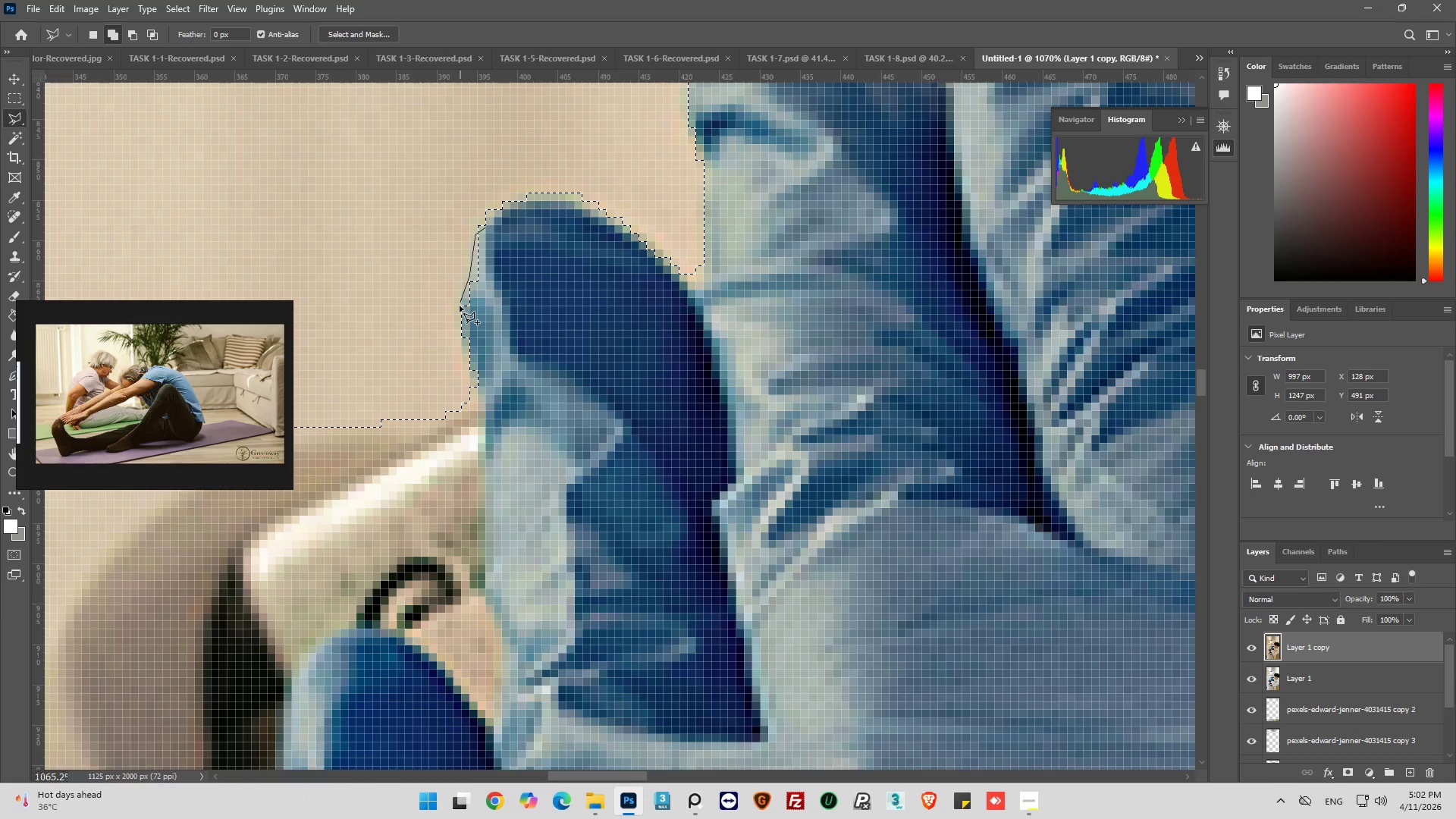 
left_click_drag(start_coordinate=[461, 324], to_coordinate=[462, 329])
 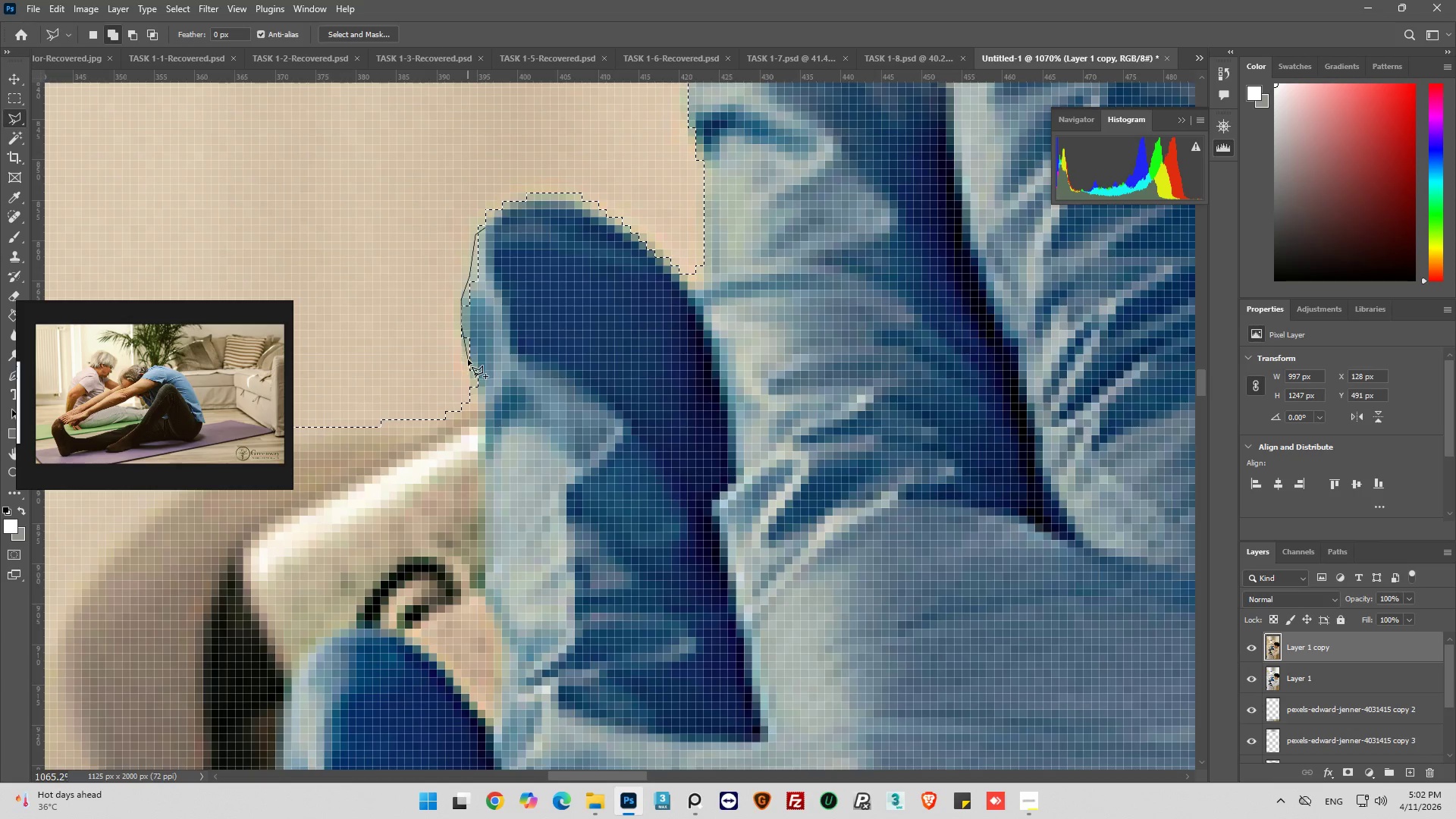 
left_click_drag(start_coordinate=[469, 361], to_coordinate=[471, 367])
 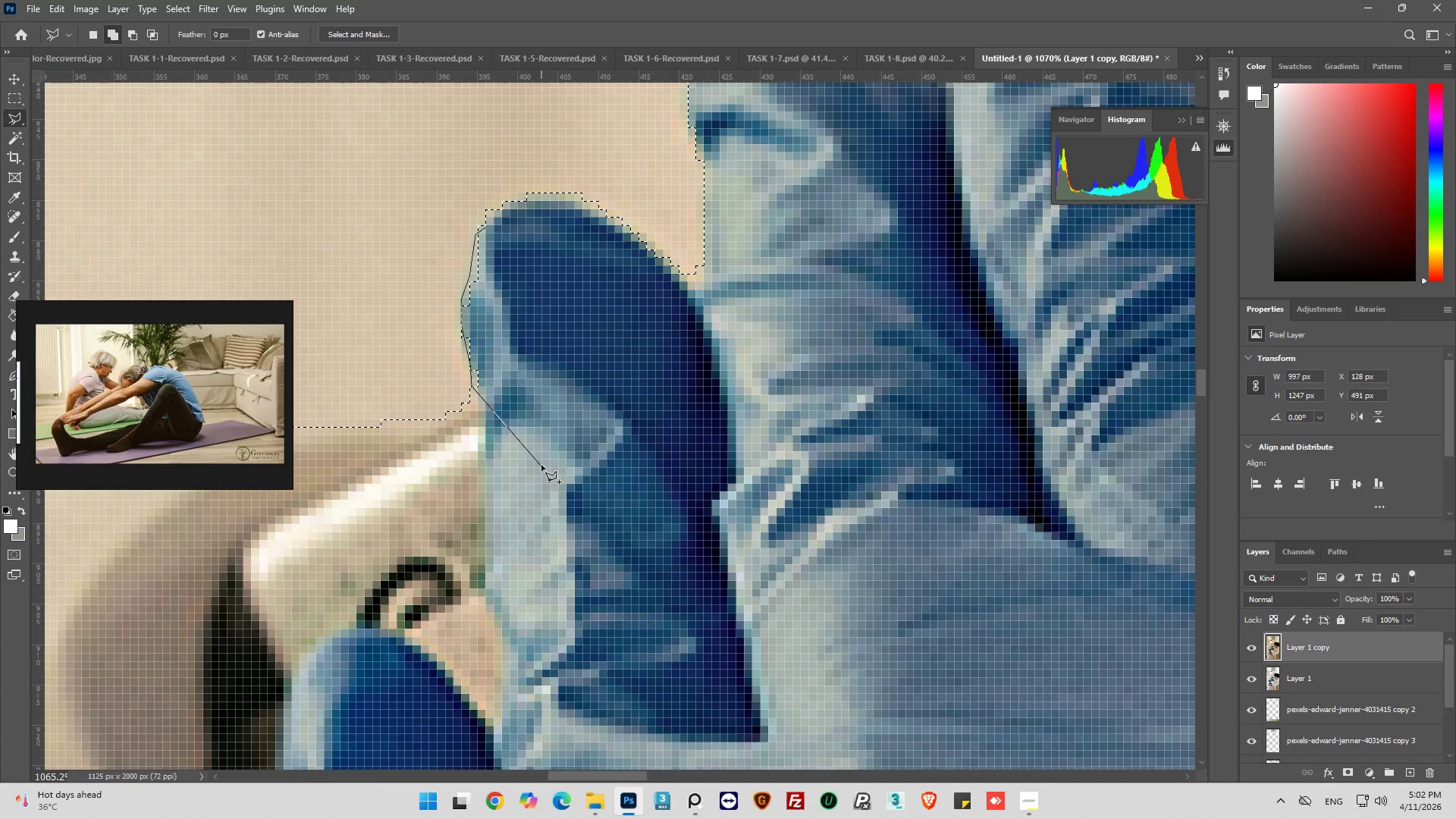 
left_click_drag(start_coordinate=[596, 356], to_coordinate=[593, 351])
 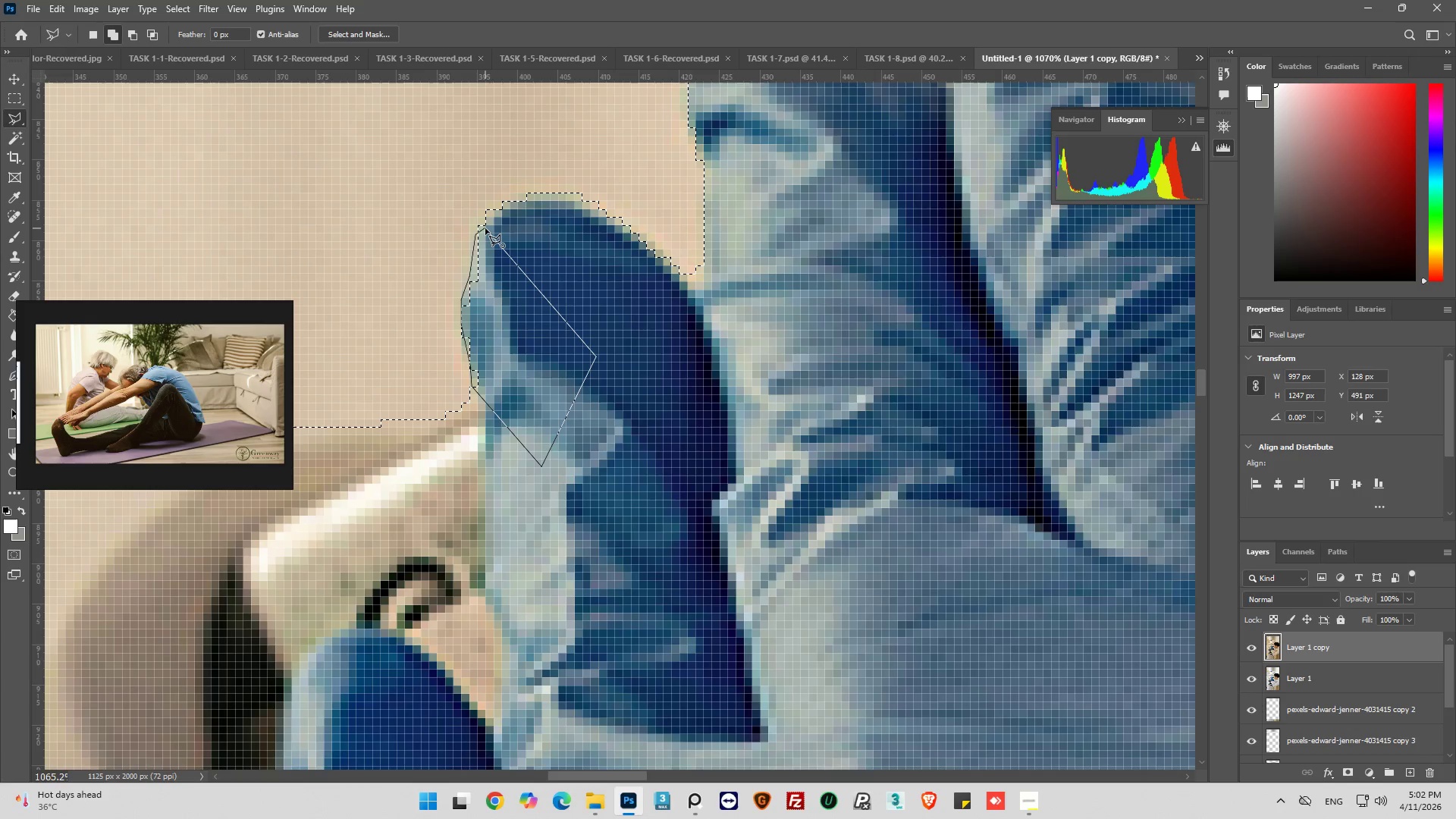 
left_click([485, 228])
 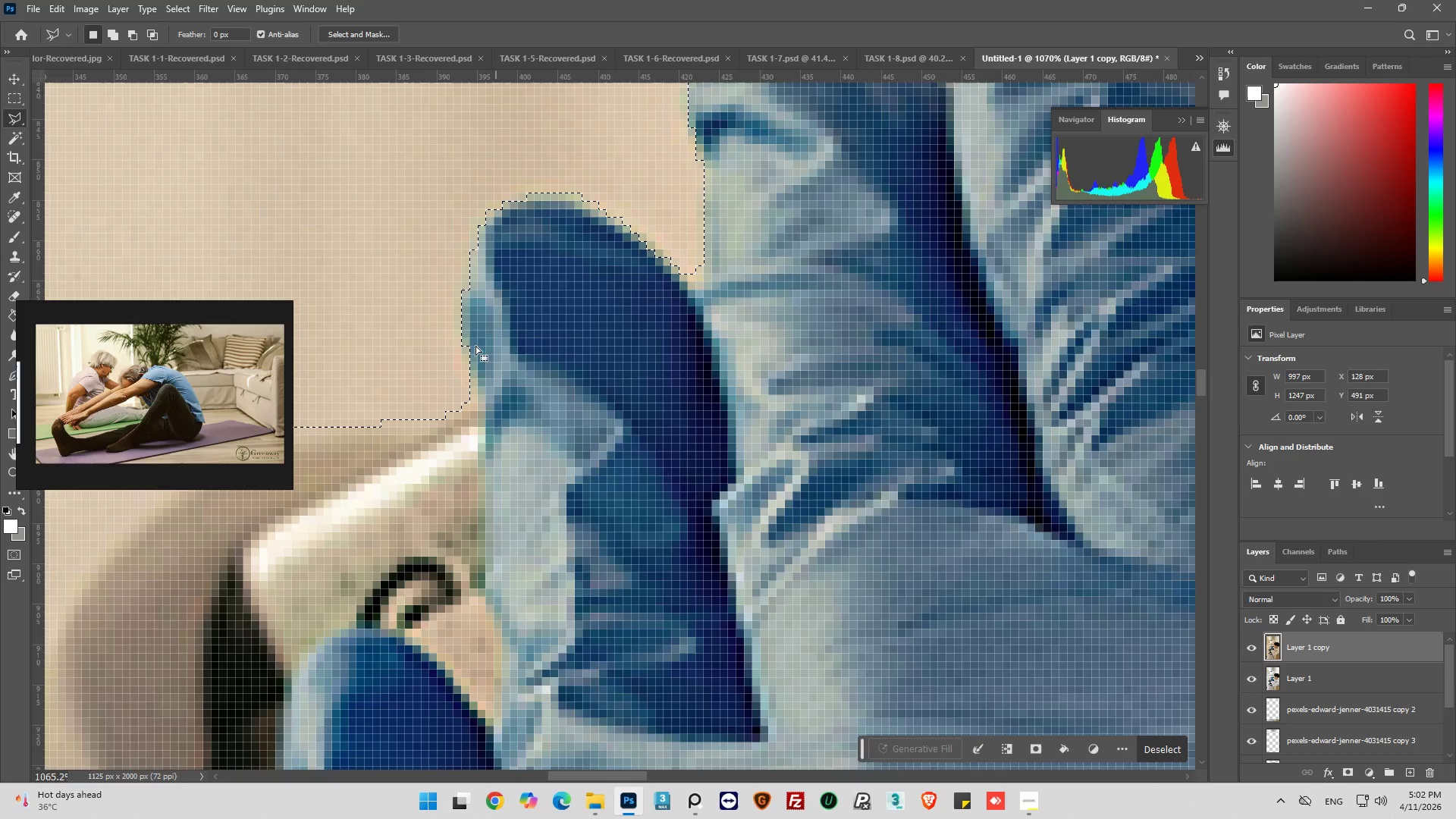 
hold_key(key=AltLeft, duration=0.73)
hold_key(key=AltLeft, duration=0.31)
hold_key(key=AltLeft, duration=0.31)
hold_key(key=AltLeft, duration=1.5)
scroll: coordinate [478, 340], scroll_direction: down, amount: 26.0
 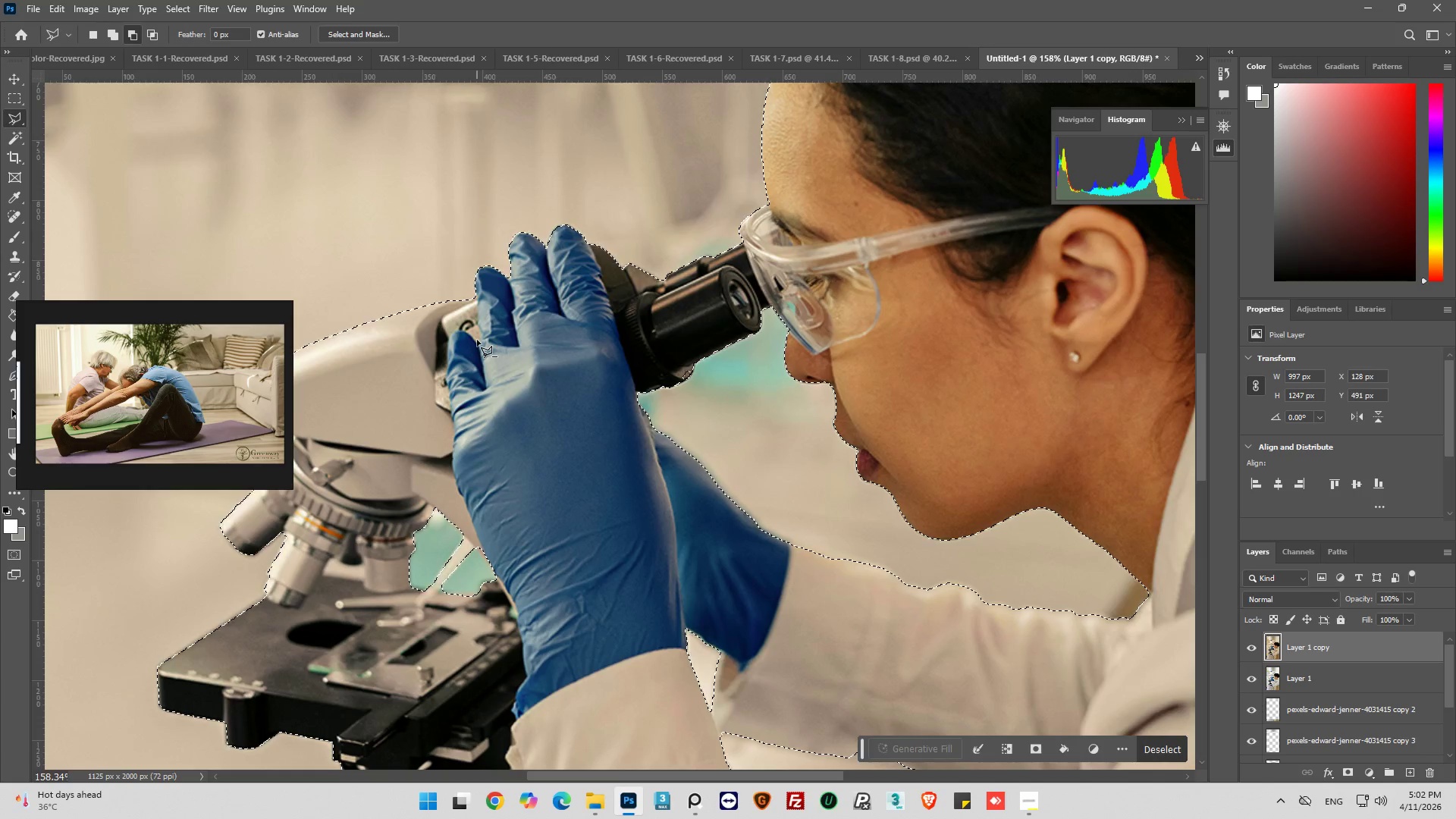 
hold_key(key=AltLeft, duration=0.59)
scroll: coordinate [477, 340], scroll_direction: down, amount: 13.0
 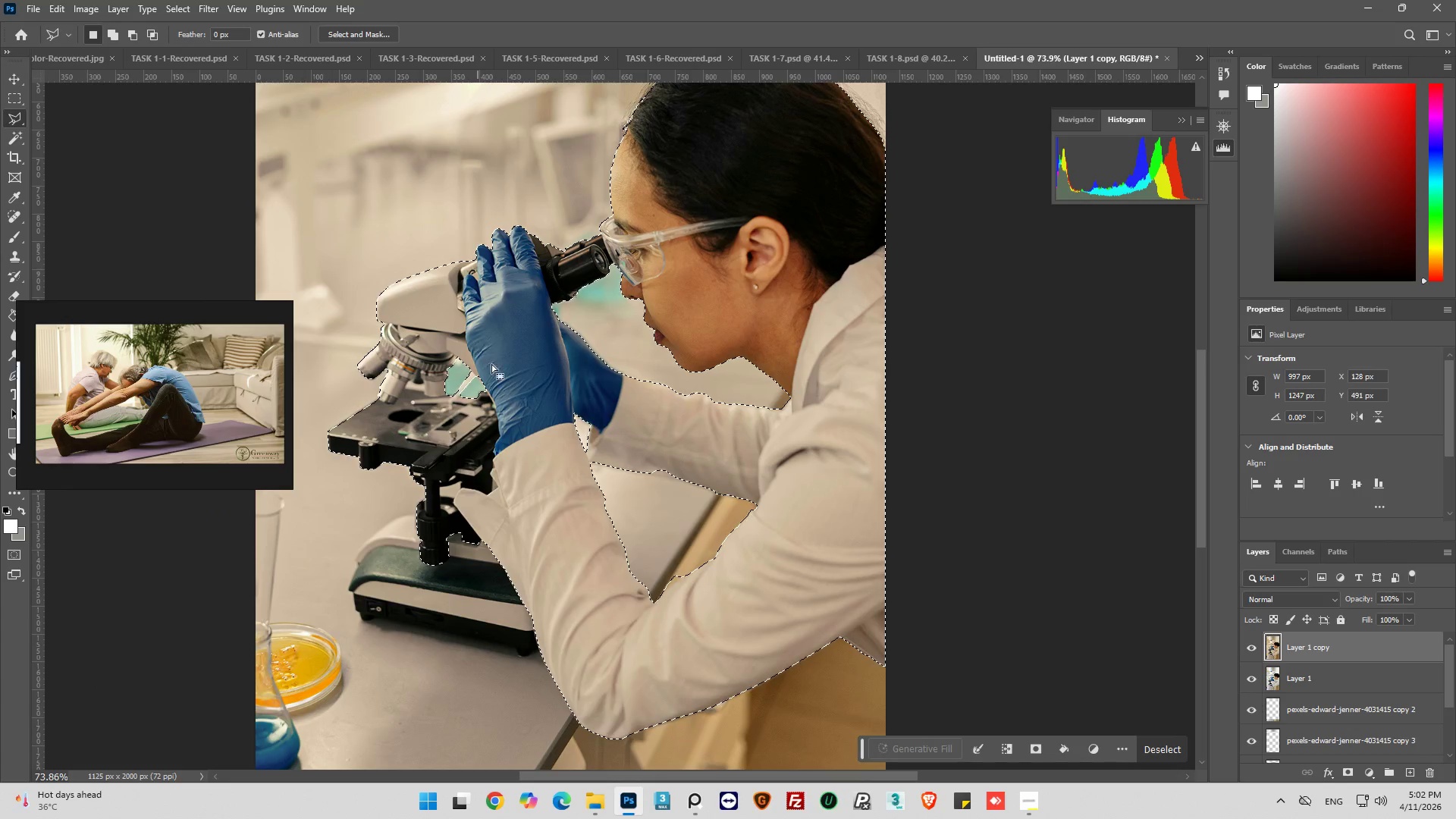 
wait(10.04)
 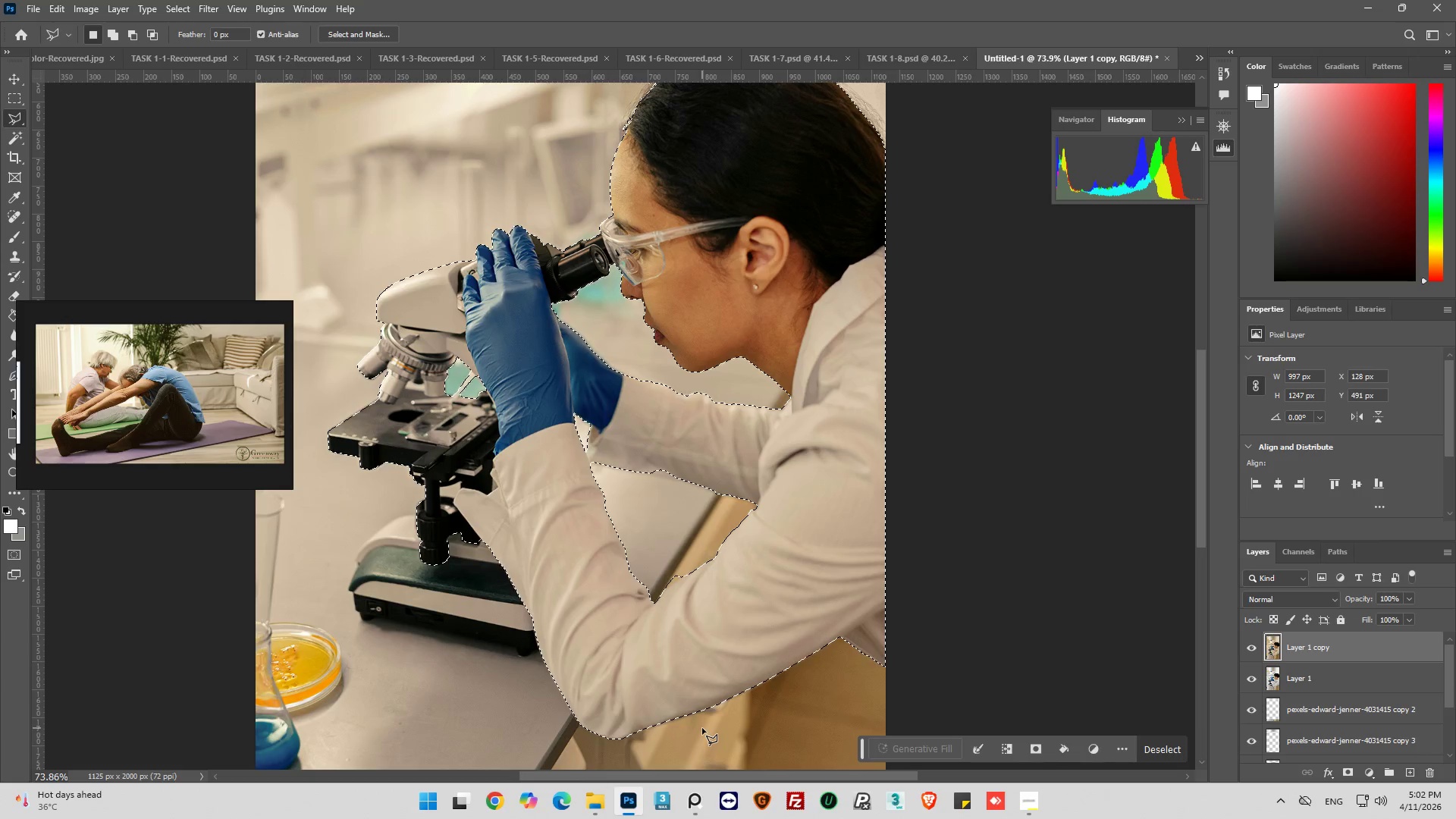 
left_click_drag(start_coordinate=[811, 776], to_coordinate=[730, 771])
 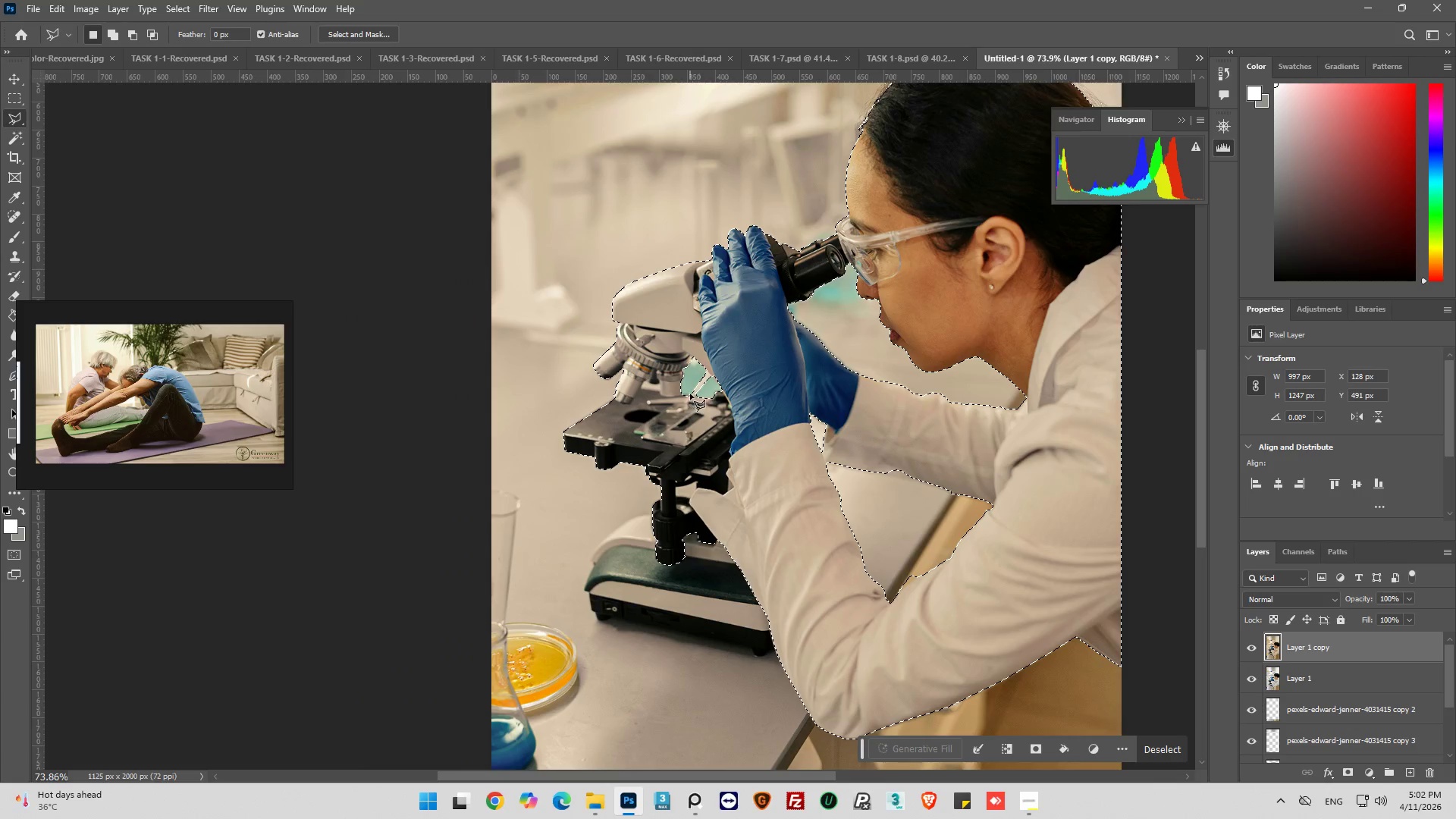 
hold_key(key=AltLeft, duration=0.41)
scroll: coordinate [689, 394], scroll_direction: down, amount: 6.0
 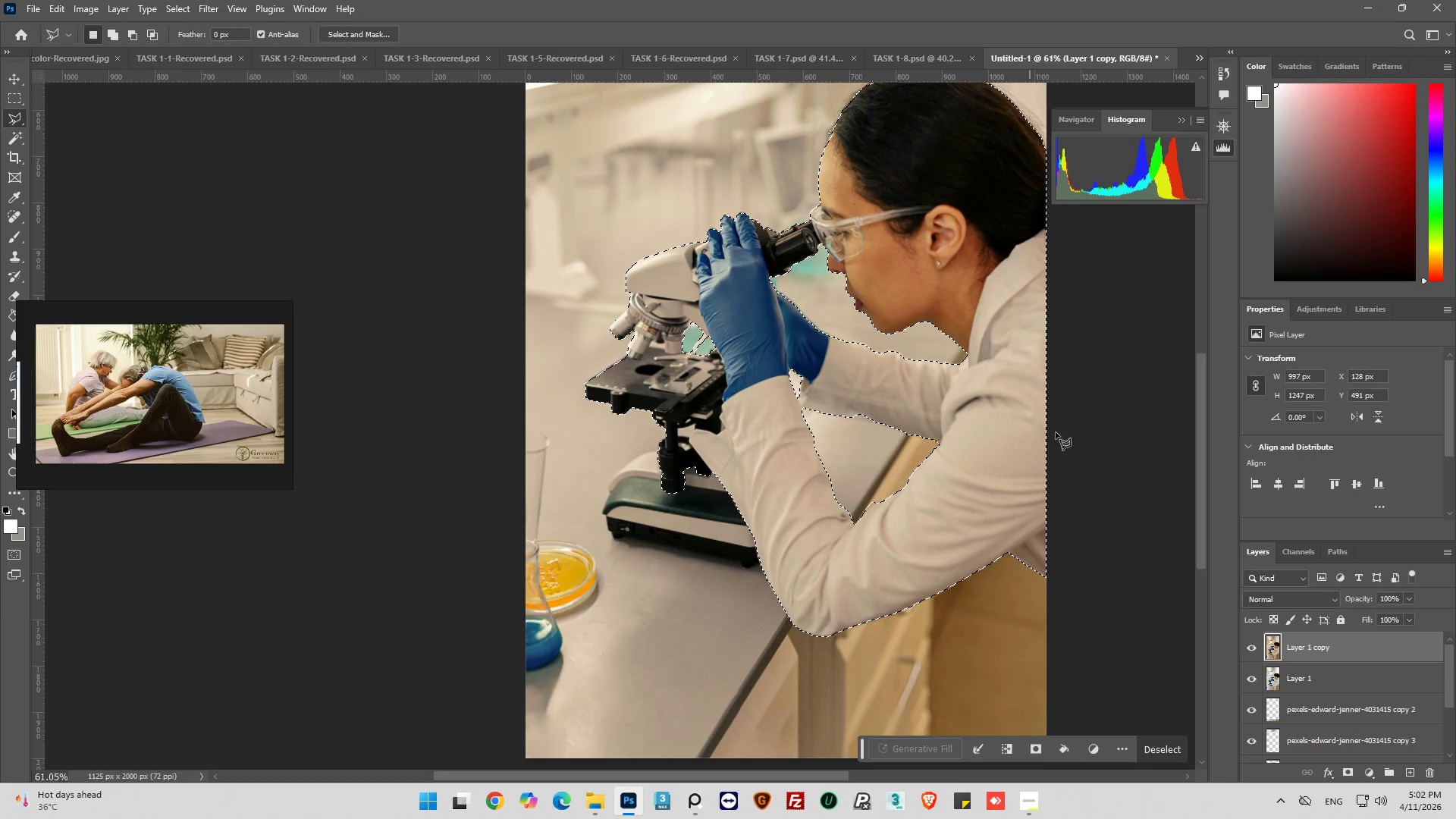 
scroll: coordinate [1026, 430], scroll_direction: up, amount: 5.0
 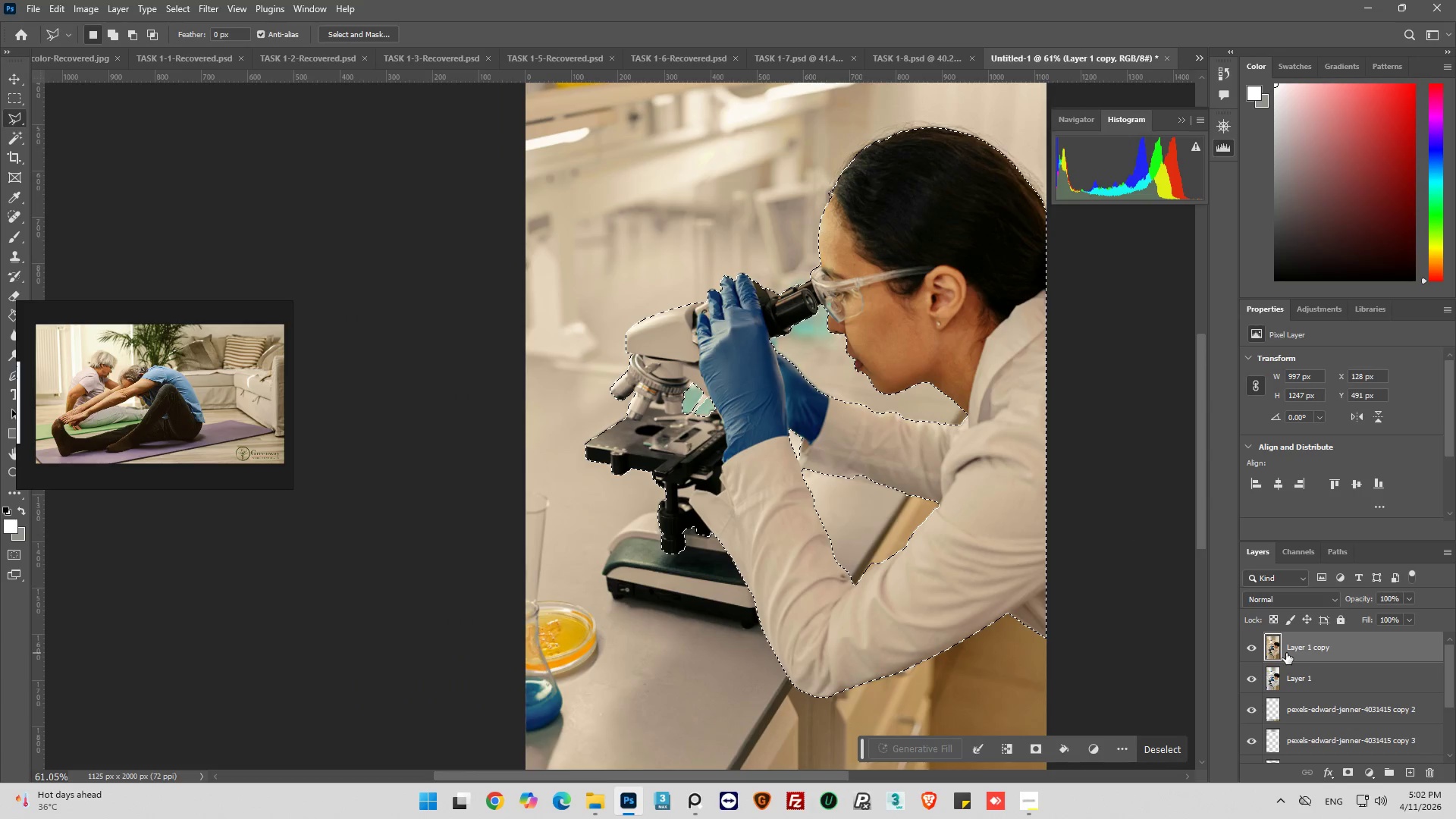 
hold_key(key=AltLeft, duration=1.34)
scroll: coordinate [652, 556], scroll_direction: up, amount: 12.0
 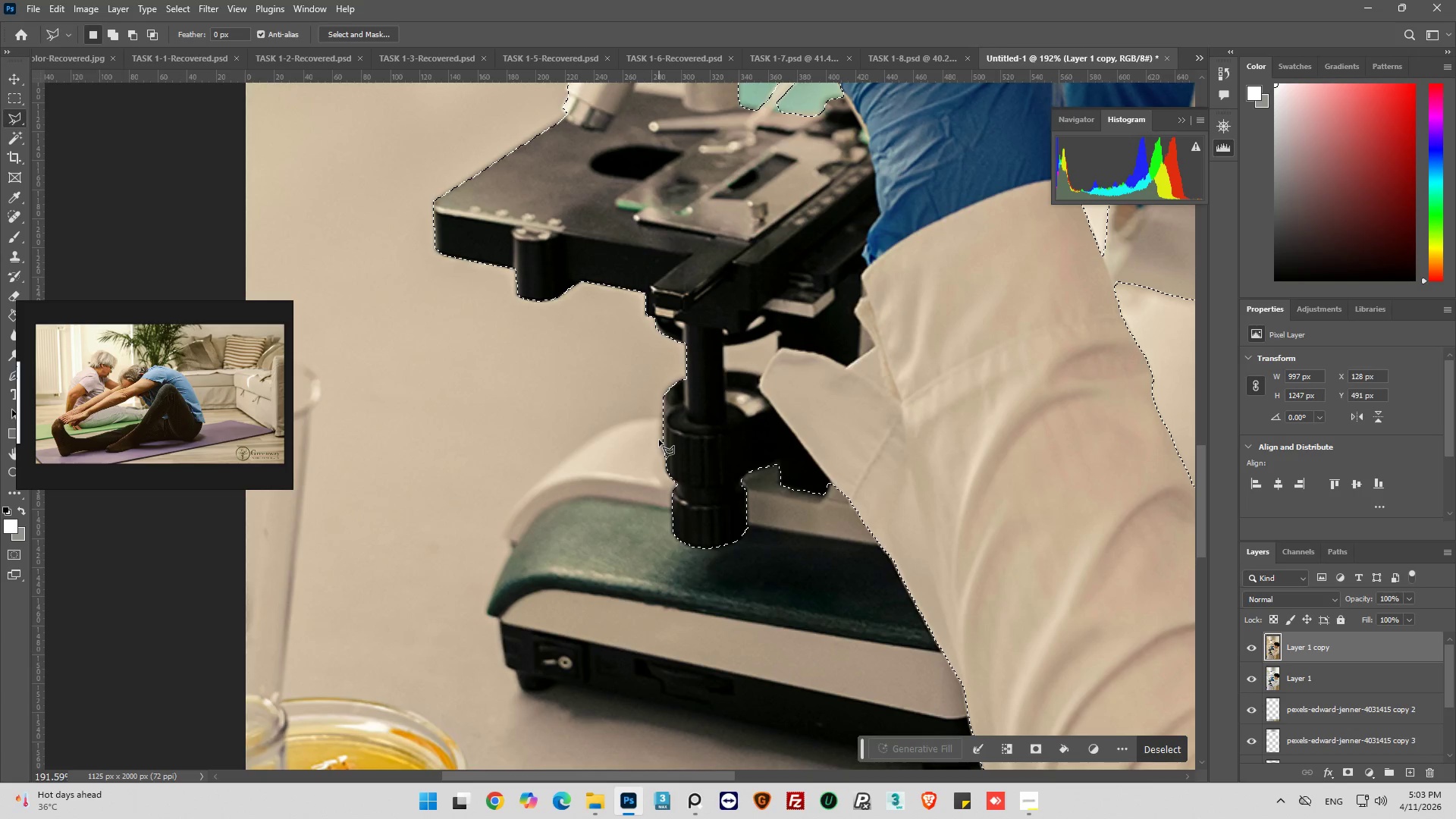 
hold_key(key=ShiftLeft, duration=1.5)
 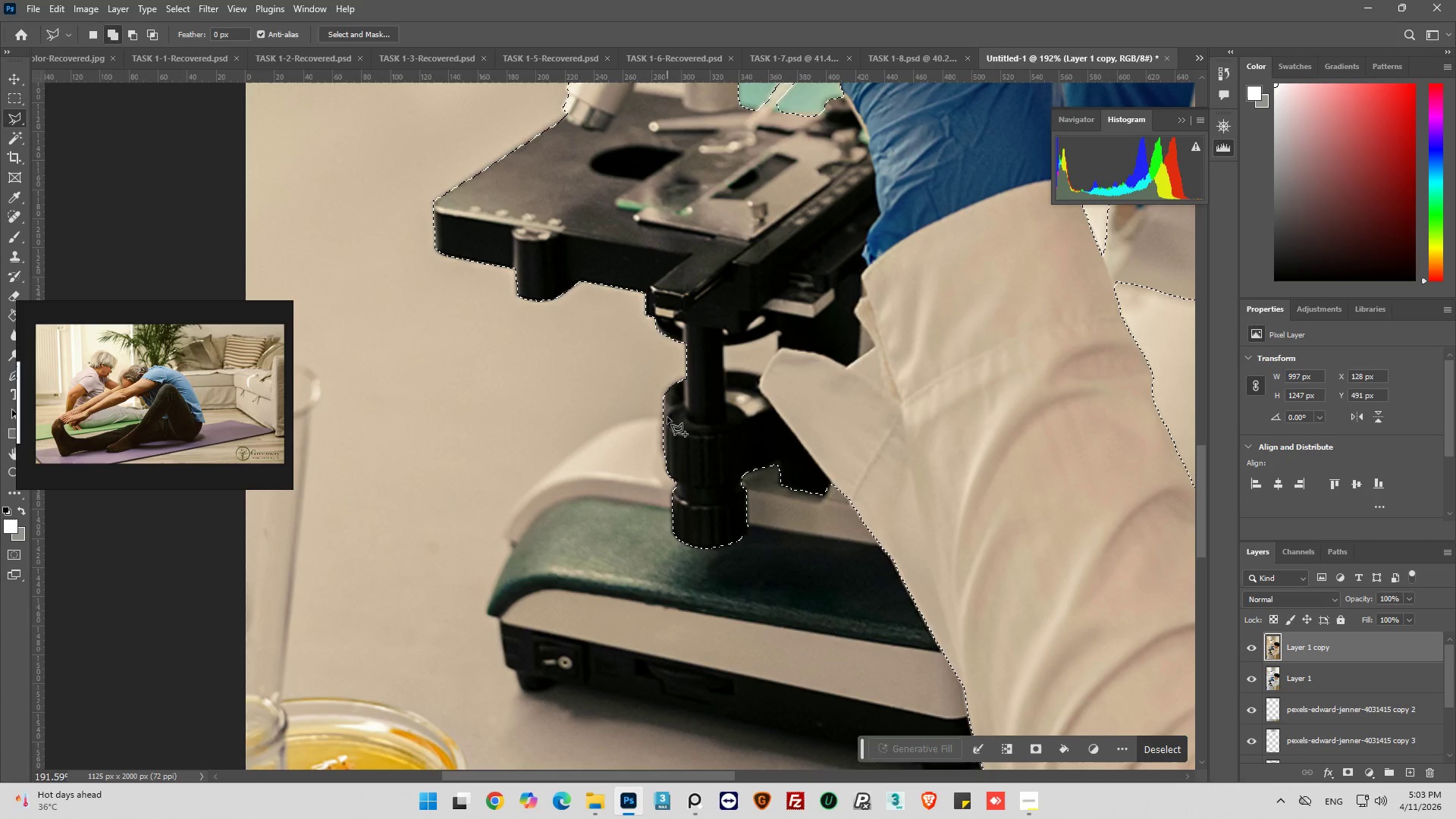 
hold_key(key=ShiftLeft, duration=0.95)
left_click([667, 417])
 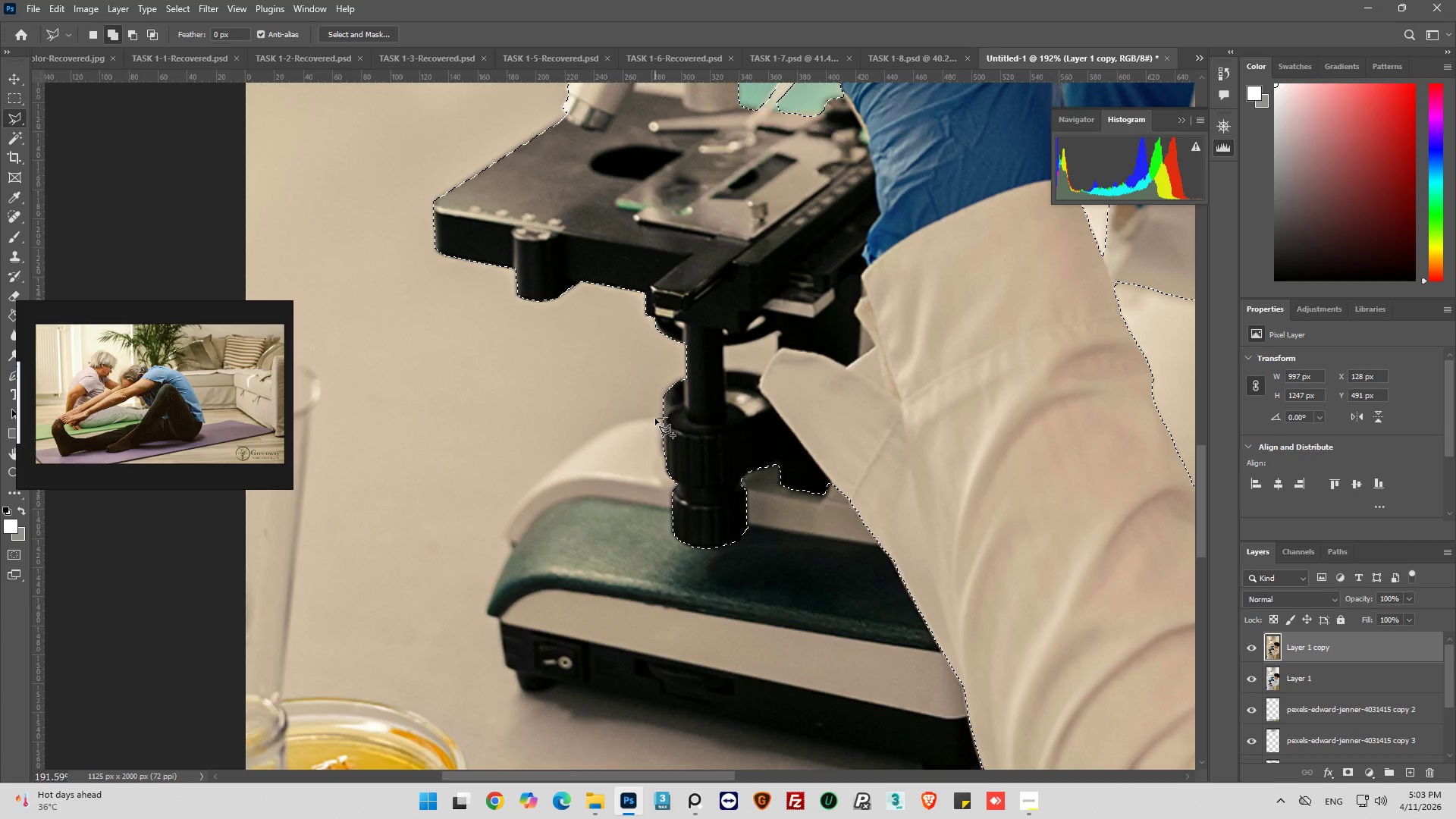 
left_click_drag(start_coordinate=[655, 419], to_coordinate=[638, 419])
 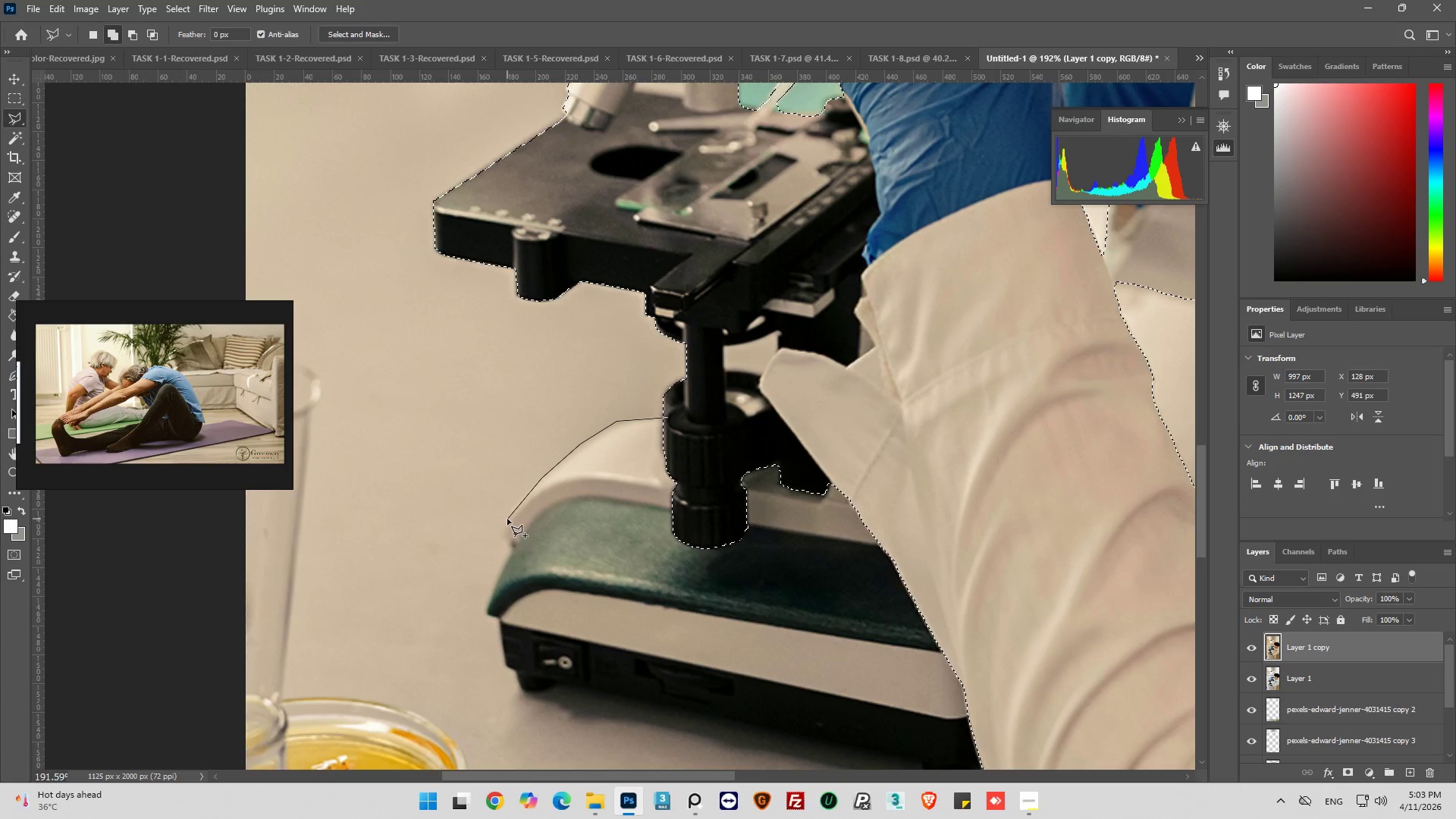 
left_click([507, 517])
 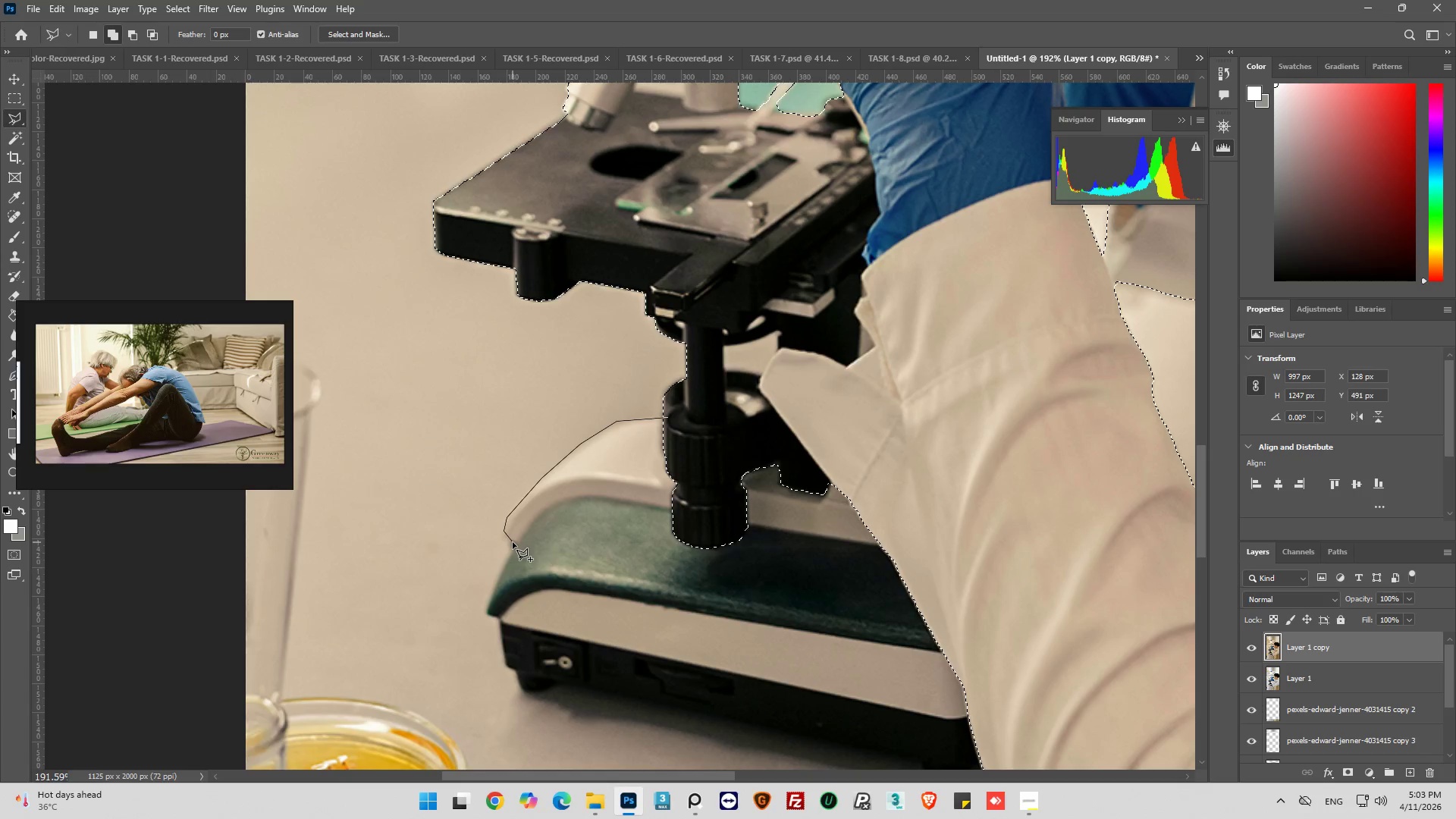 
left_click([514, 544])
 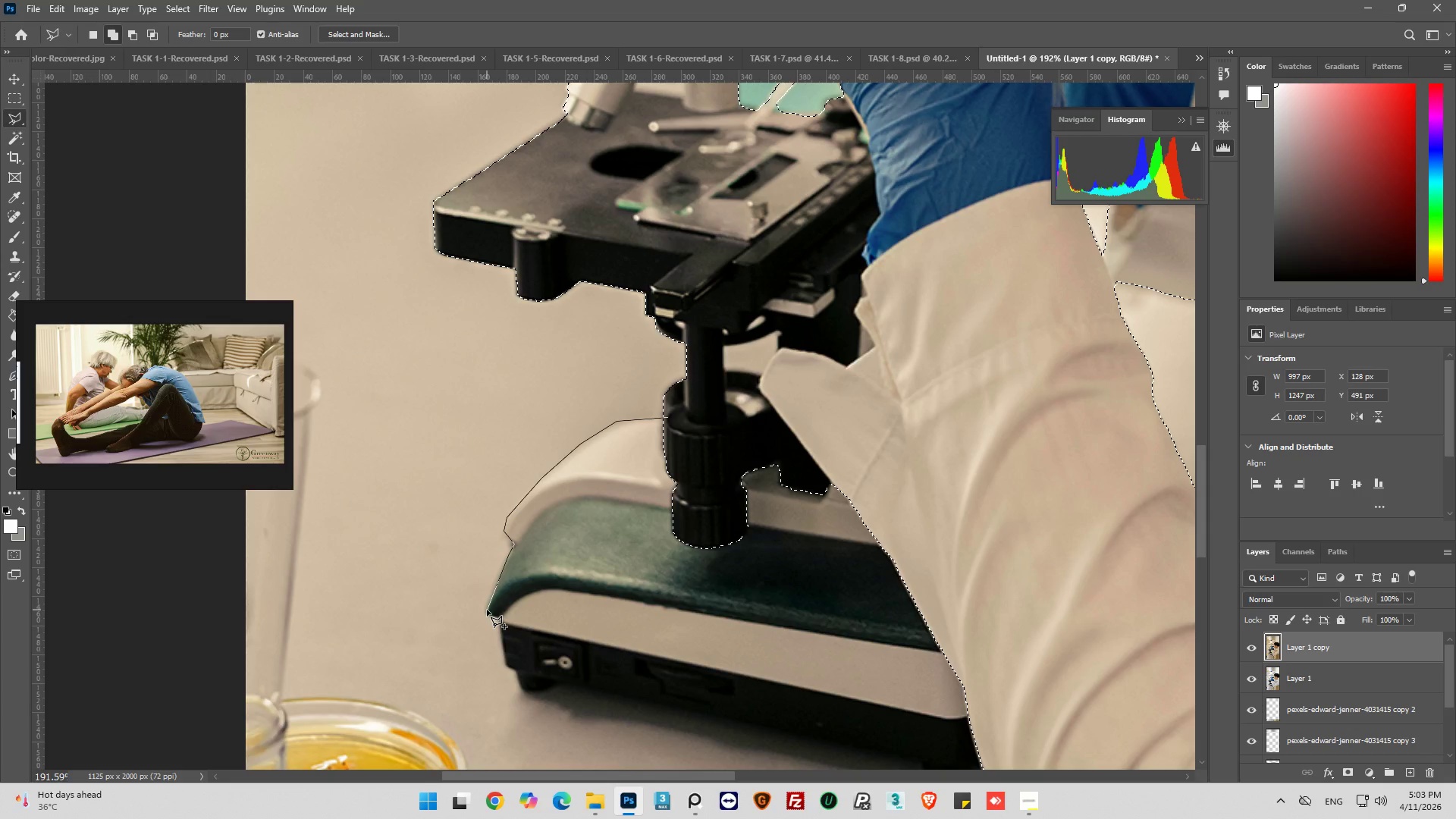 
left_click([486, 609])
 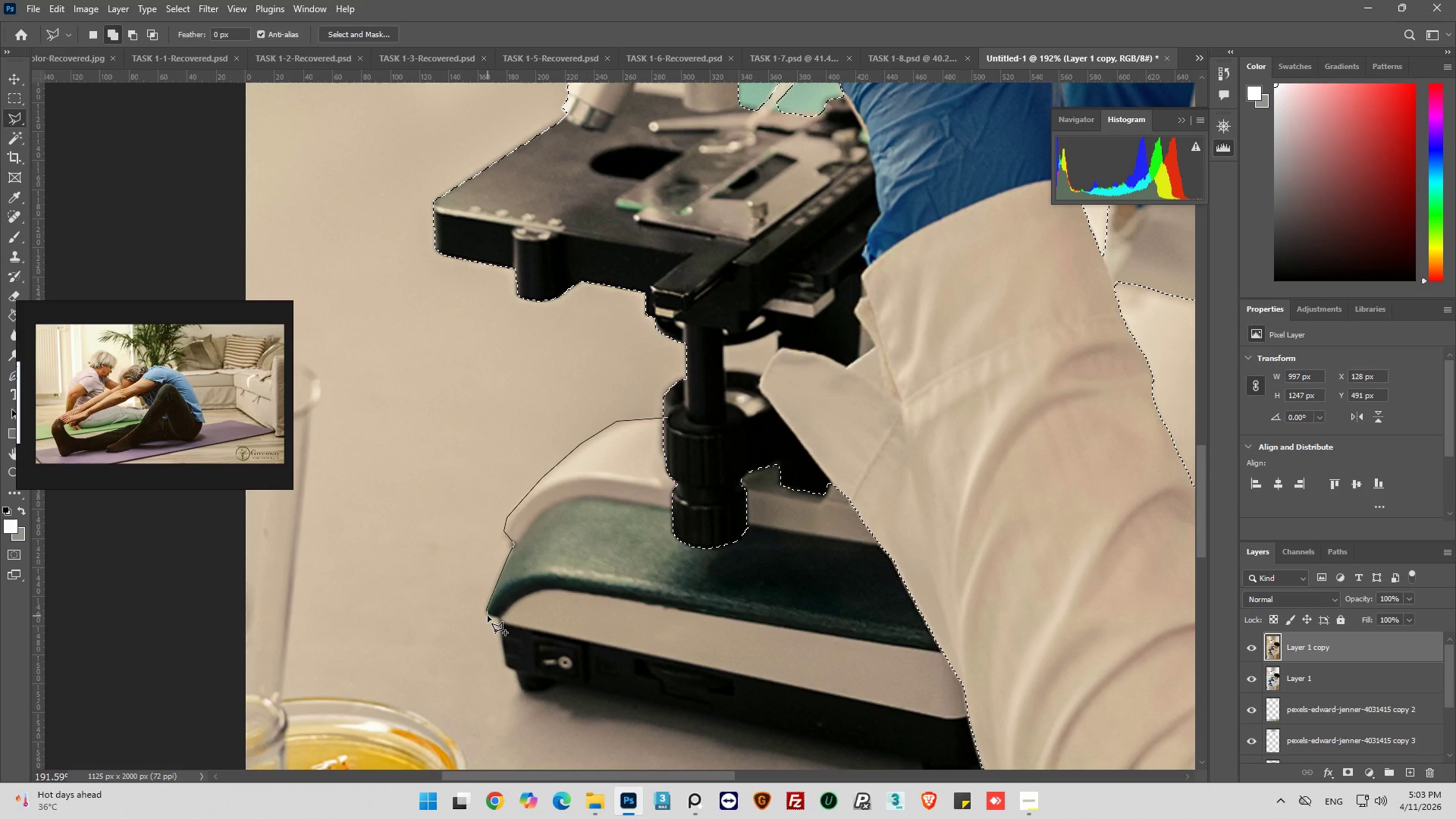 
left_click([488, 616])
 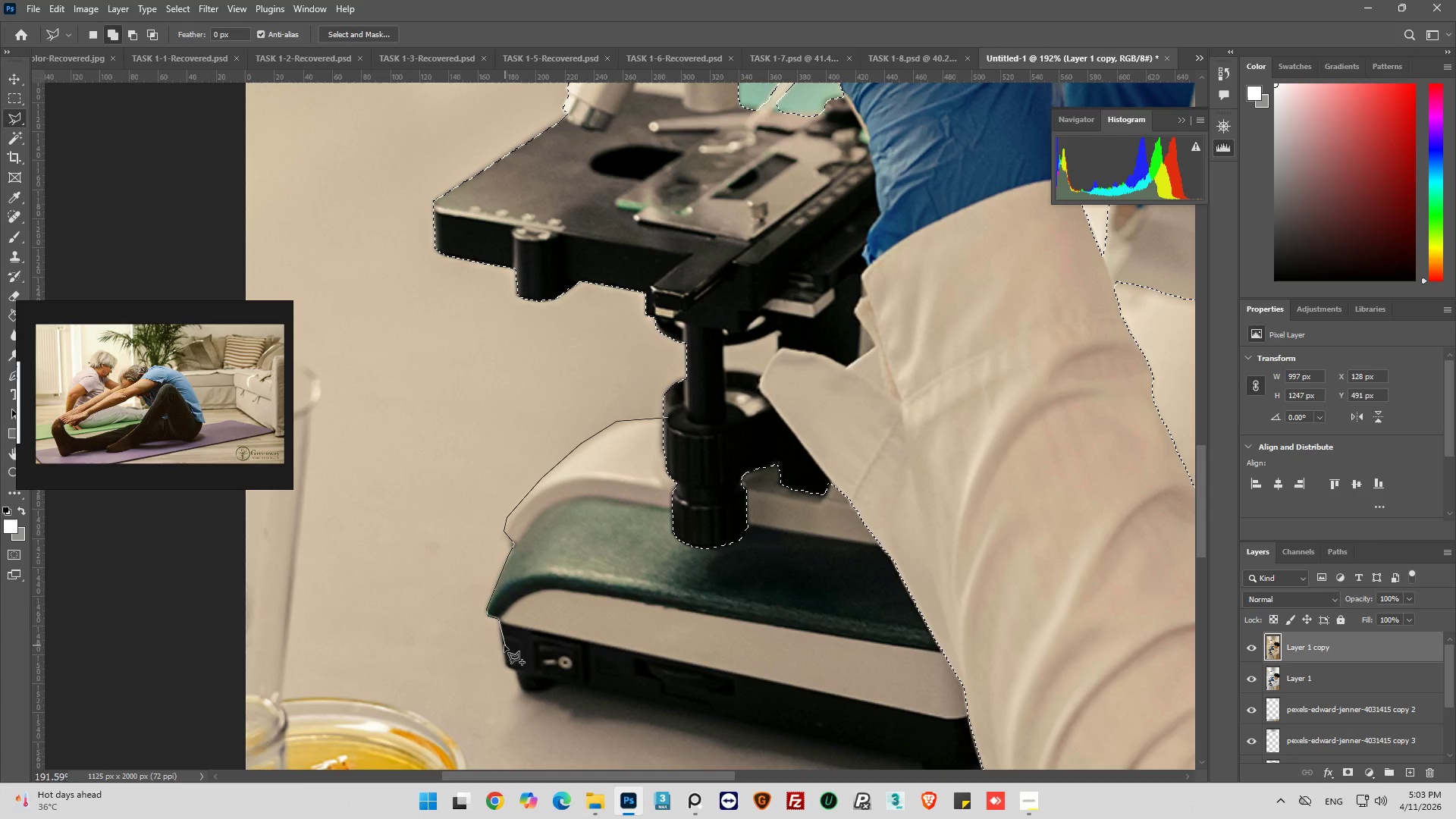 
left_click([502, 645])
 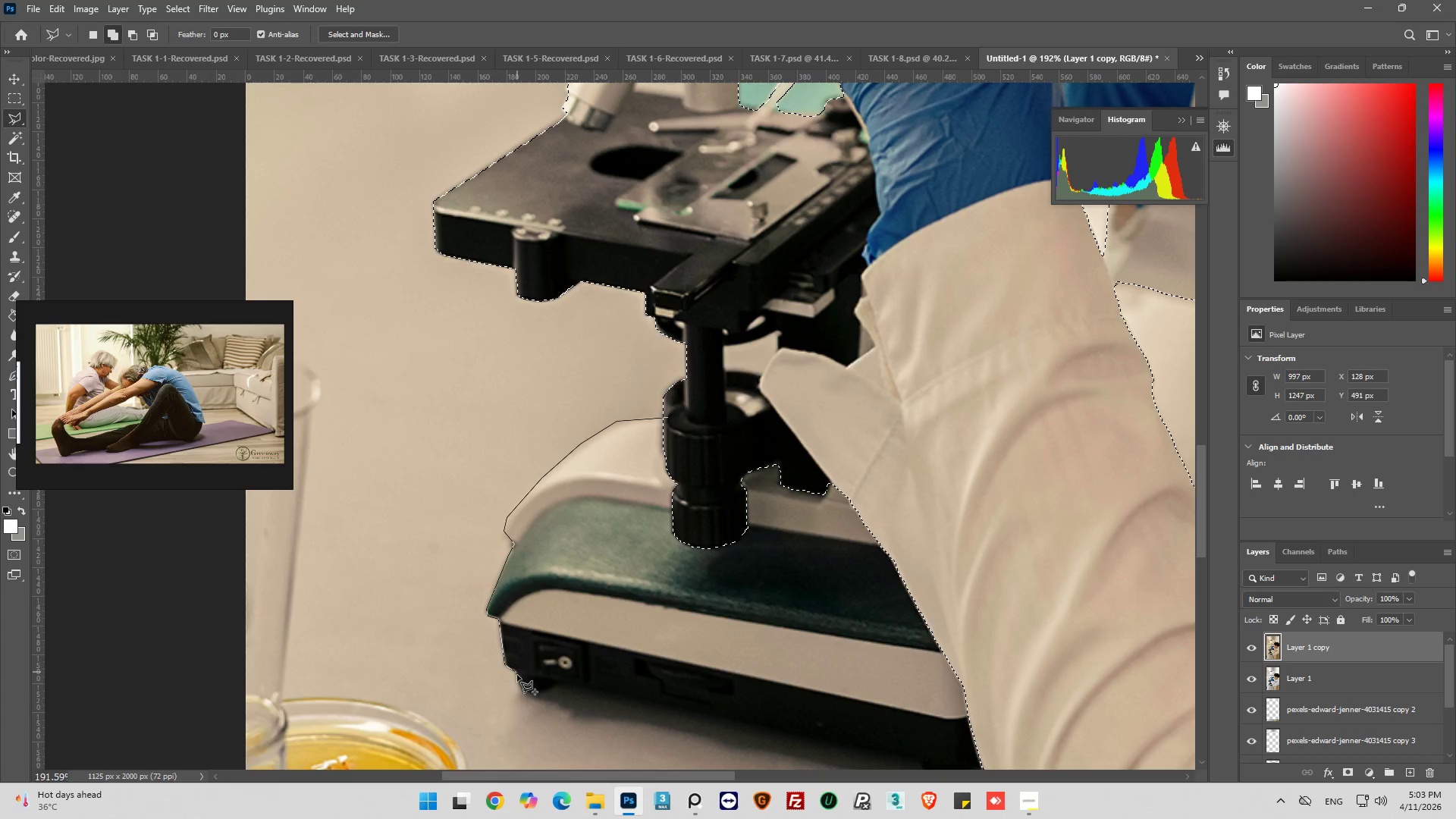 
left_click([522, 689])
 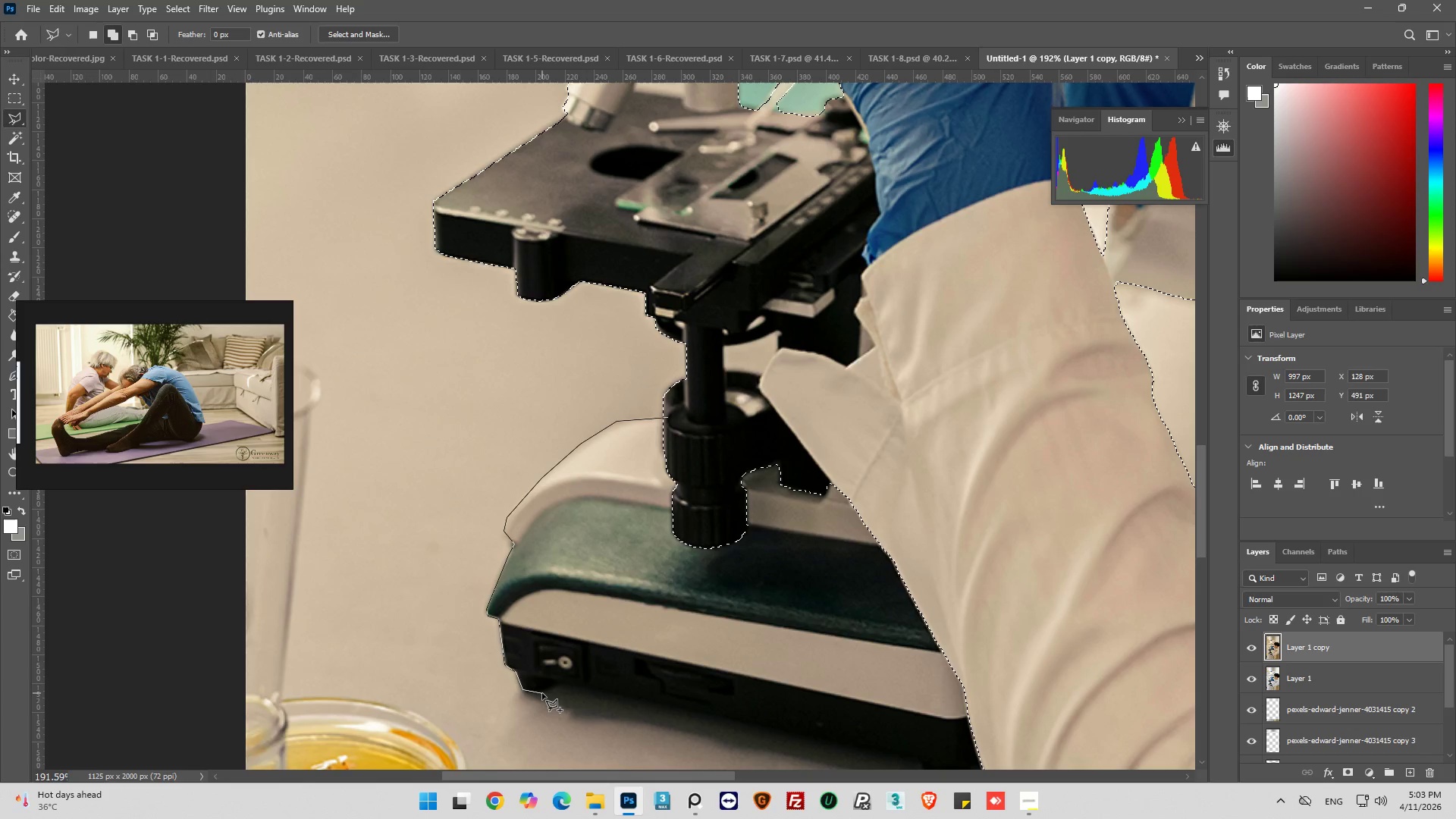 
left_click([541, 692])
 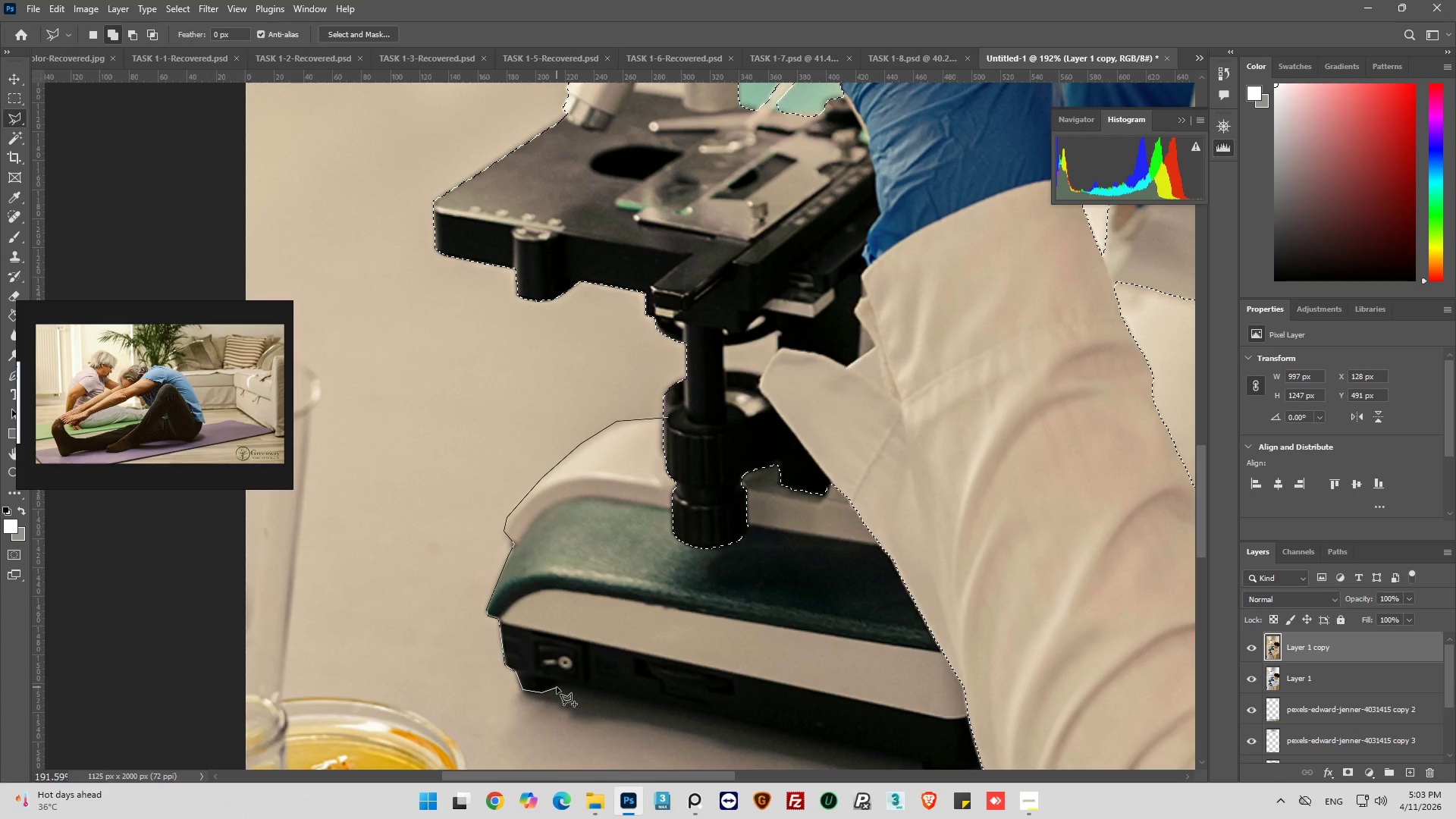 
left_click([557, 686])
 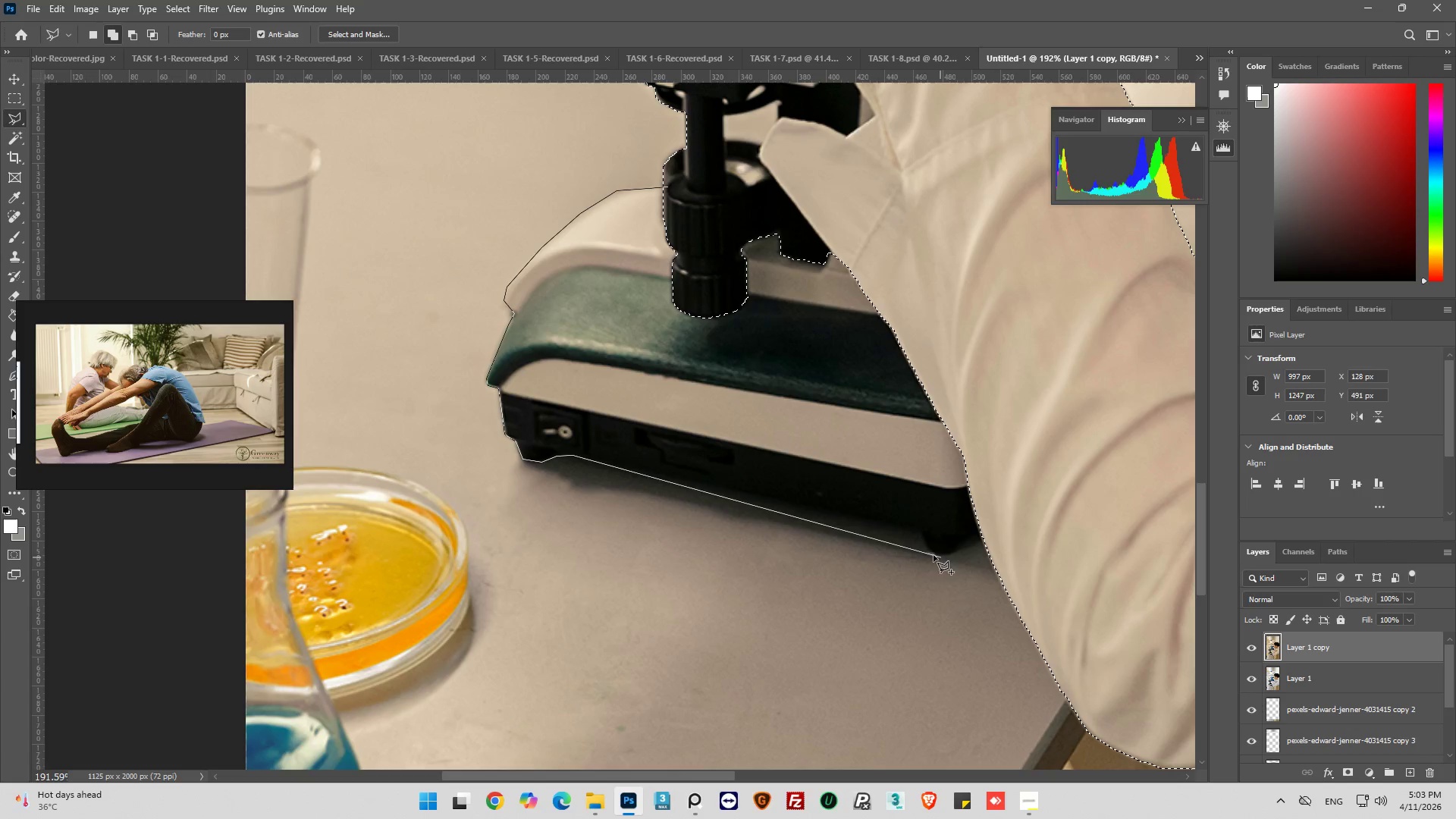 
left_click([919, 533])
 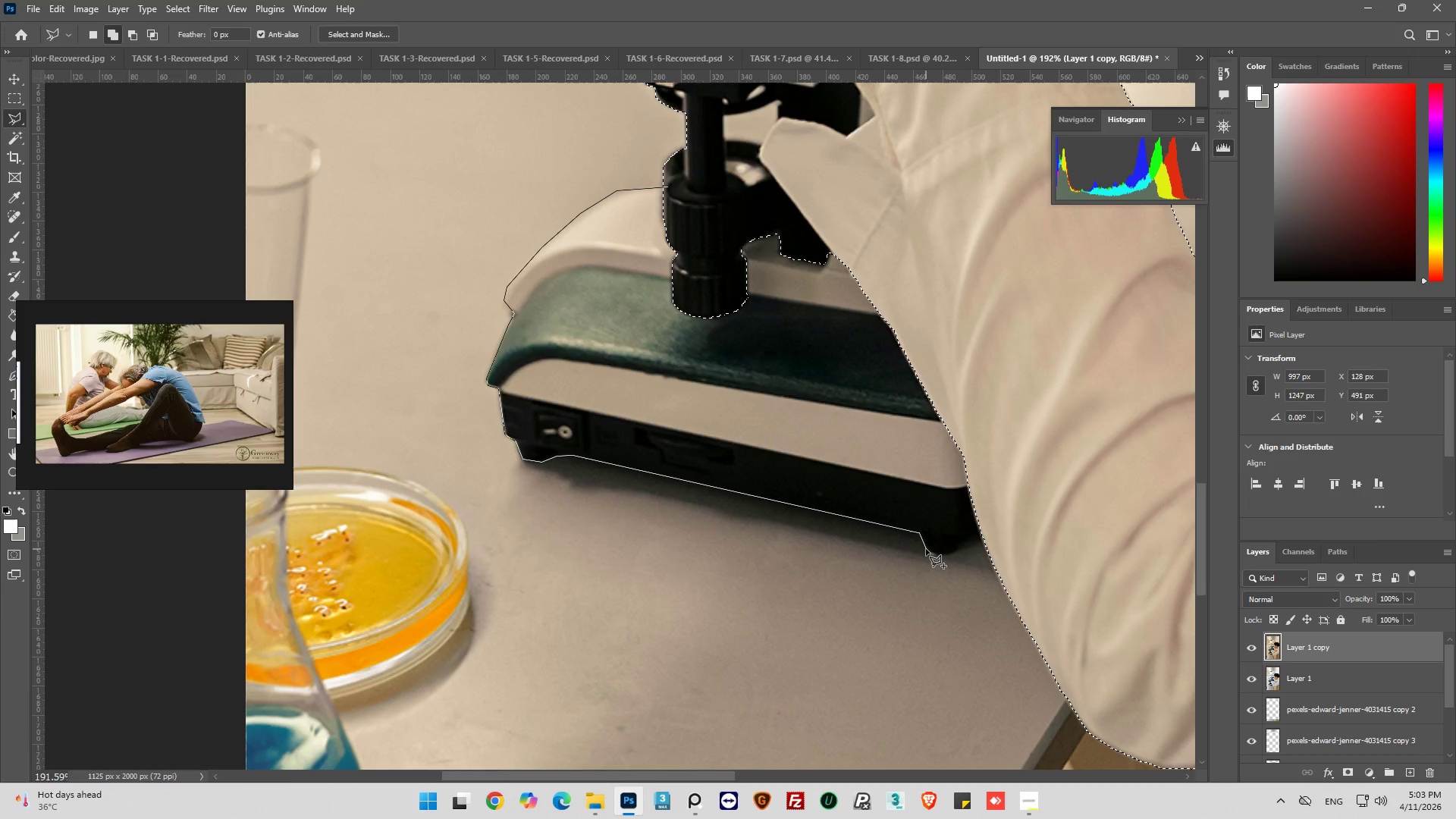 
left_click([926, 548])
 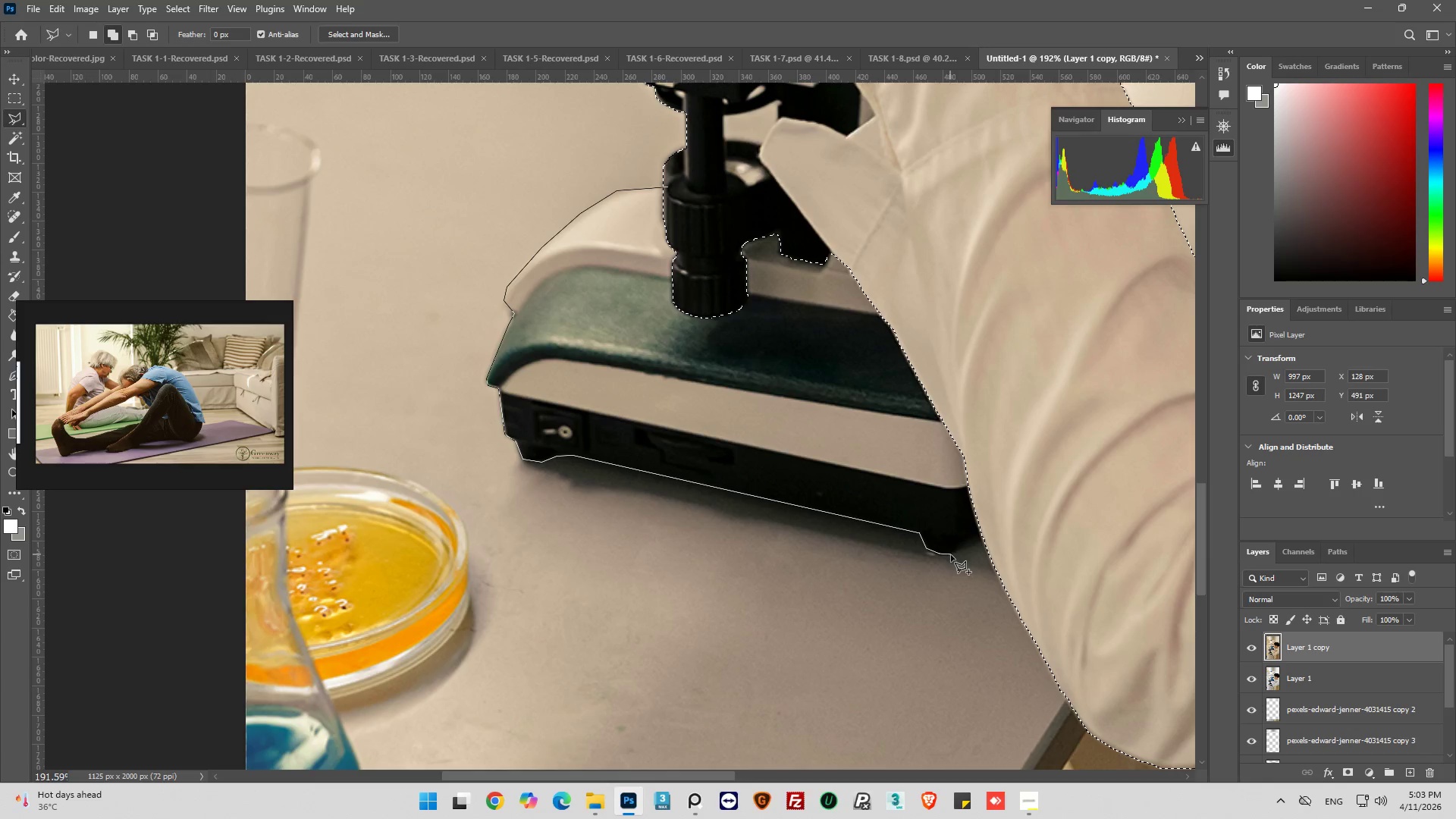 
left_click([957, 551])
 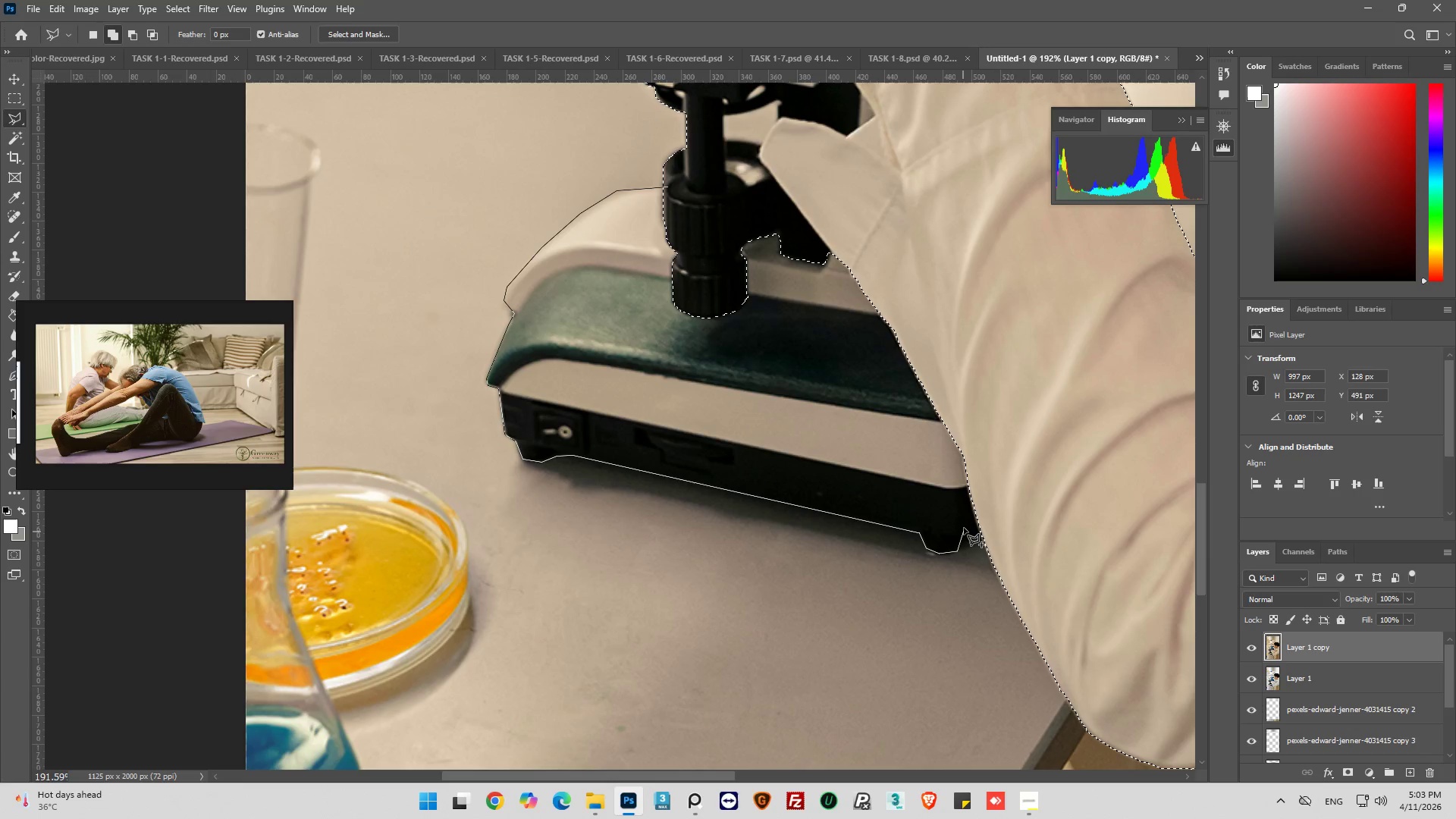 
left_click([964, 527])
 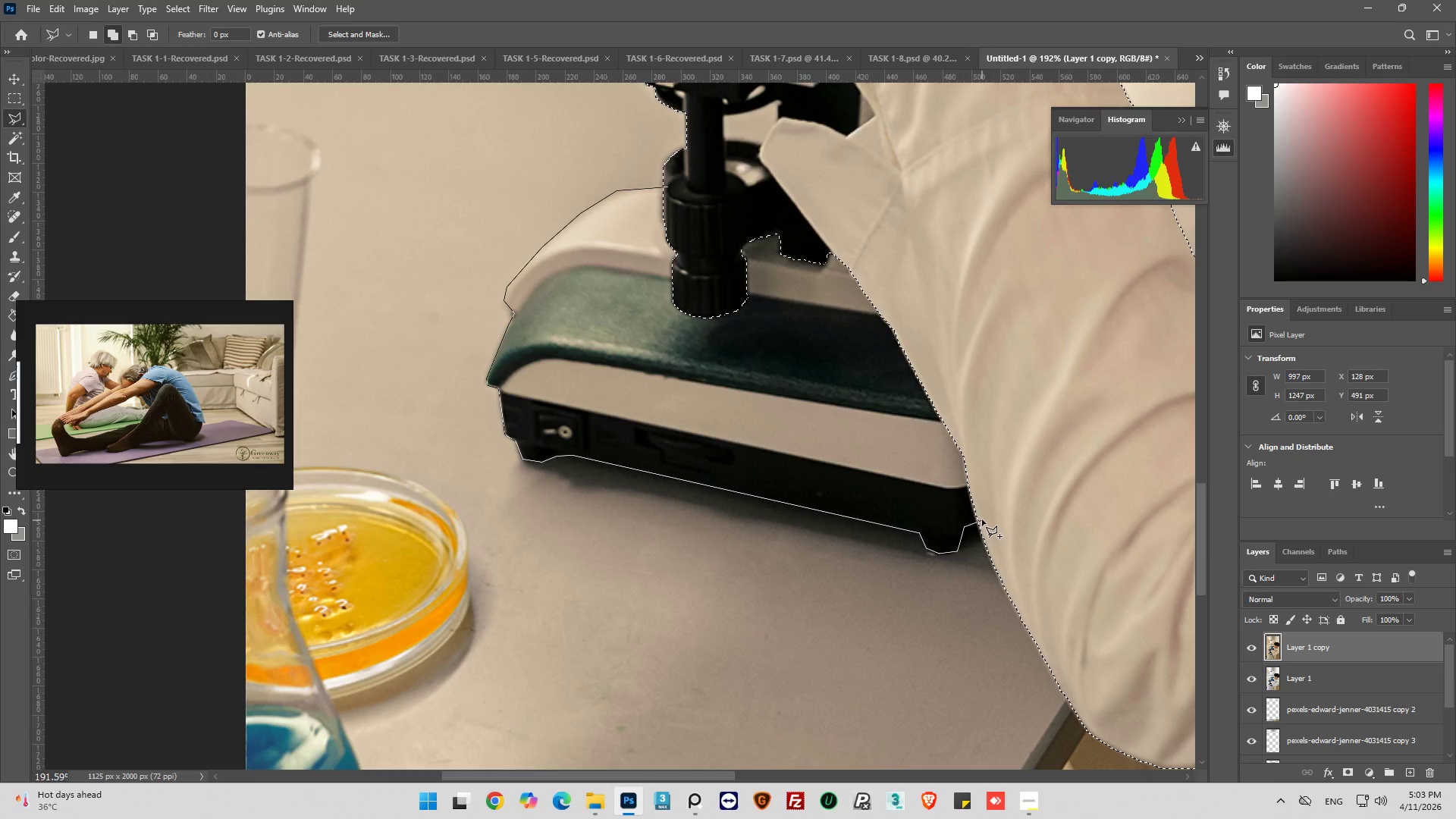 
left_click([982, 519])
 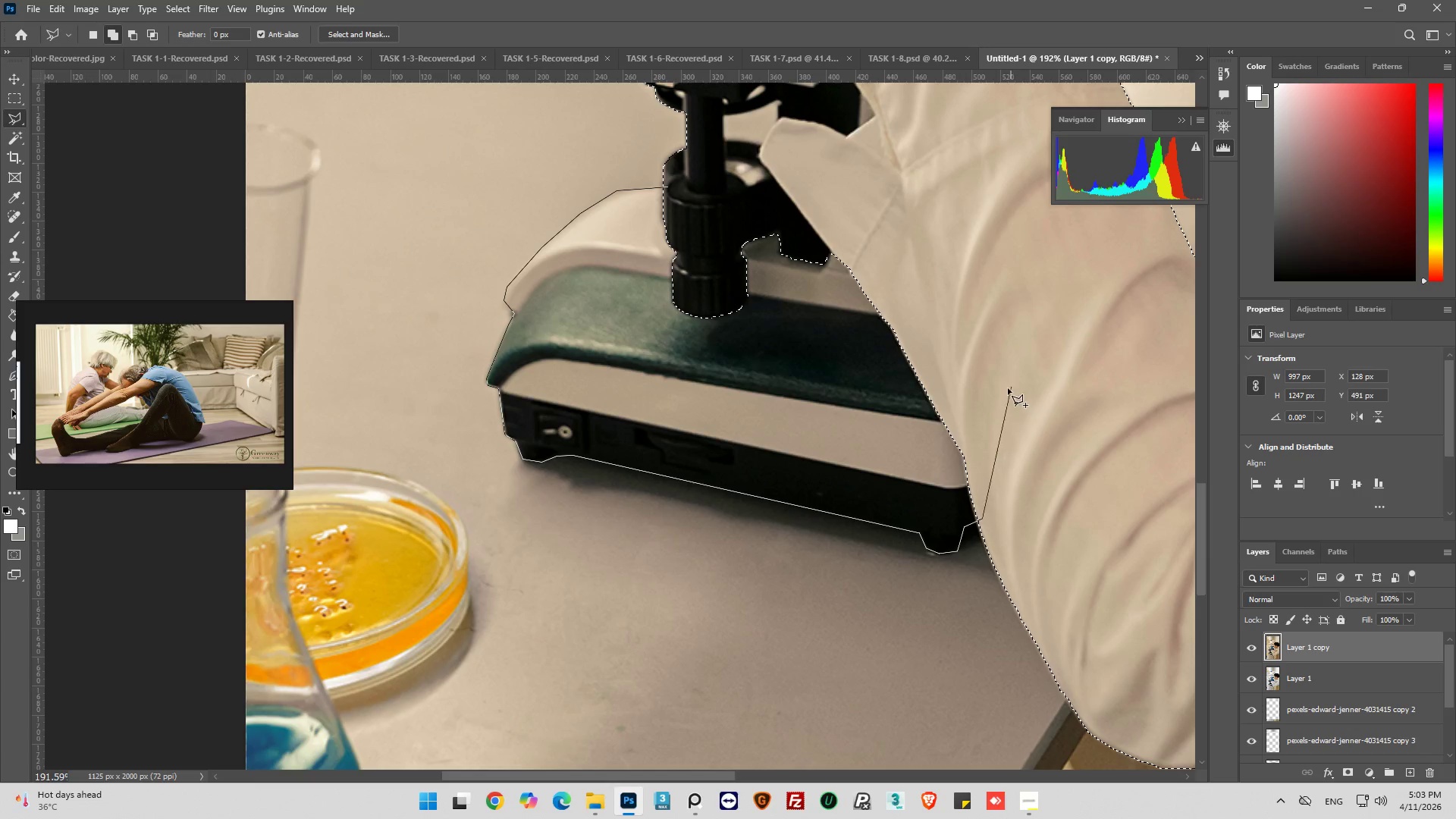 
left_click_drag(start_coordinate=[996, 381], to_coordinate=[996, 375])
 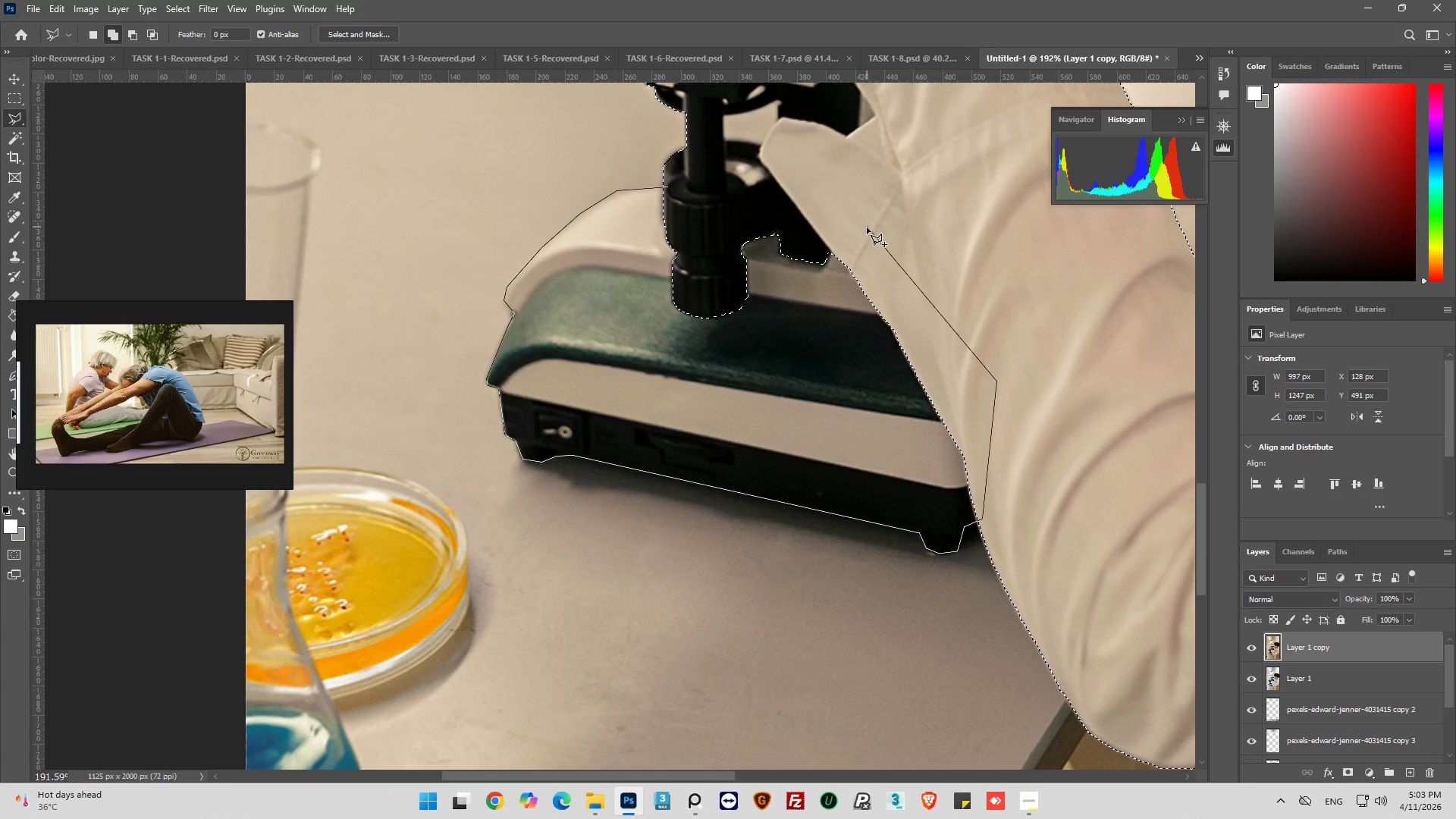 
left_click([867, 228])
 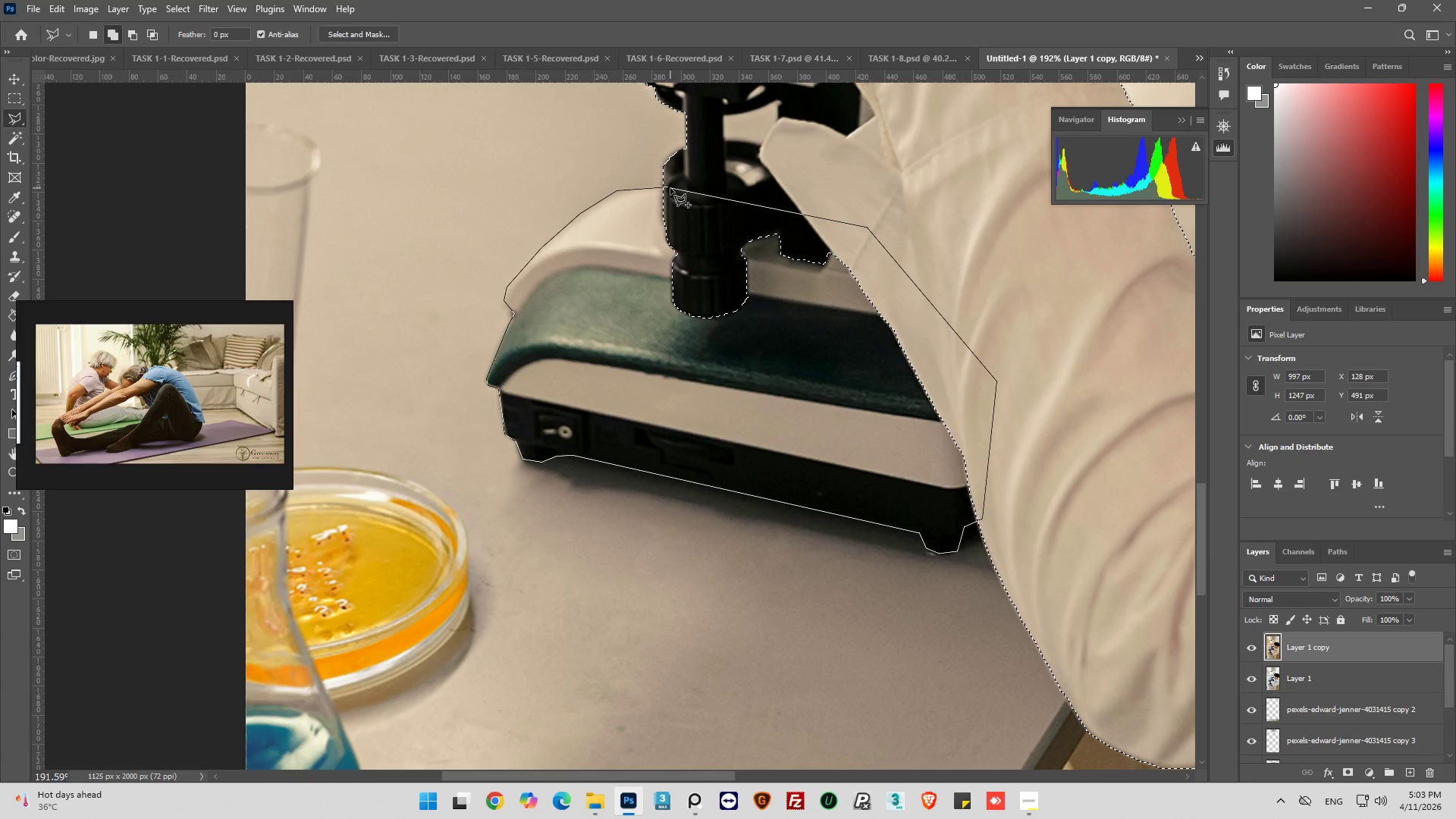 
left_click([670, 188])
 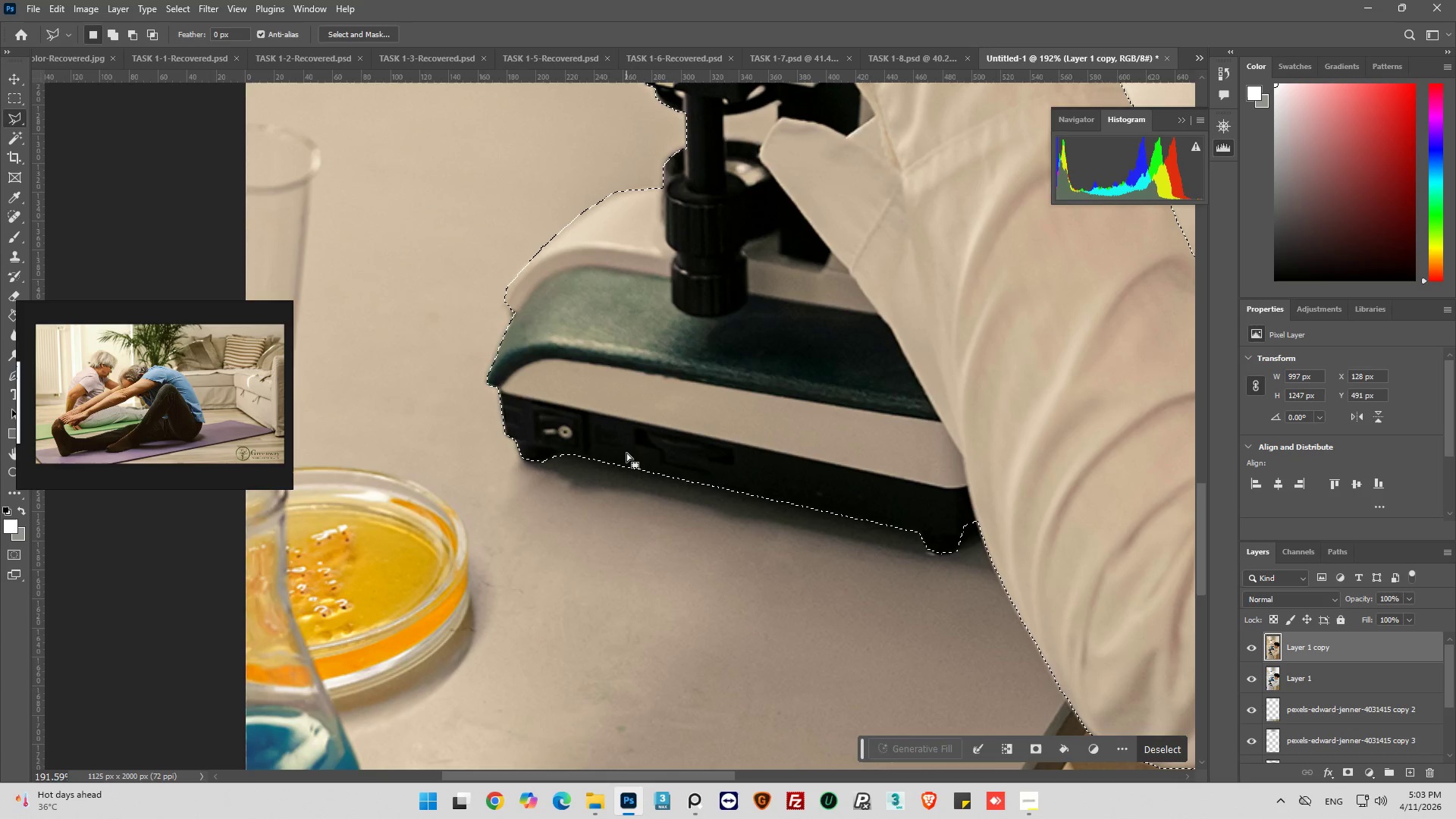 
hold_key(key=AltLeft, duration=0.83)
scroll: coordinate [691, 431], scroll_direction: down, amount: 4.0
 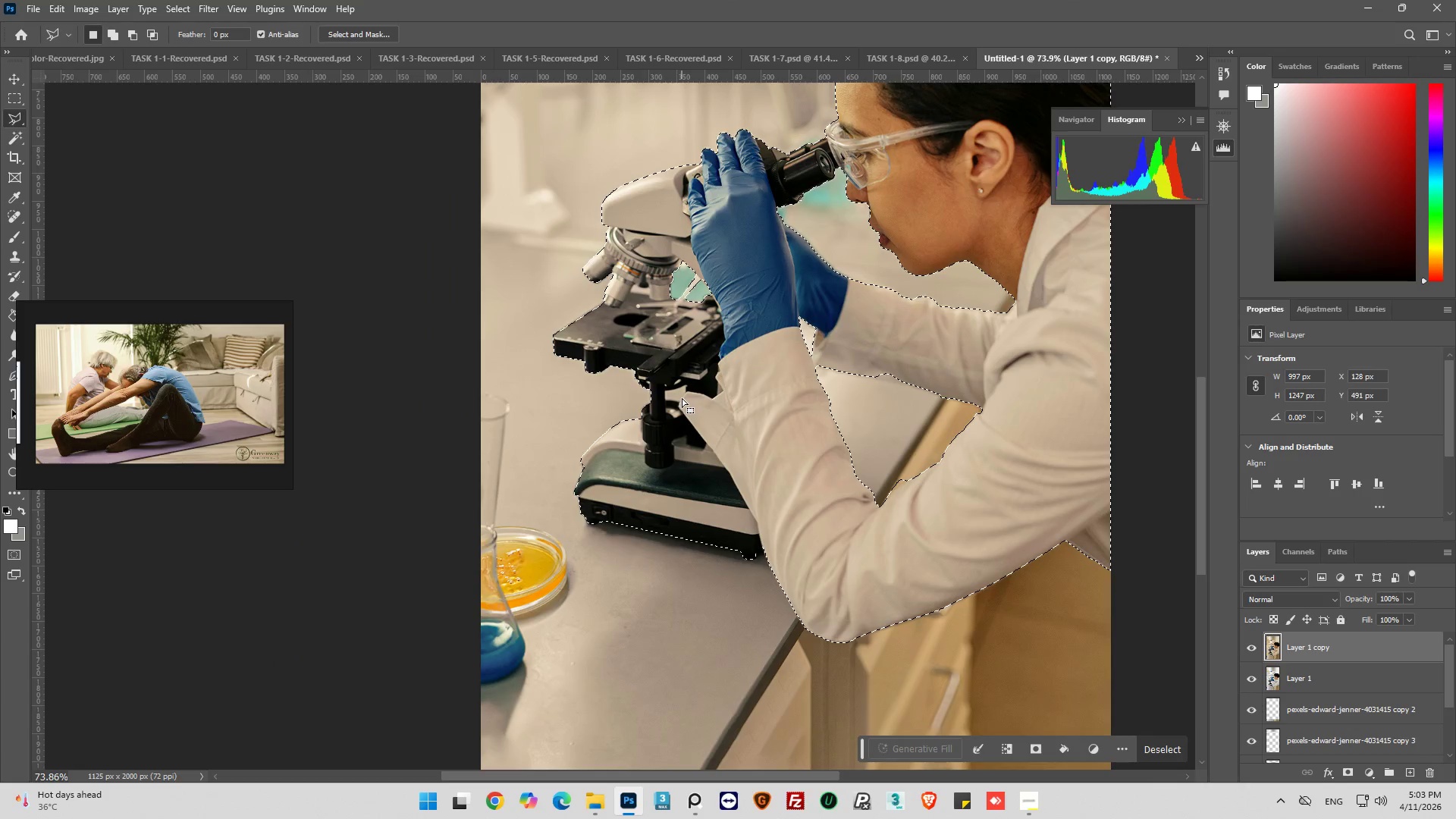 
hold_key(key=AltLeft, duration=0.42)
hold_key(key=AltLeft, duration=0.61)
scroll: coordinate [697, 419], scroll_direction: up, amount: 13.0
 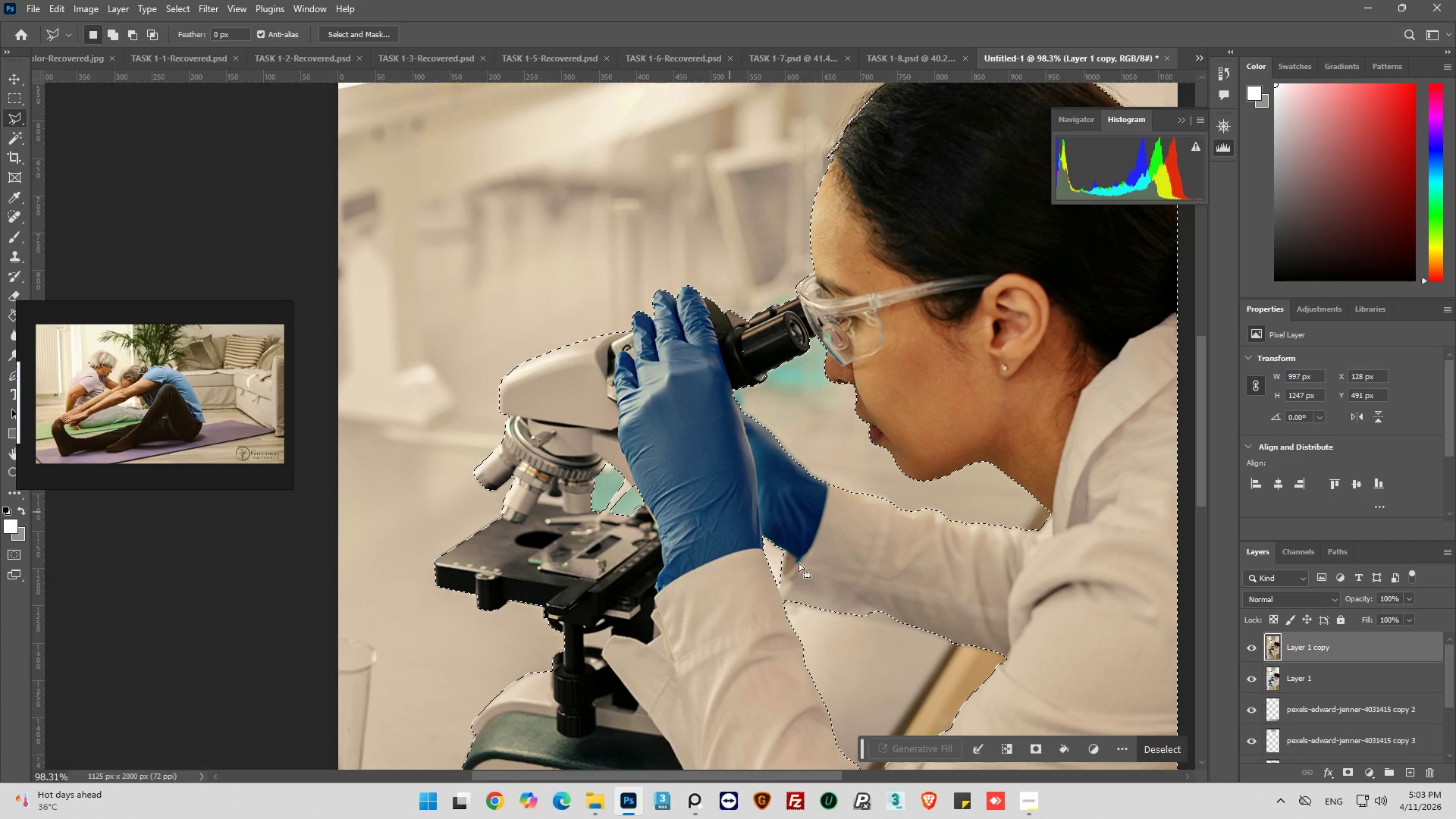 
left_click([1251, 648])
 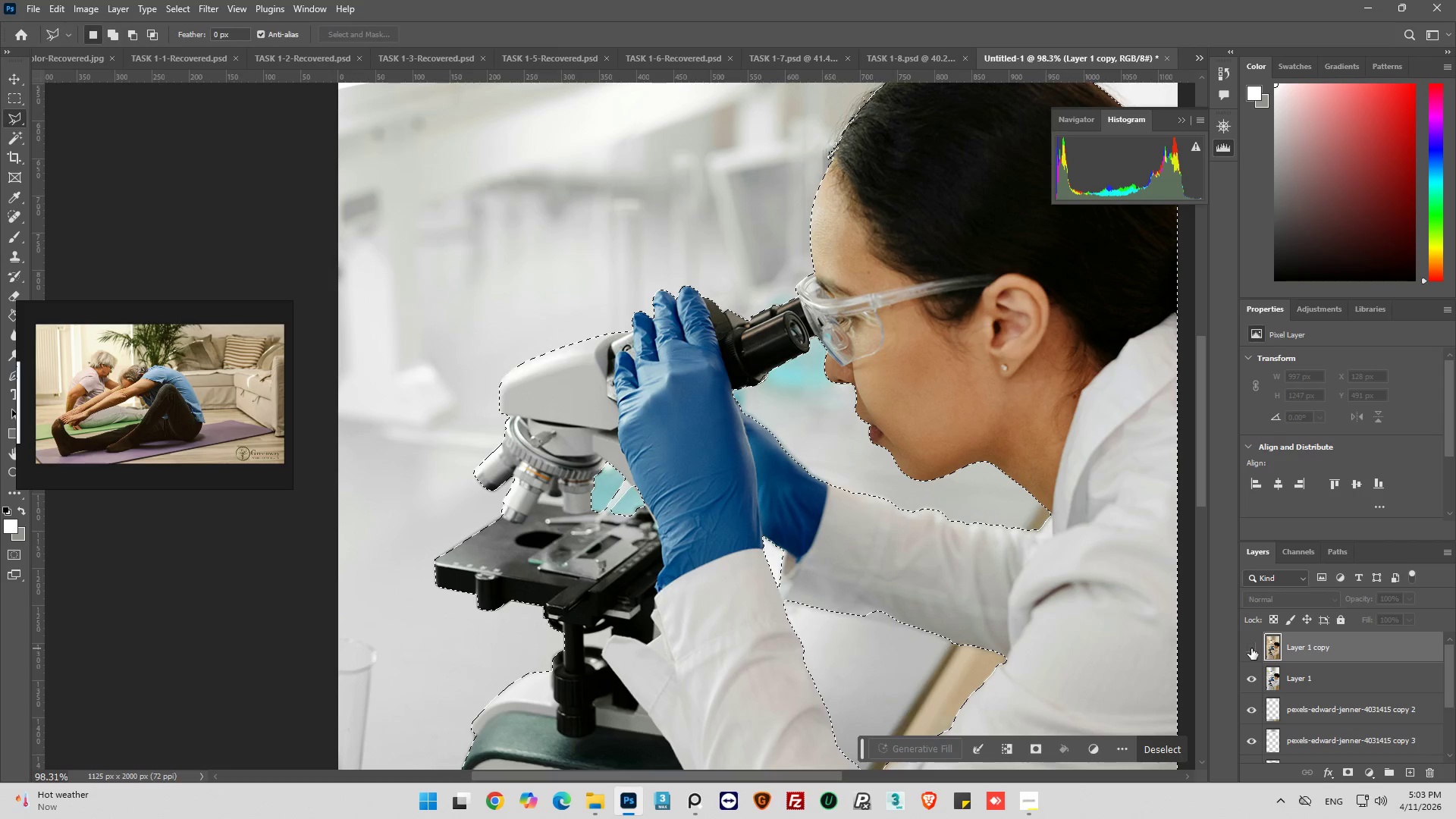 
left_click([1251, 648])
 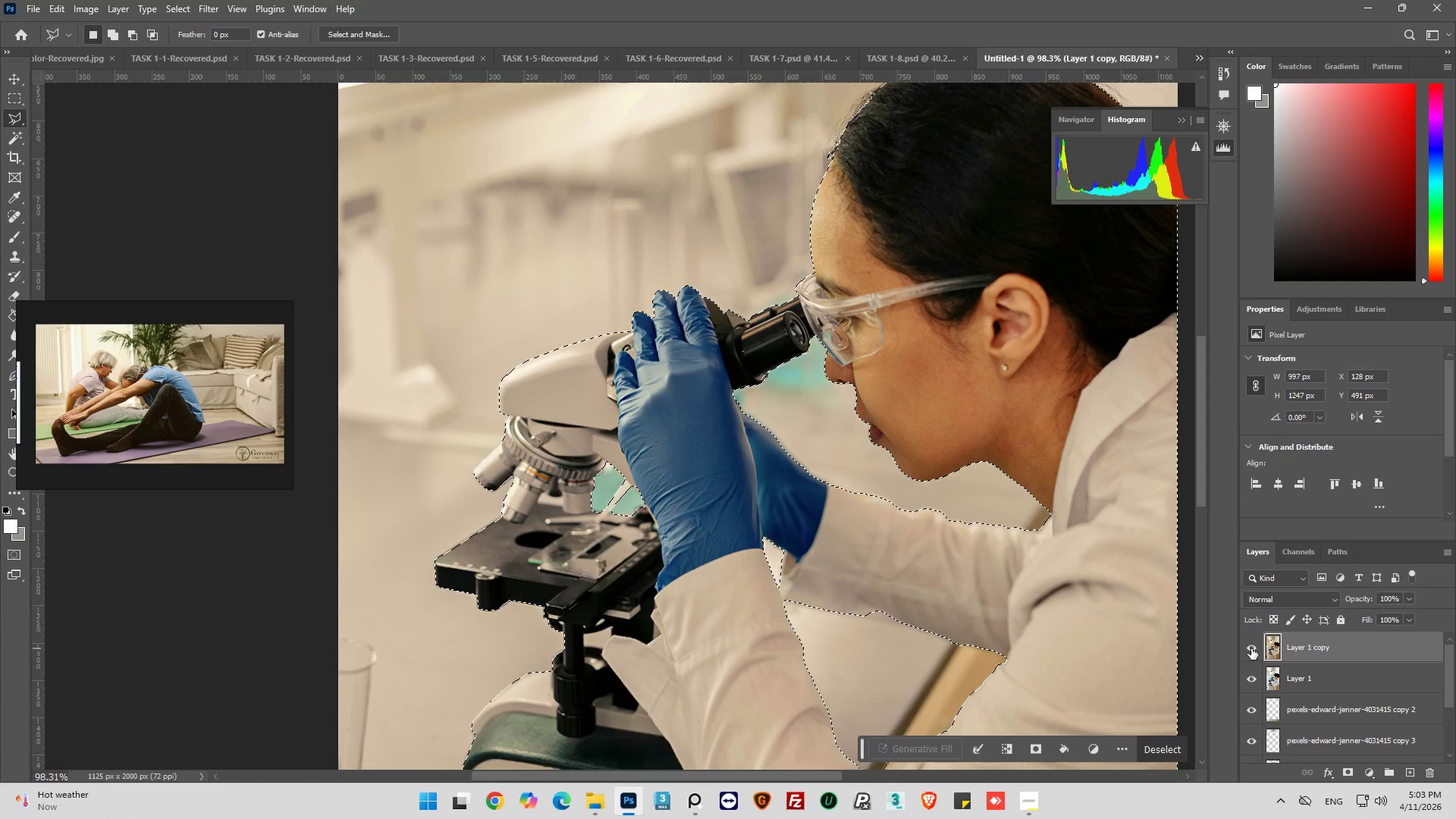 
hold_key(key=AltLeft, duration=0.67)
scroll: coordinate [774, 388], scroll_direction: down, amount: 8.0
 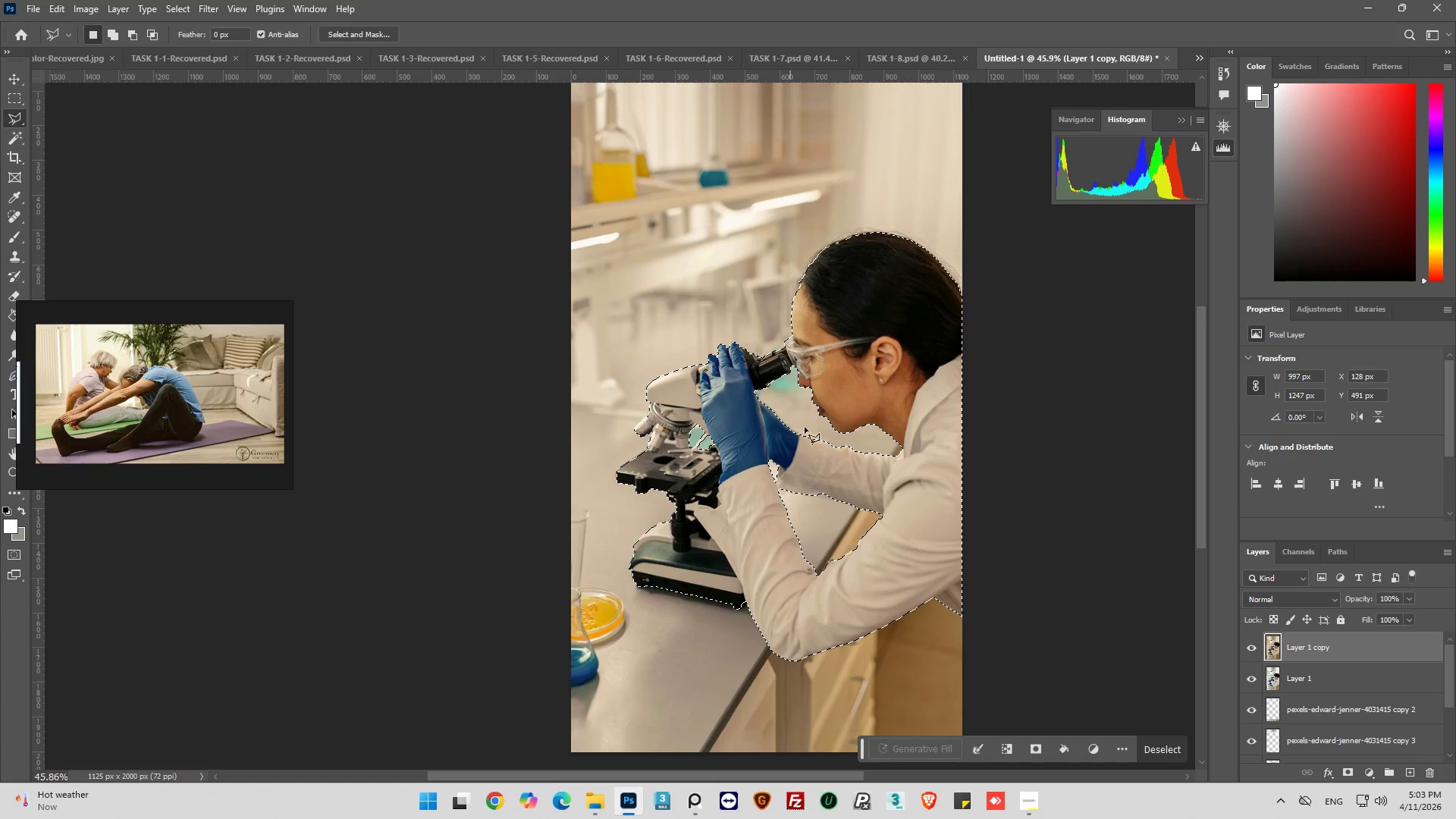 
scroll: coordinate [832, 484], scroll_direction: up, amount: 2.0
 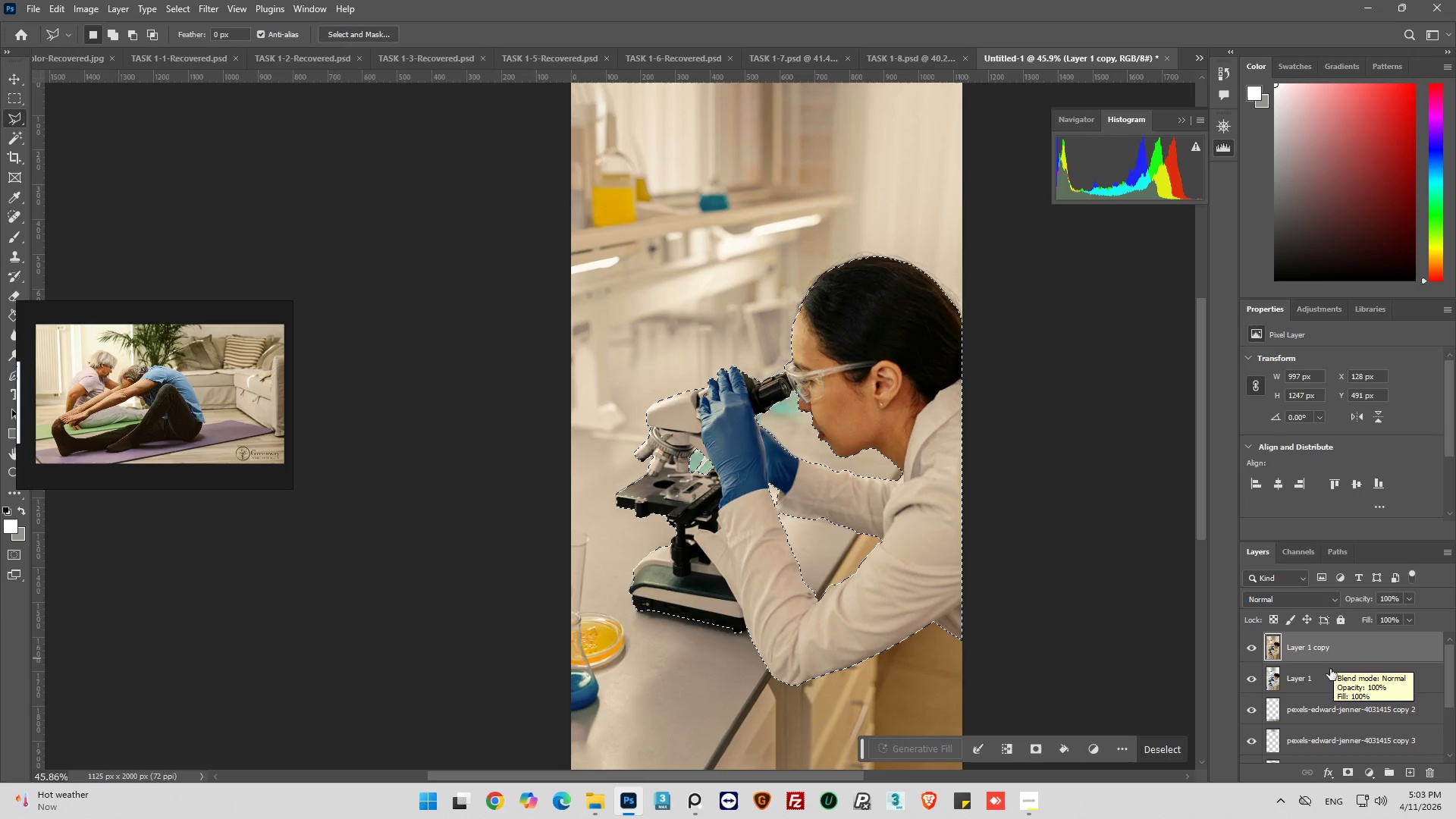 
wait(7.45)
 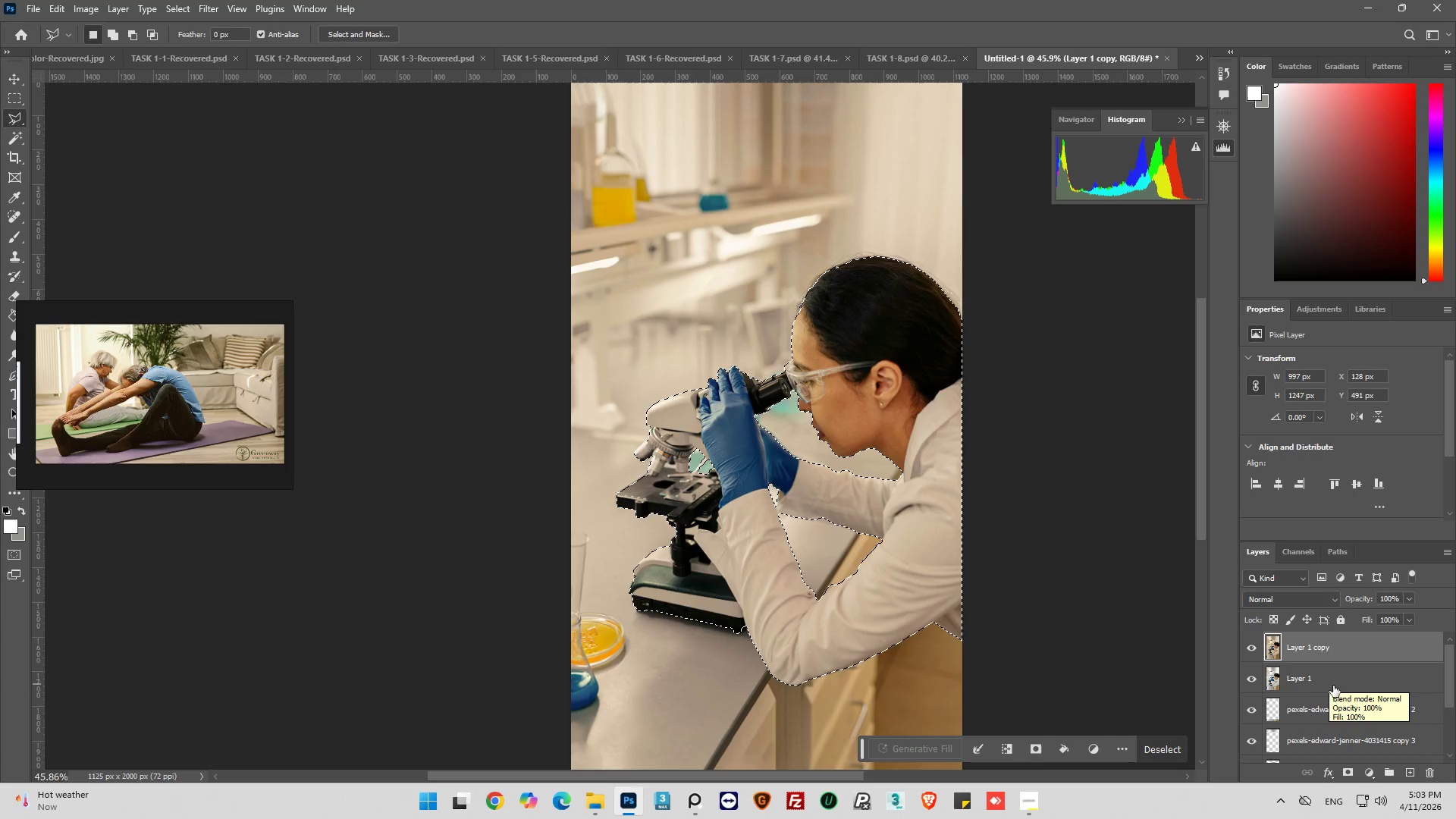 
left_click([1366, 767])
 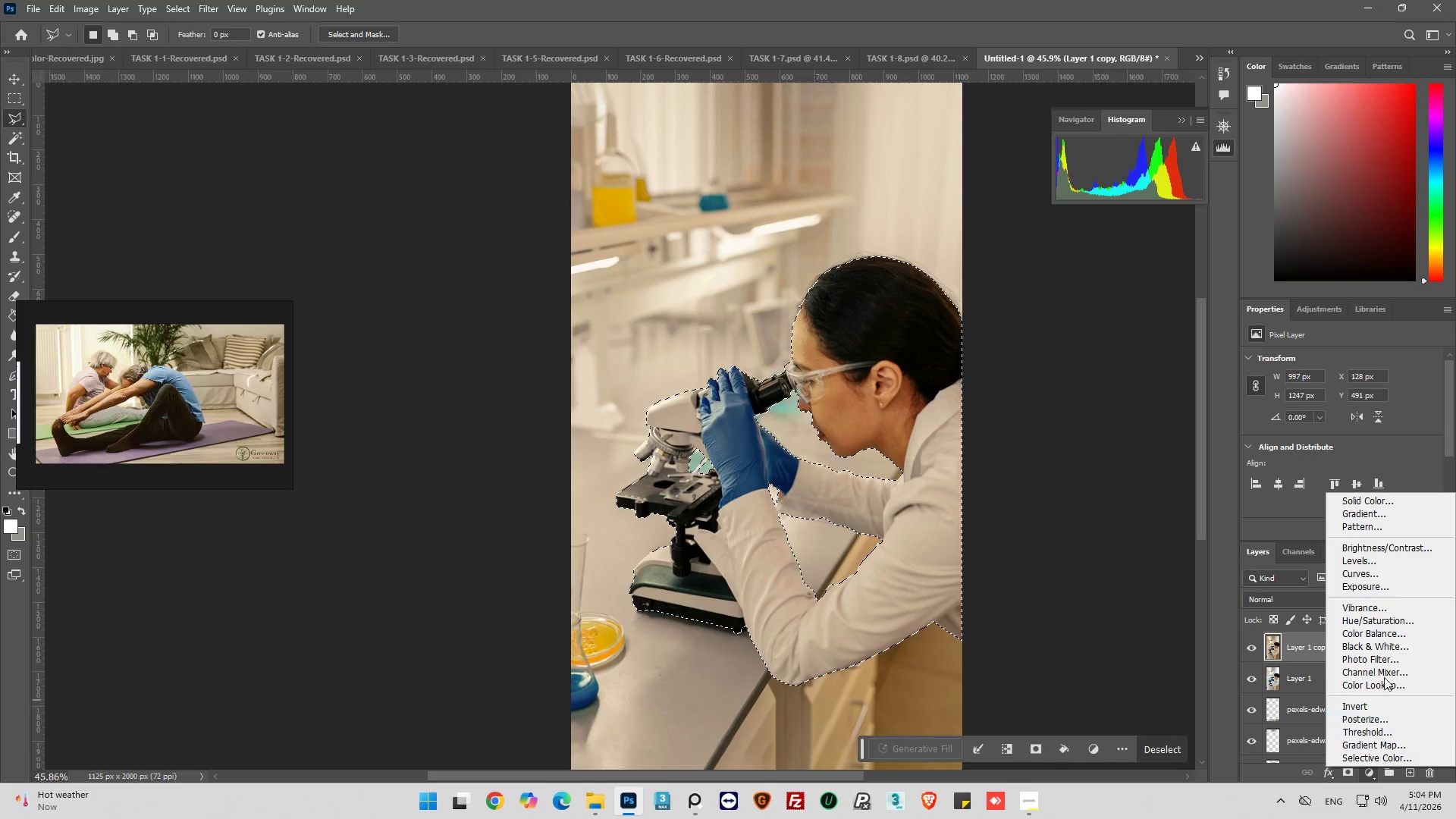 
wait(5.45)
 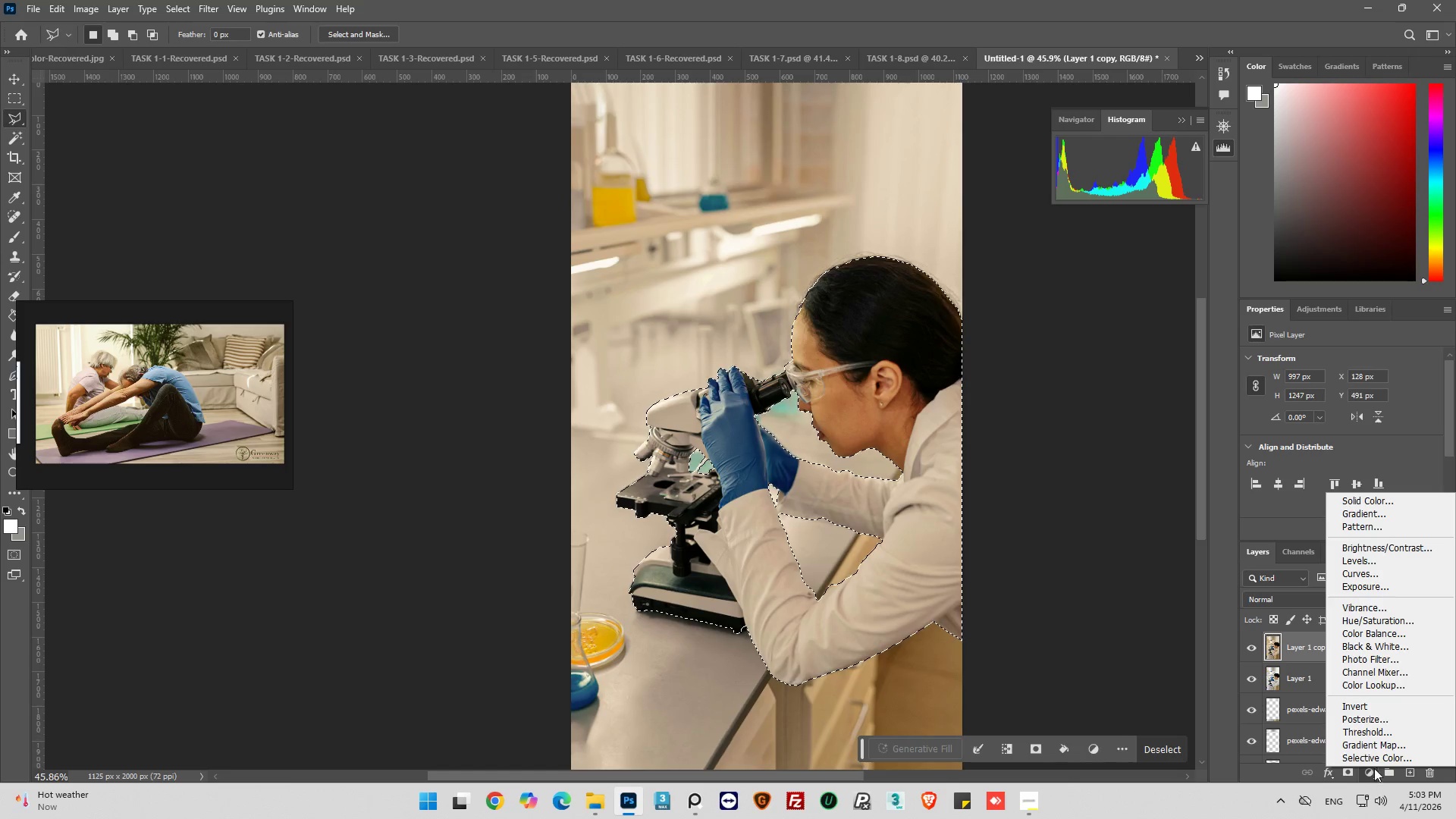 
left_click([1403, 621])
 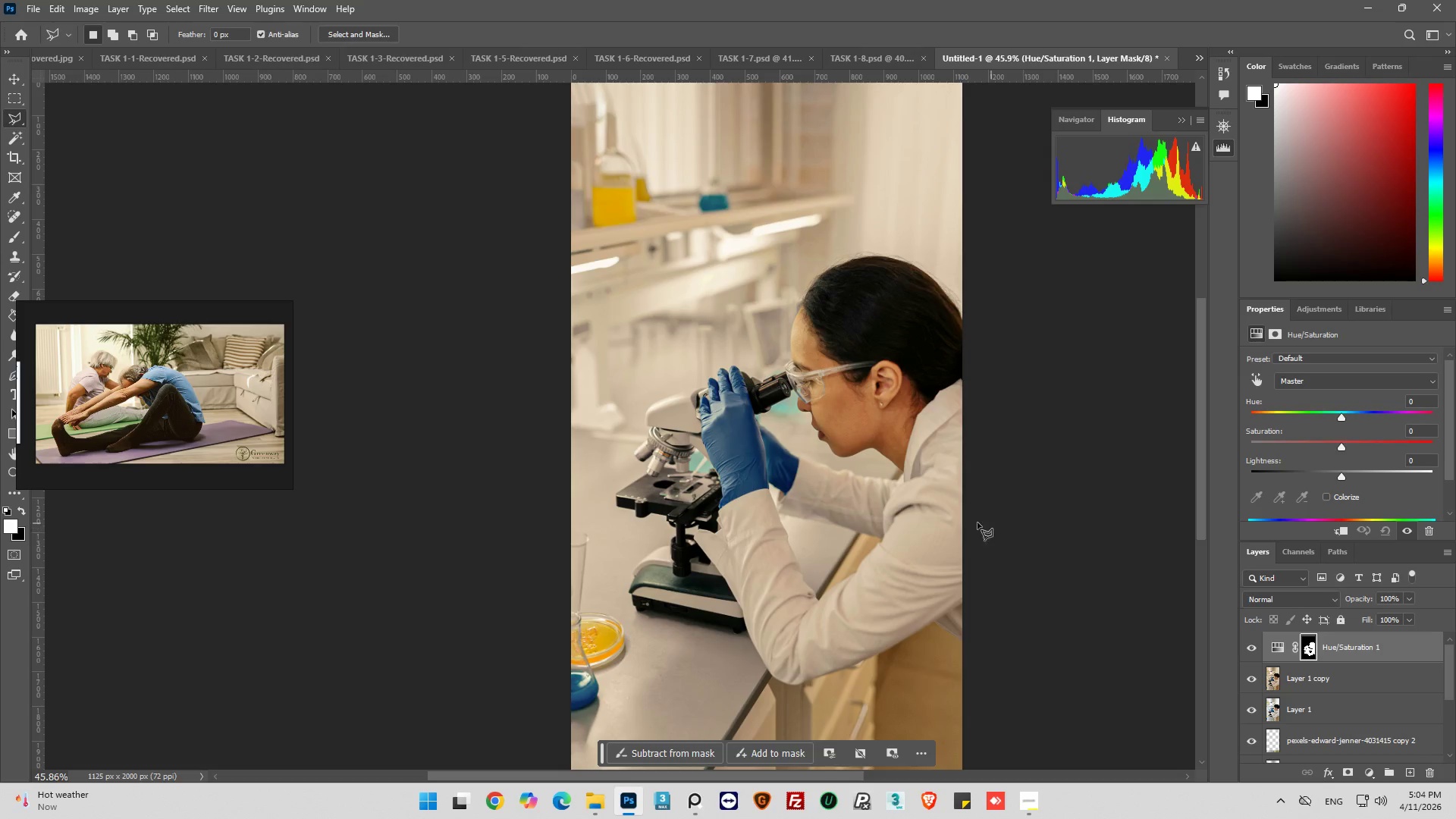 
hold_key(key=AltLeft, duration=0.64)
scroll: coordinate [792, 548], scroll_direction: up, amount: 6.0
 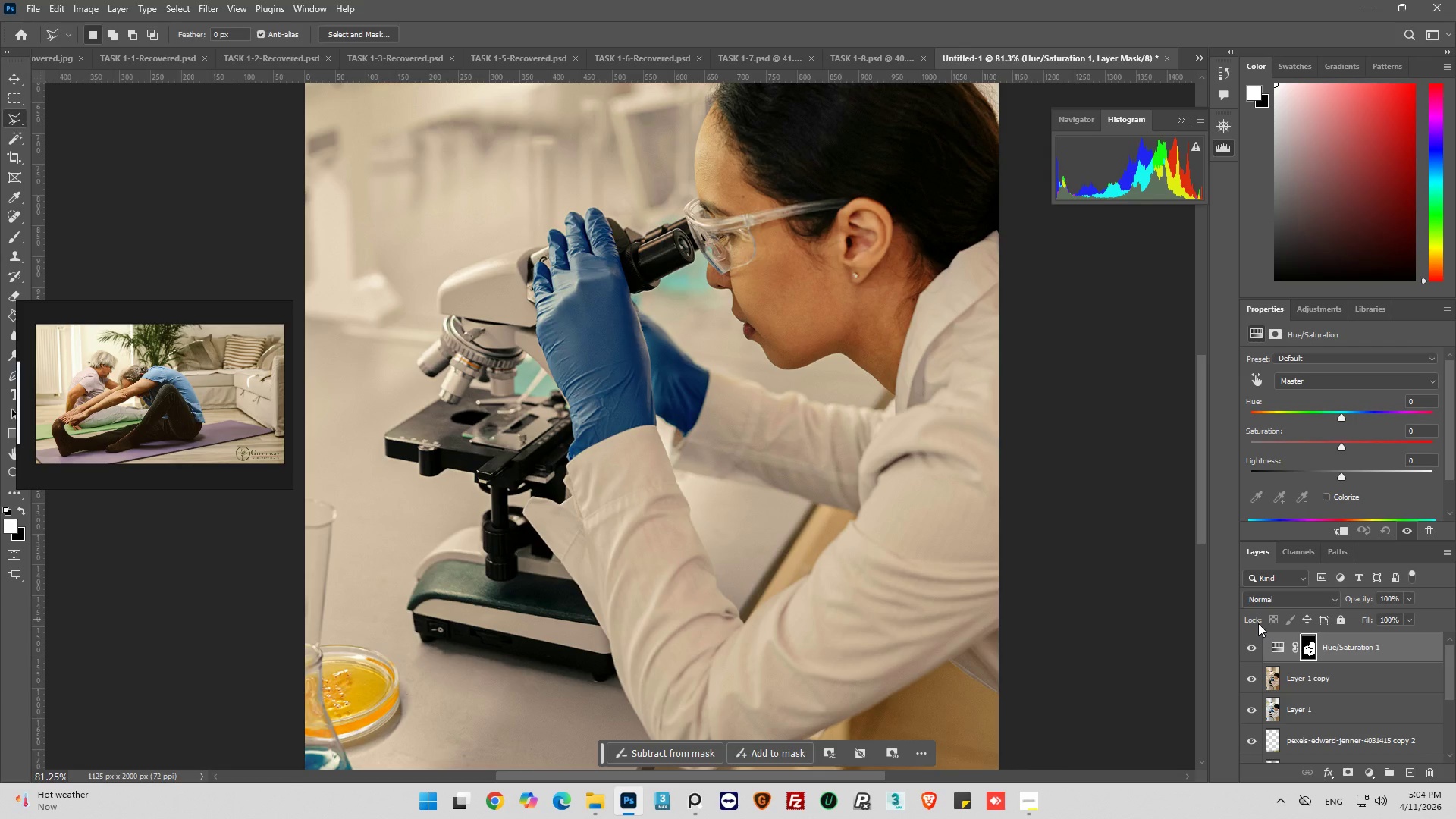 
wait(7.55)
 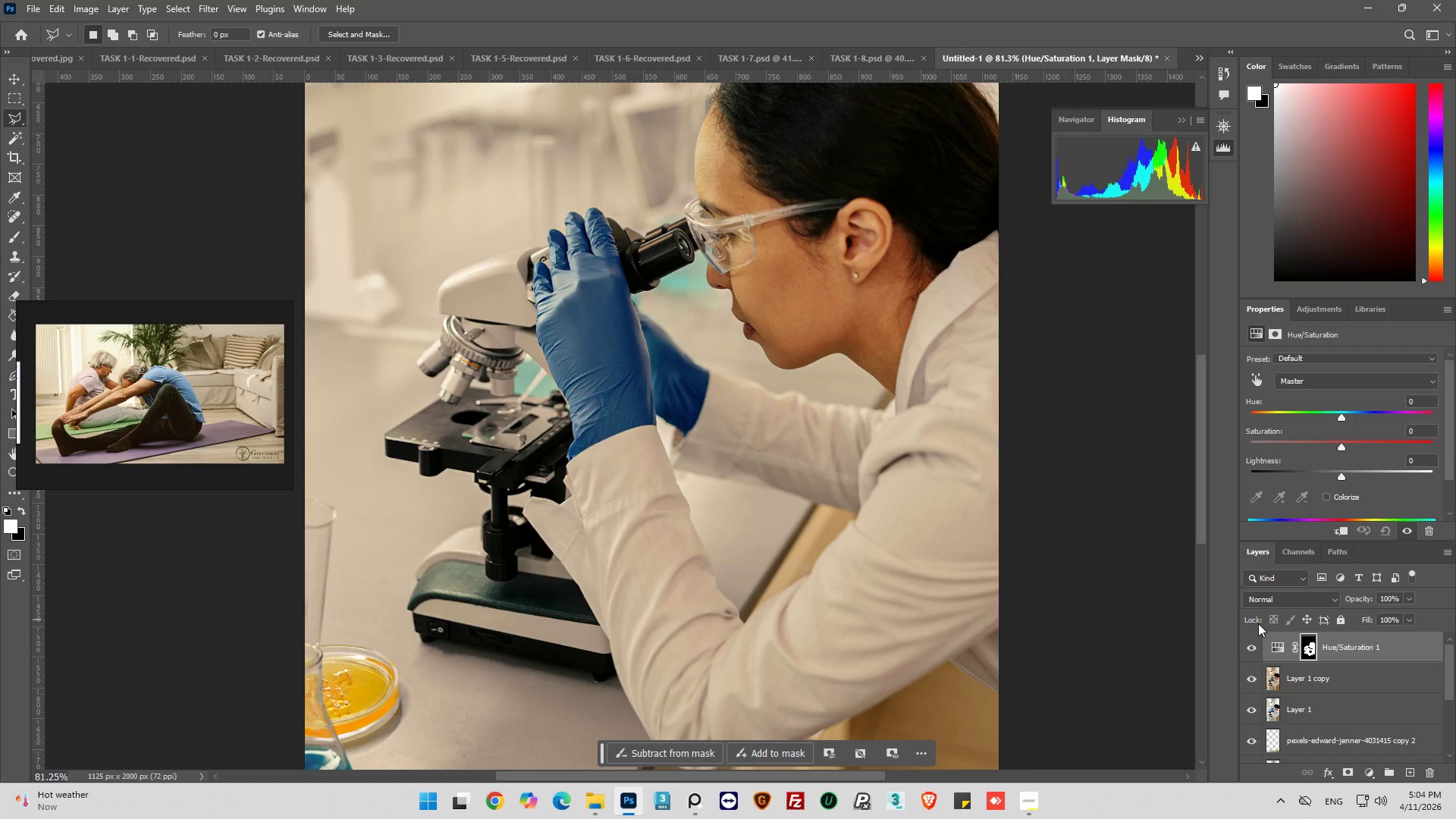 
hold_key(key=AltLeft, duration=0.45)
scroll: coordinate [855, 425], scroll_direction: up, amount: 2.0
 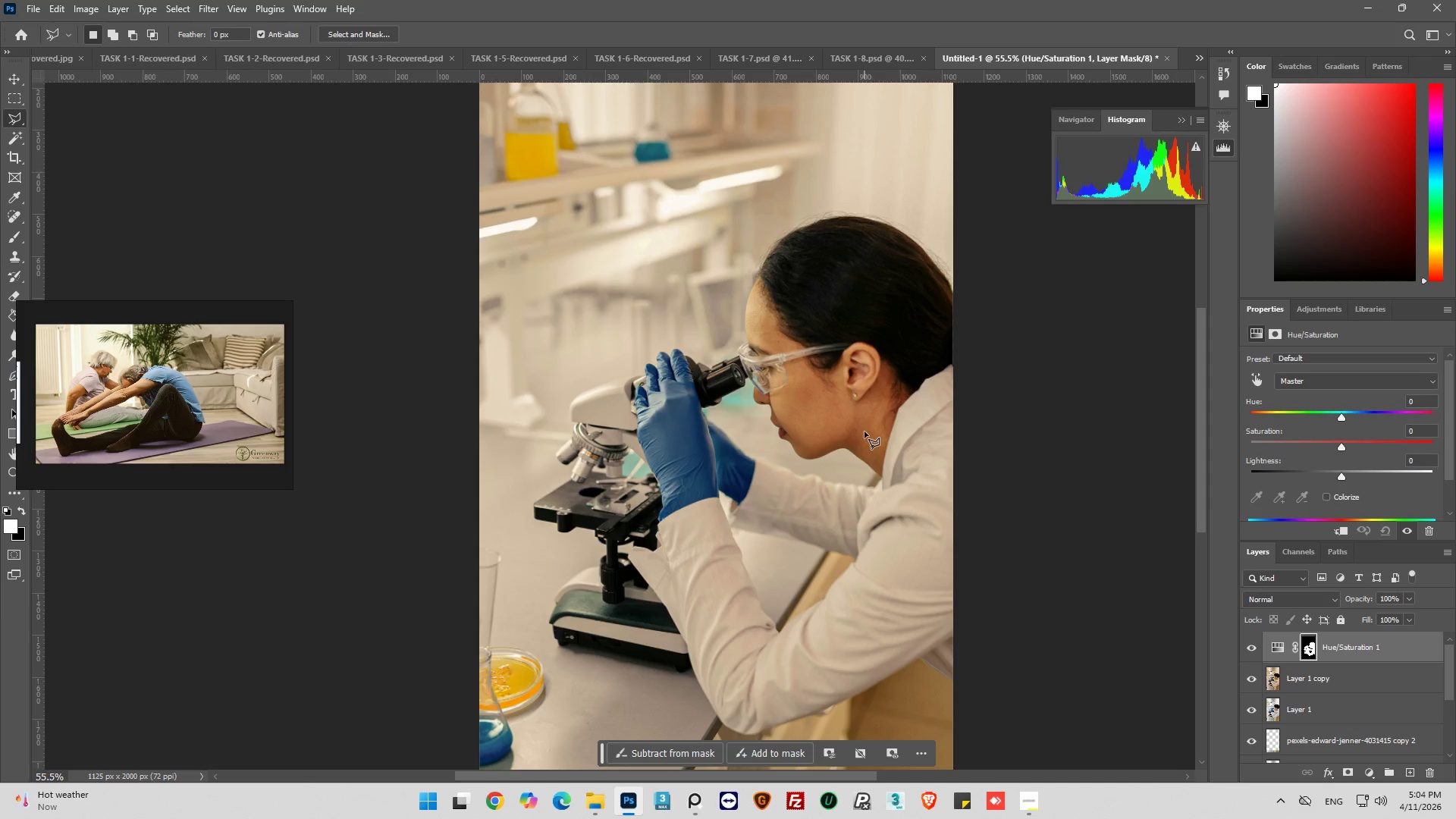 
wait(5.14)
 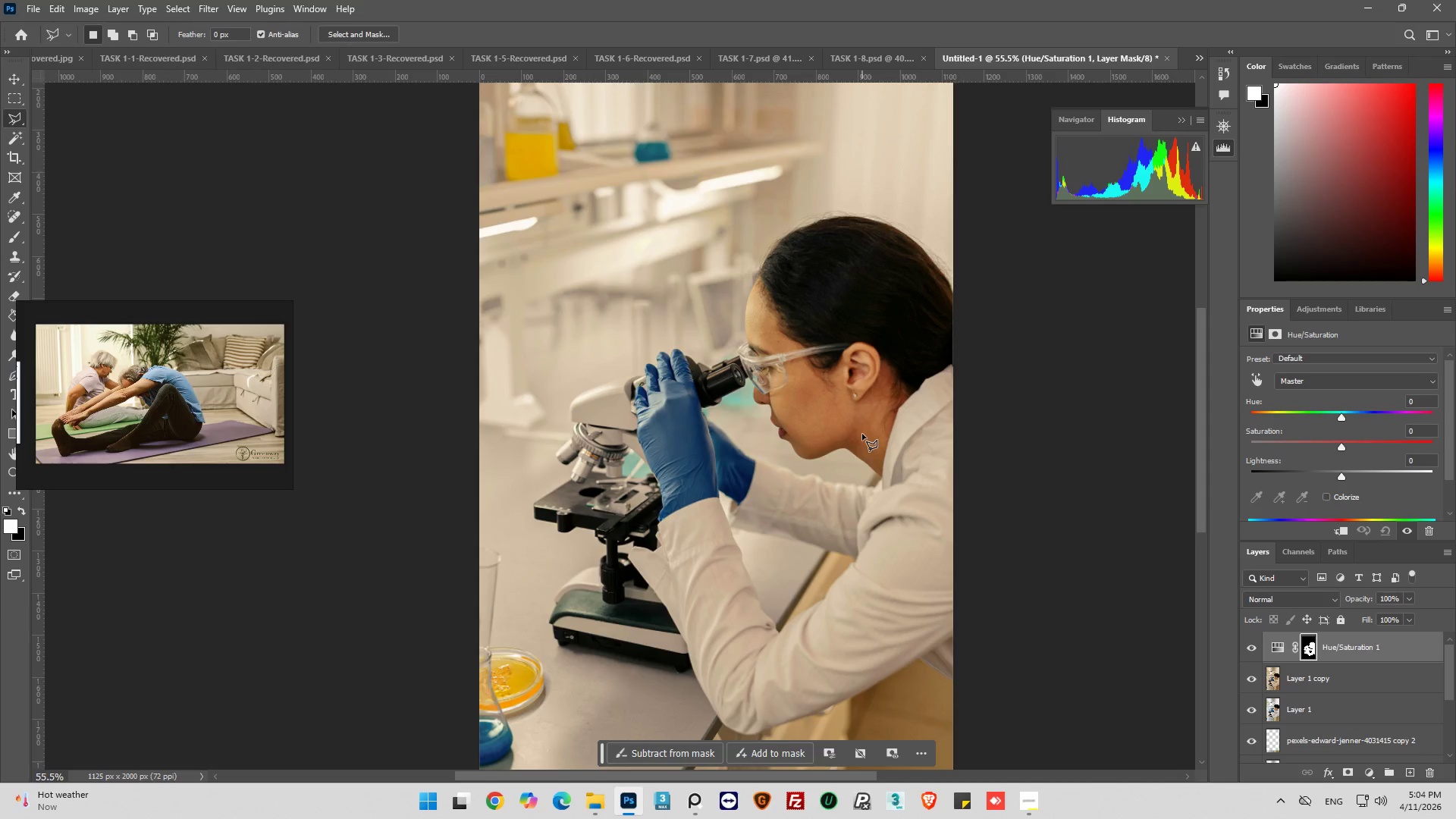 
key(Alt+AltLeft)
 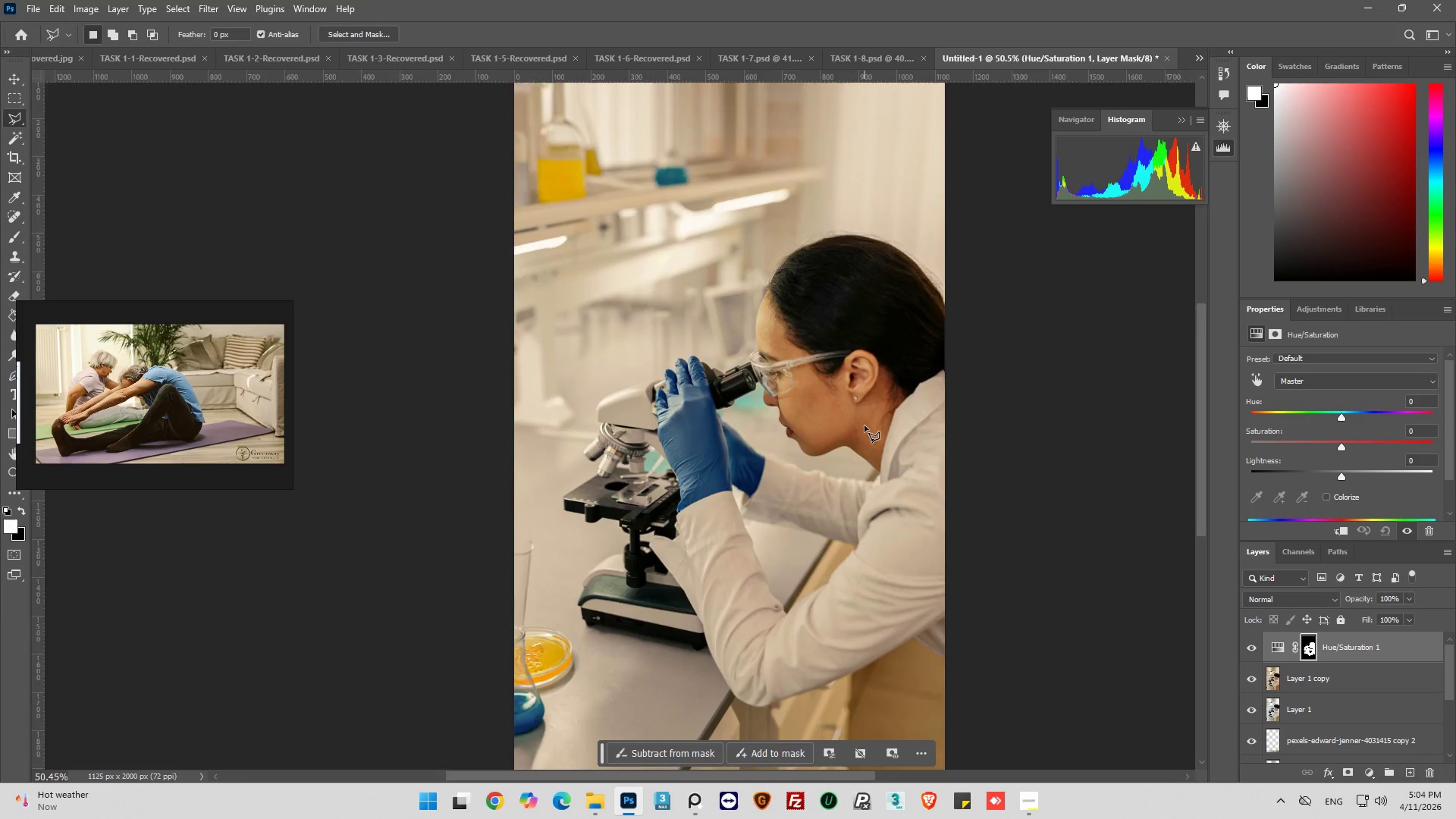 
scroll: coordinate [864, 425], scroll_direction: down, amount: 3.0
 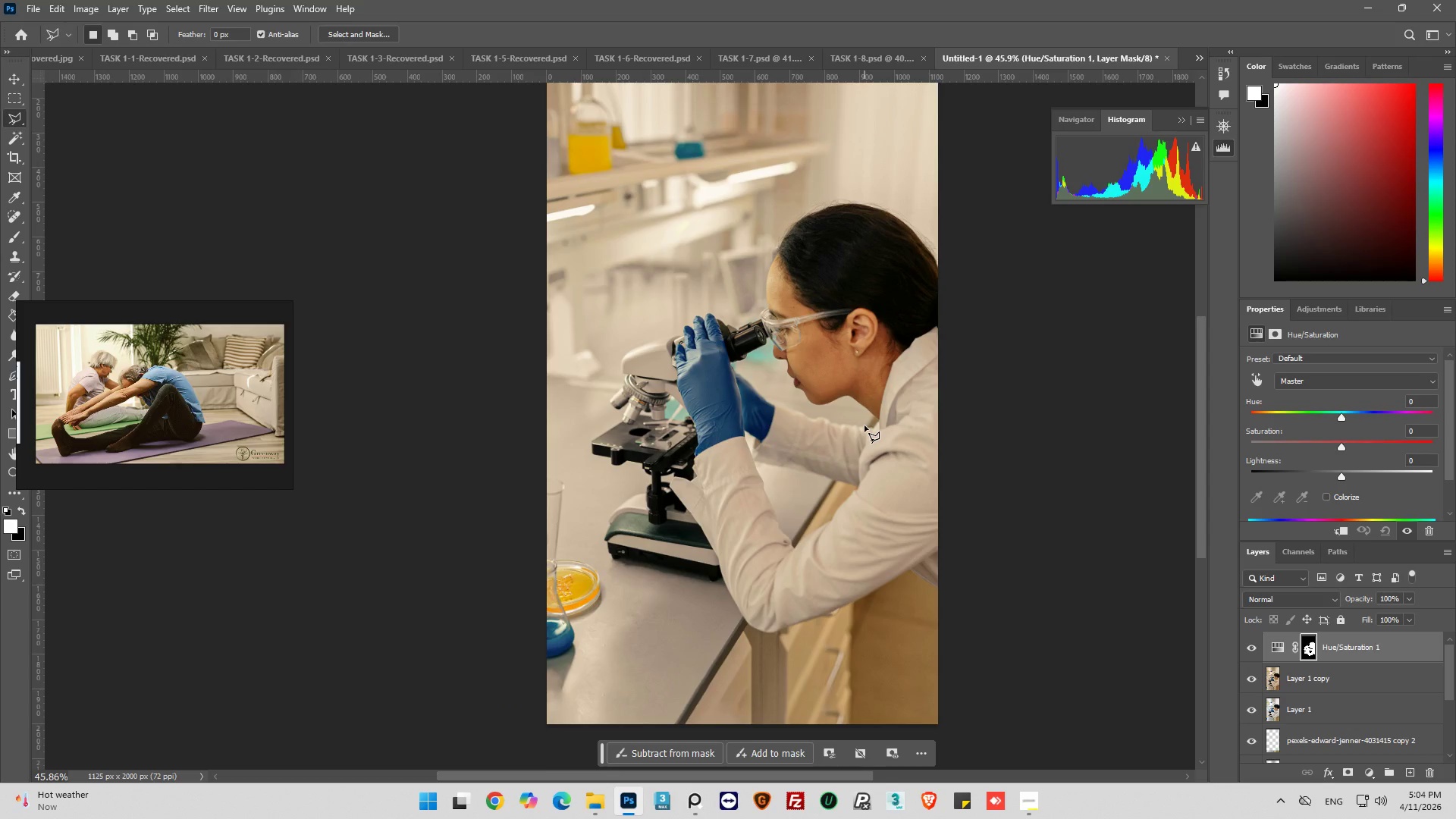 
scroll: coordinate [864, 425], scroll_direction: up, amount: 6.0
 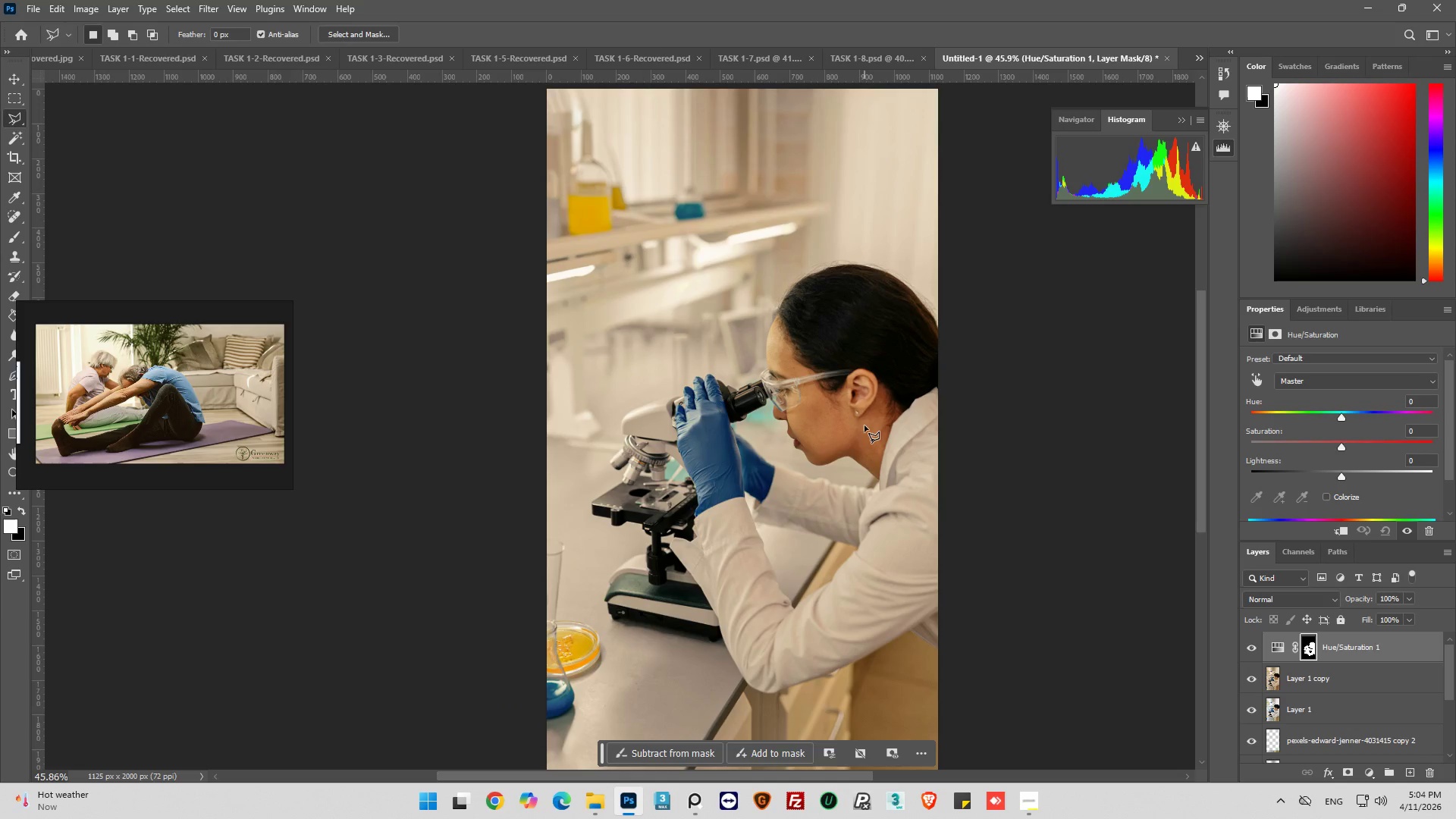 
scroll: coordinate [1277, 691], scroll_direction: down, amount: 9.0
 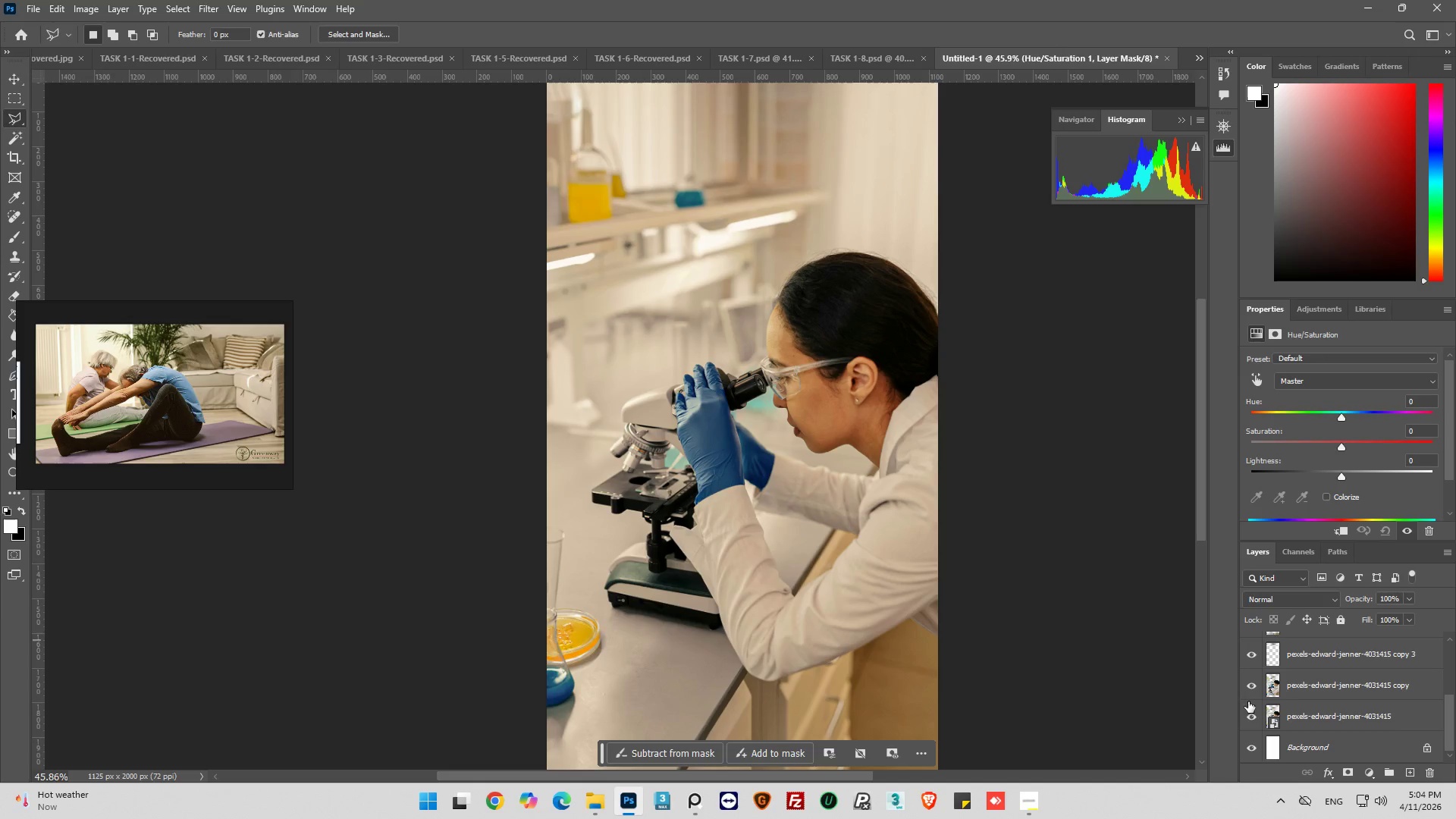 
scroll: coordinate [1294, 682], scroll_direction: up, amount: 3.0
 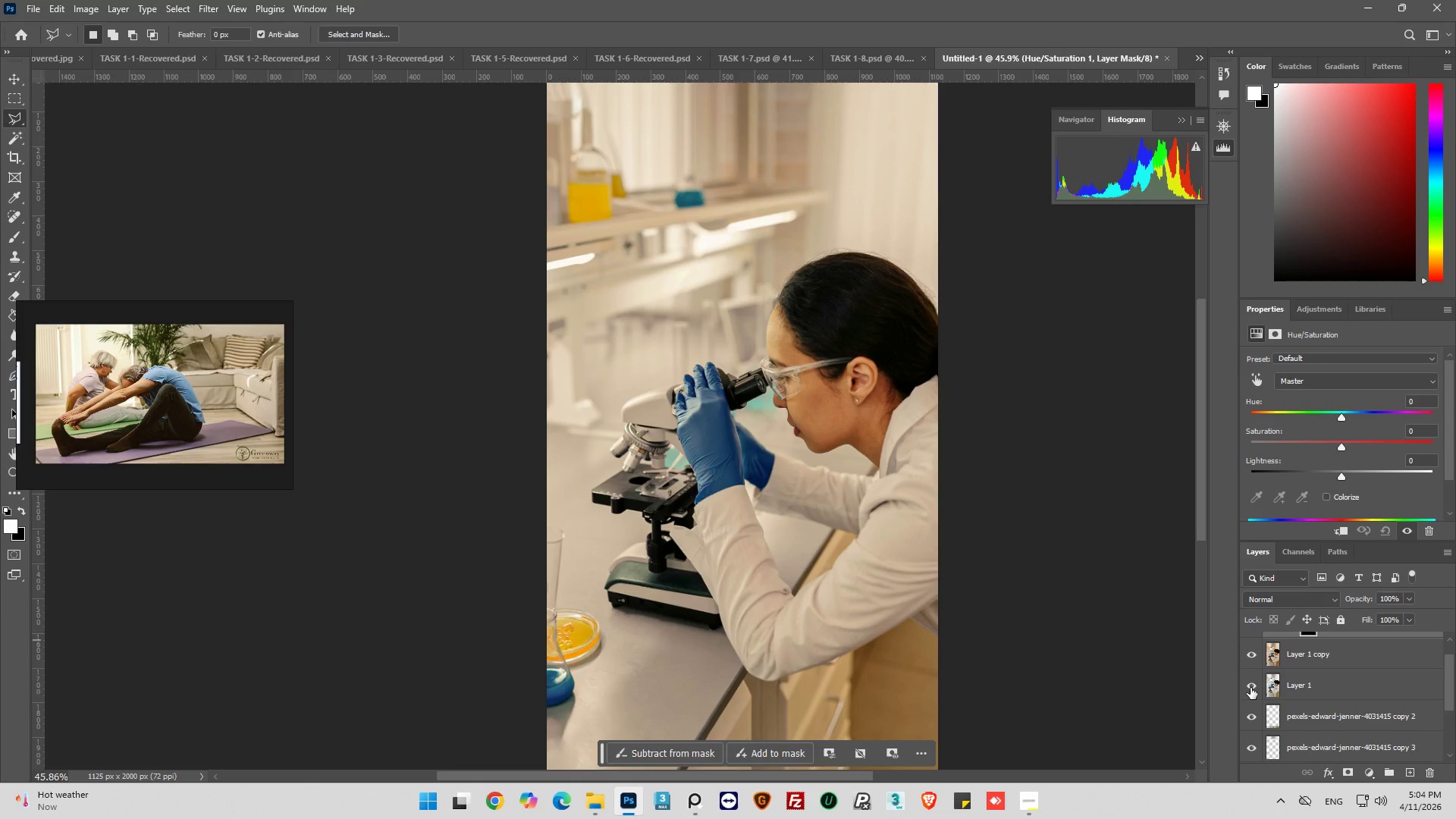 
key(Alt+AltLeft)
 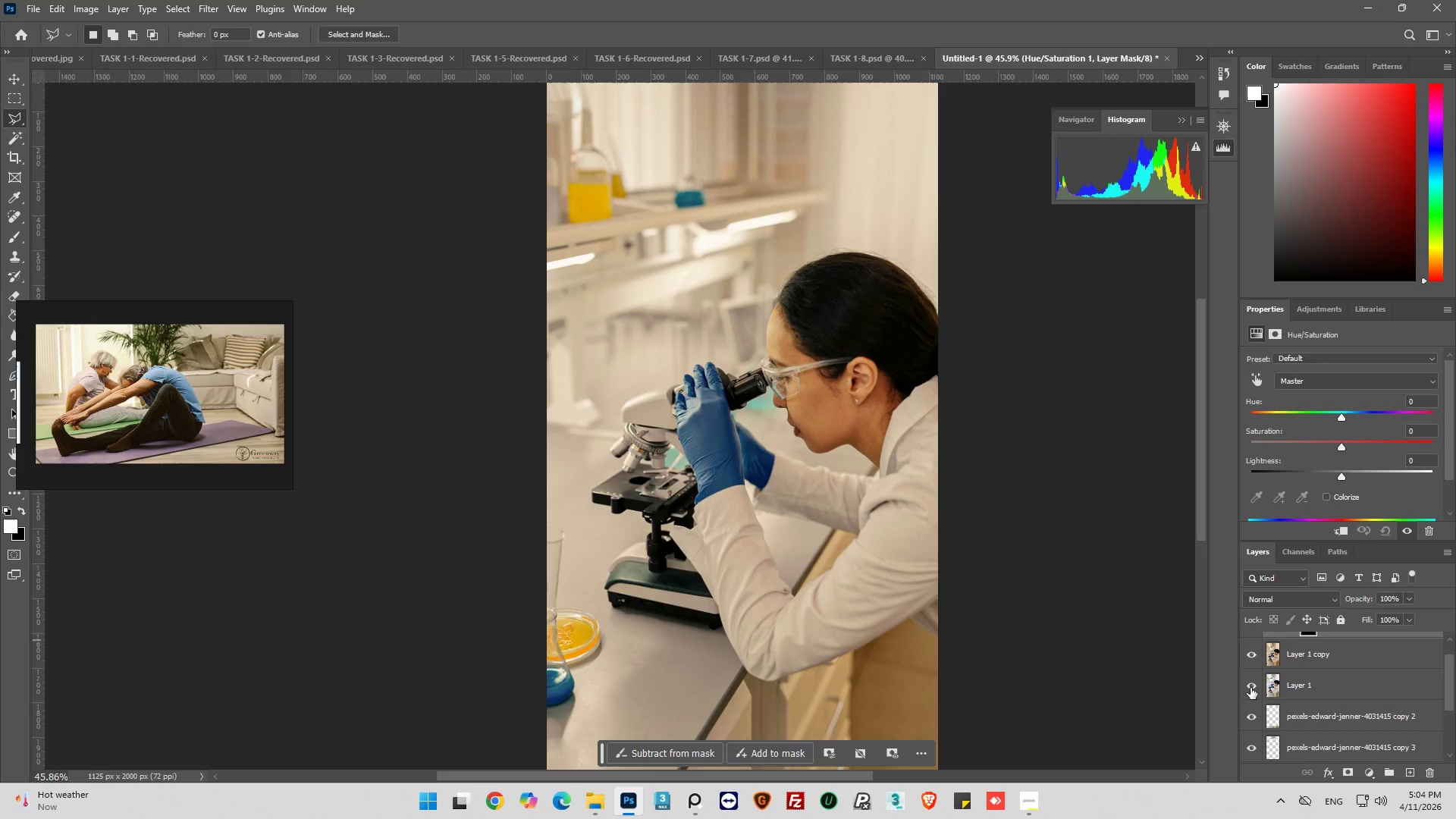 
hold_key(key=AltLeft, duration=1.5)
left_click([1250, 688])
 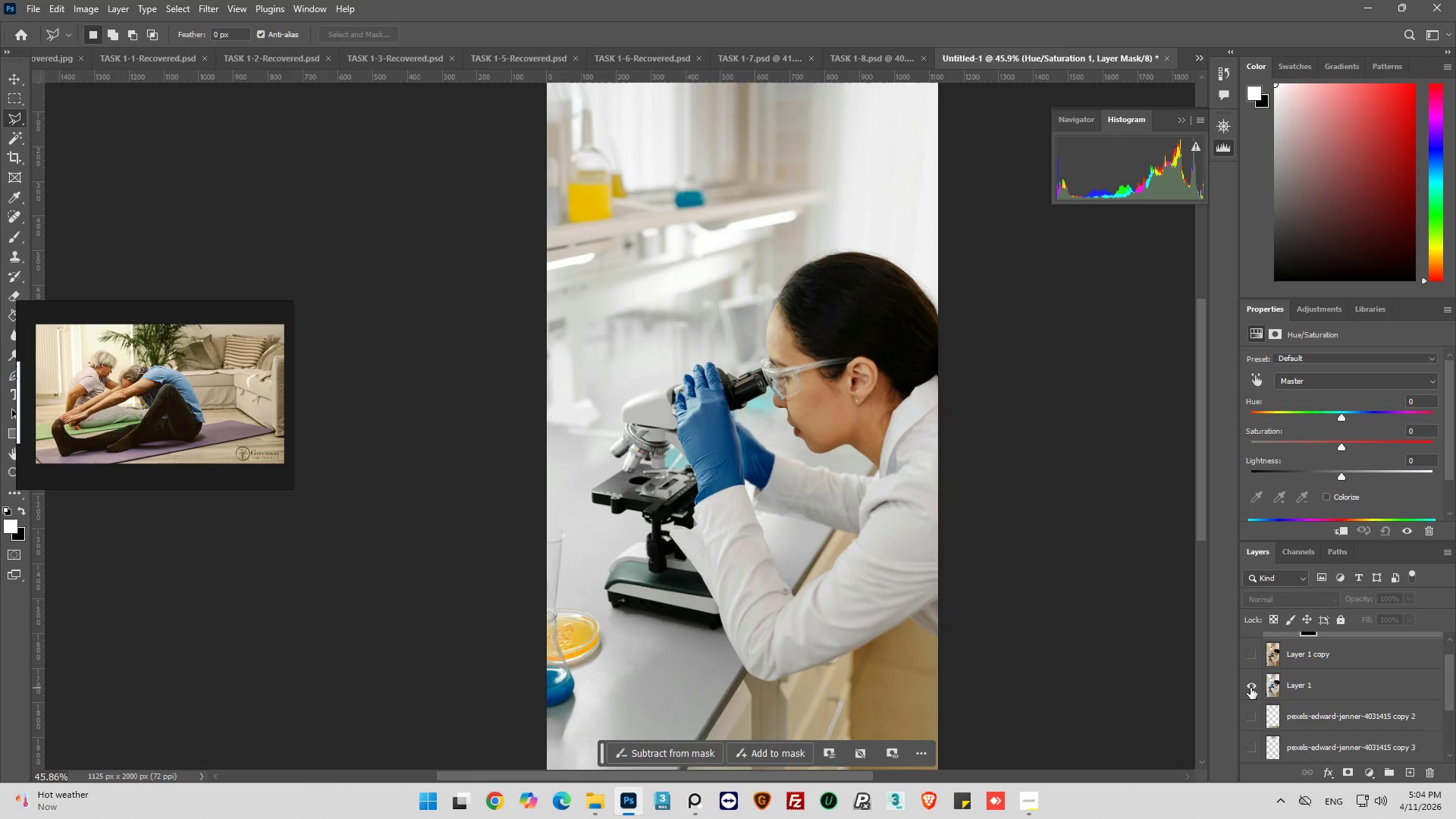 
left_click([1250, 688])
 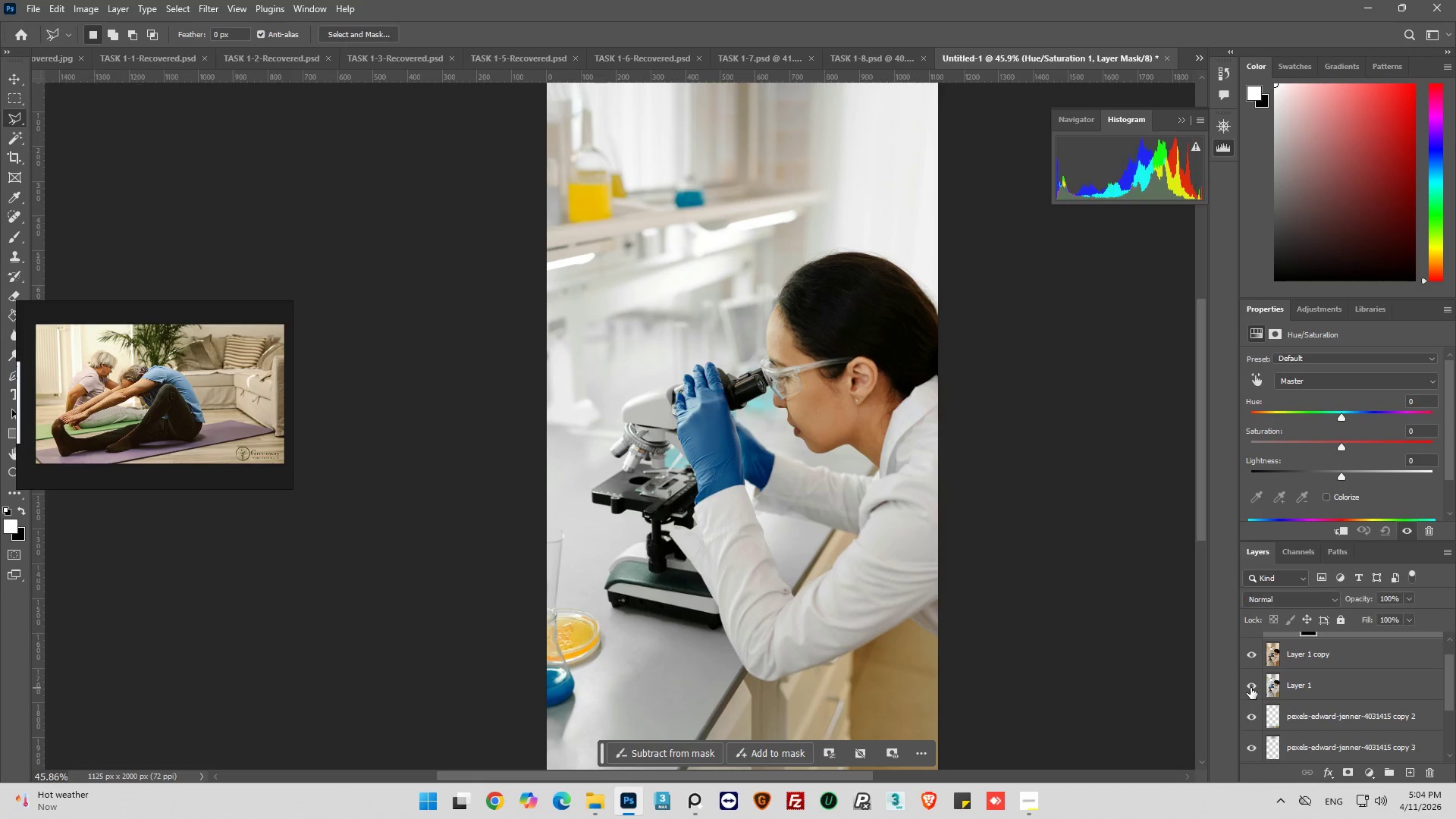 
hold_key(key=AltLeft, duration=1.51)
left_click([1250, 688])
 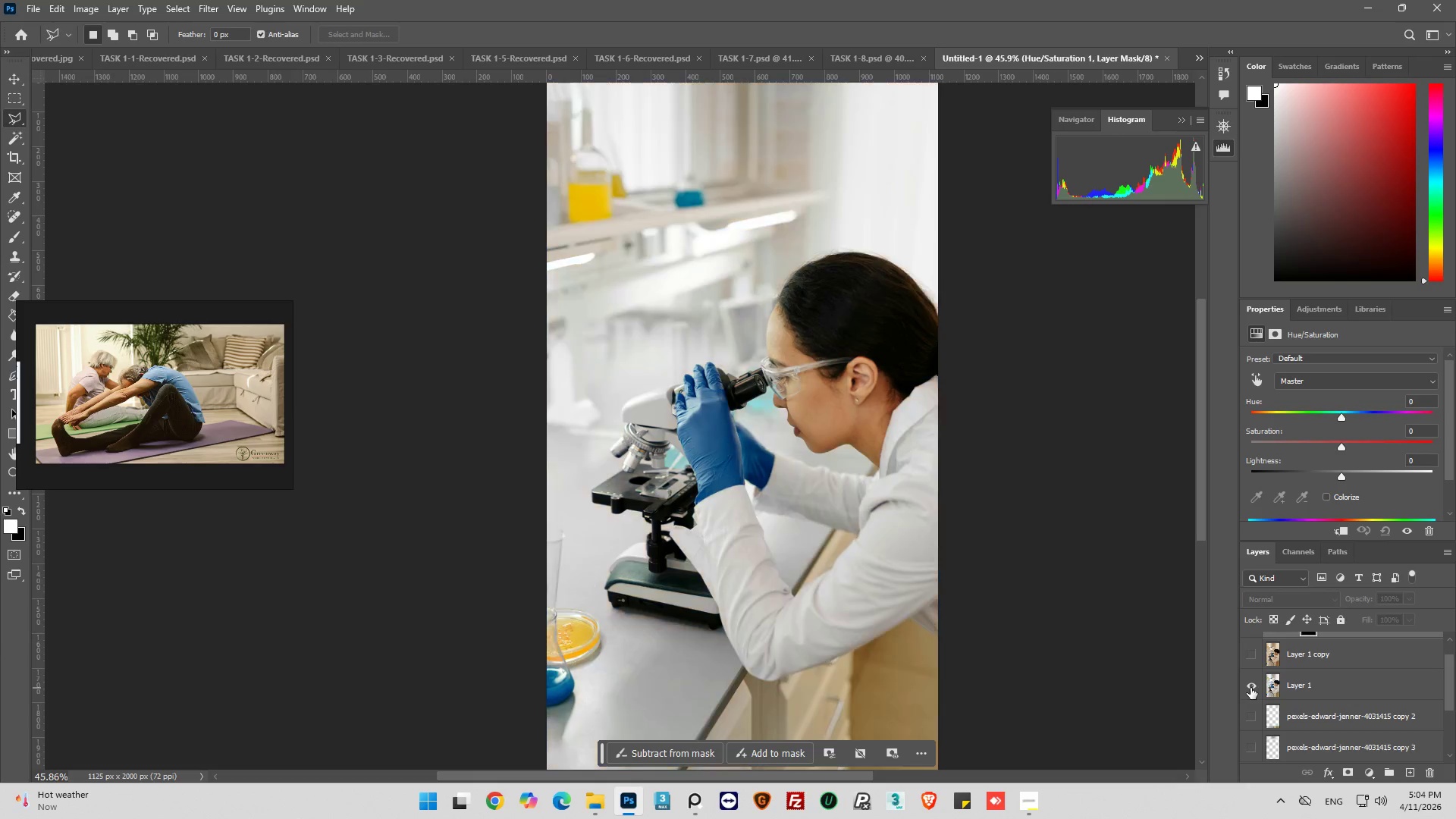 
hold_key(key=AltLeft, duration=1.53)
left_click([1250, 688])
 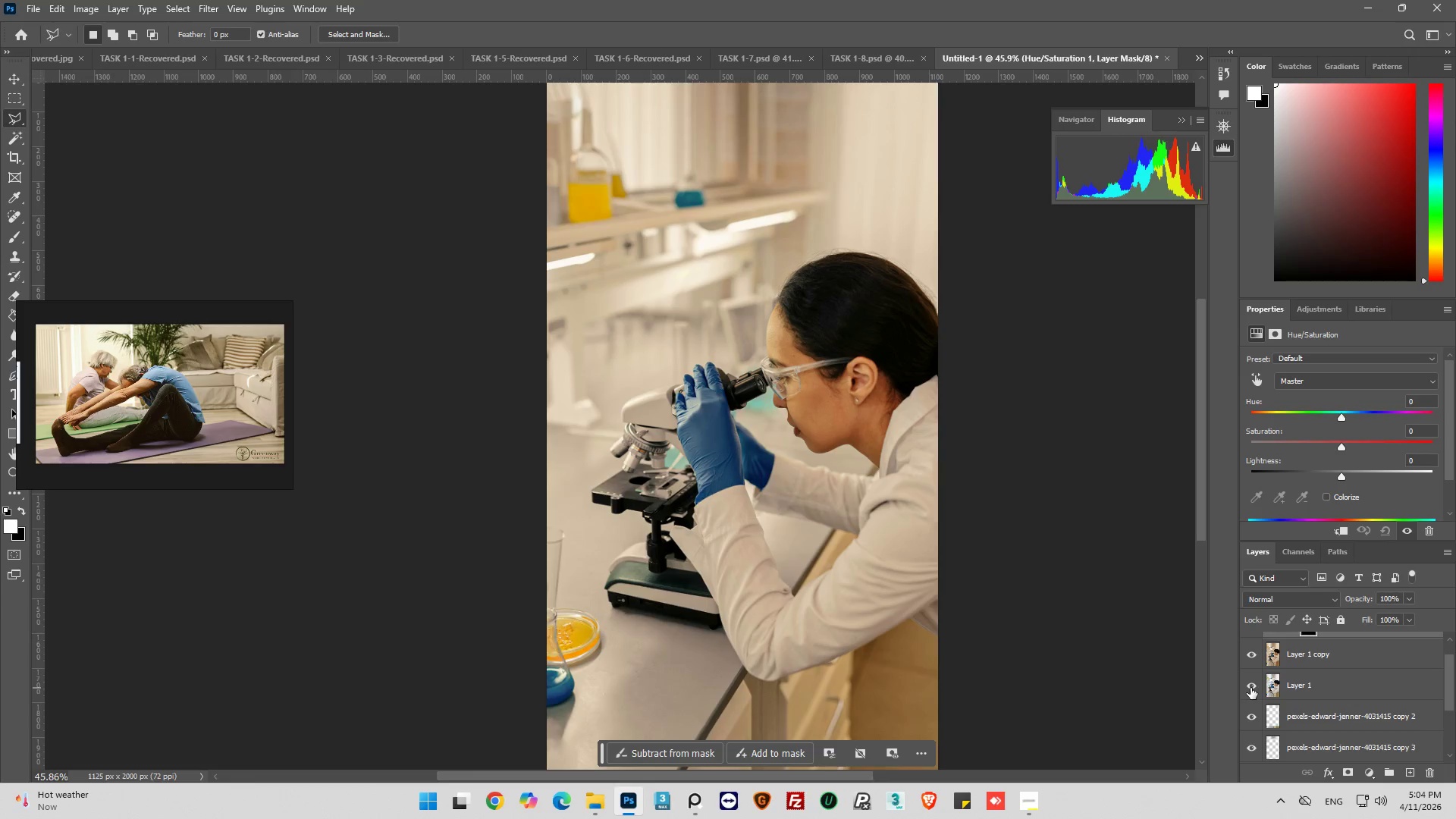 
hold_key(key=AltLeft, duration=1.51)
left_click([1250, 688])
 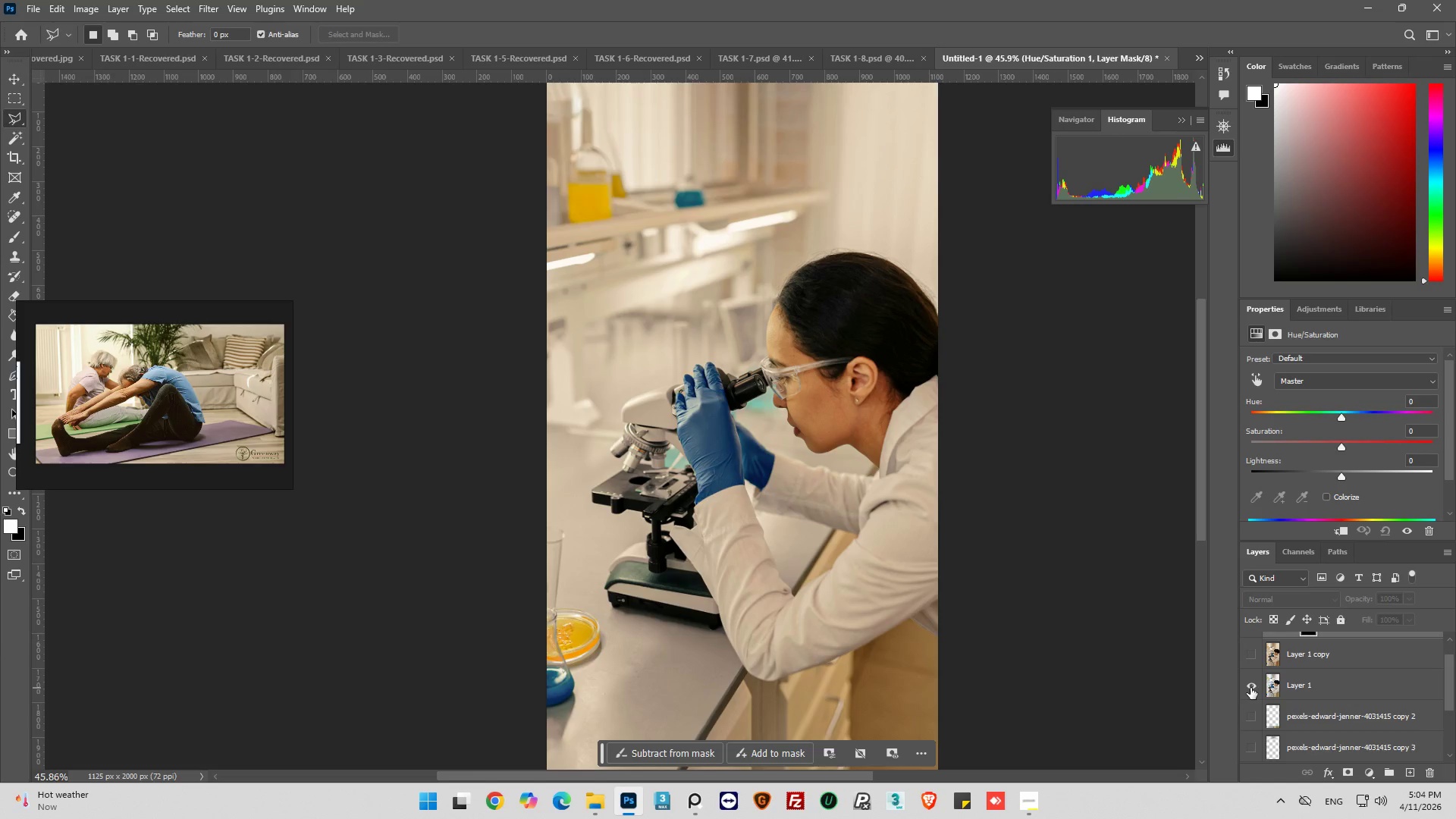 
hold_key(key=AltLeft, duration=1.5)
left_click([1250, 688])
 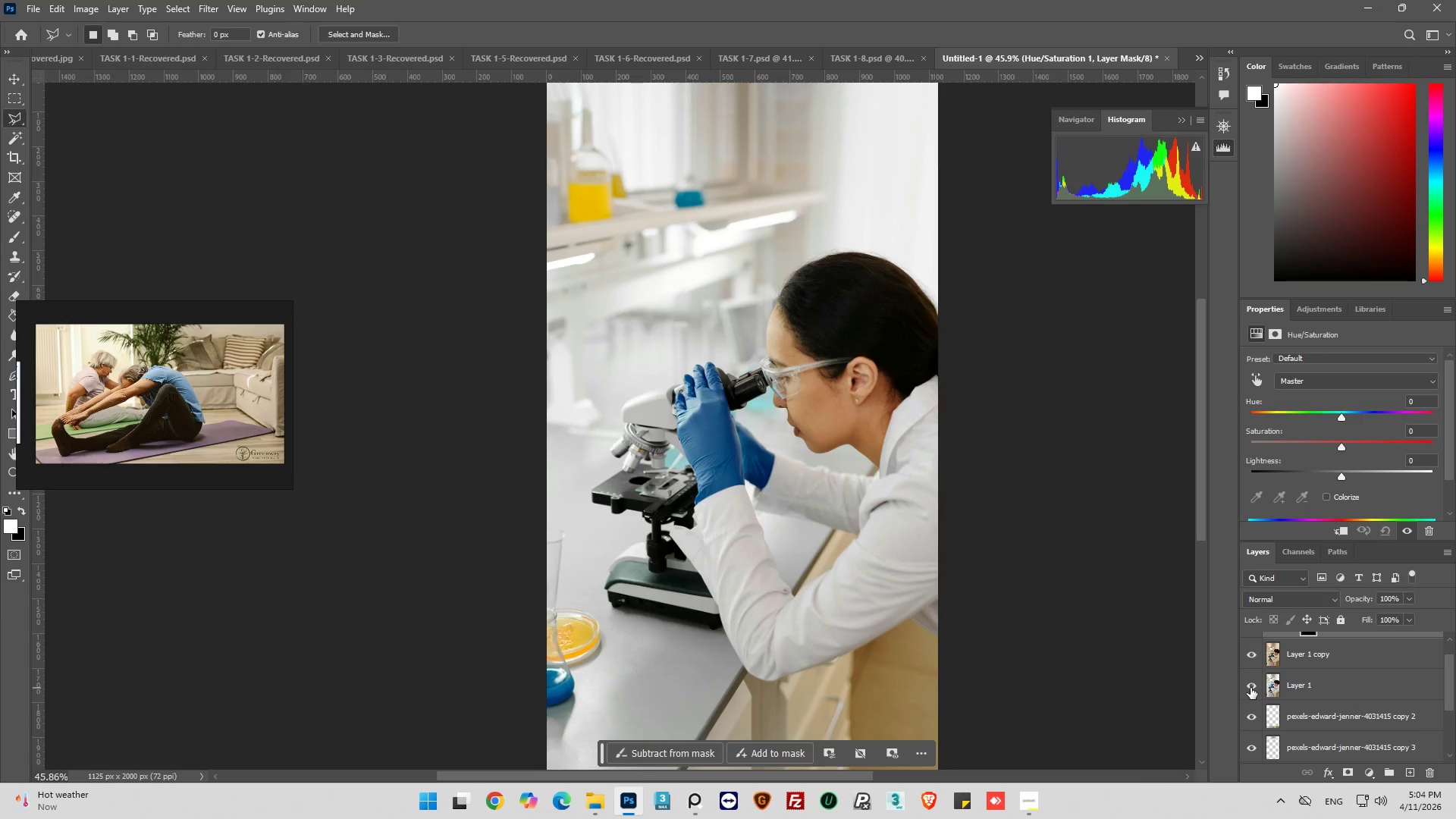 
hold_key(key=AltLeft, duration=0.67)
 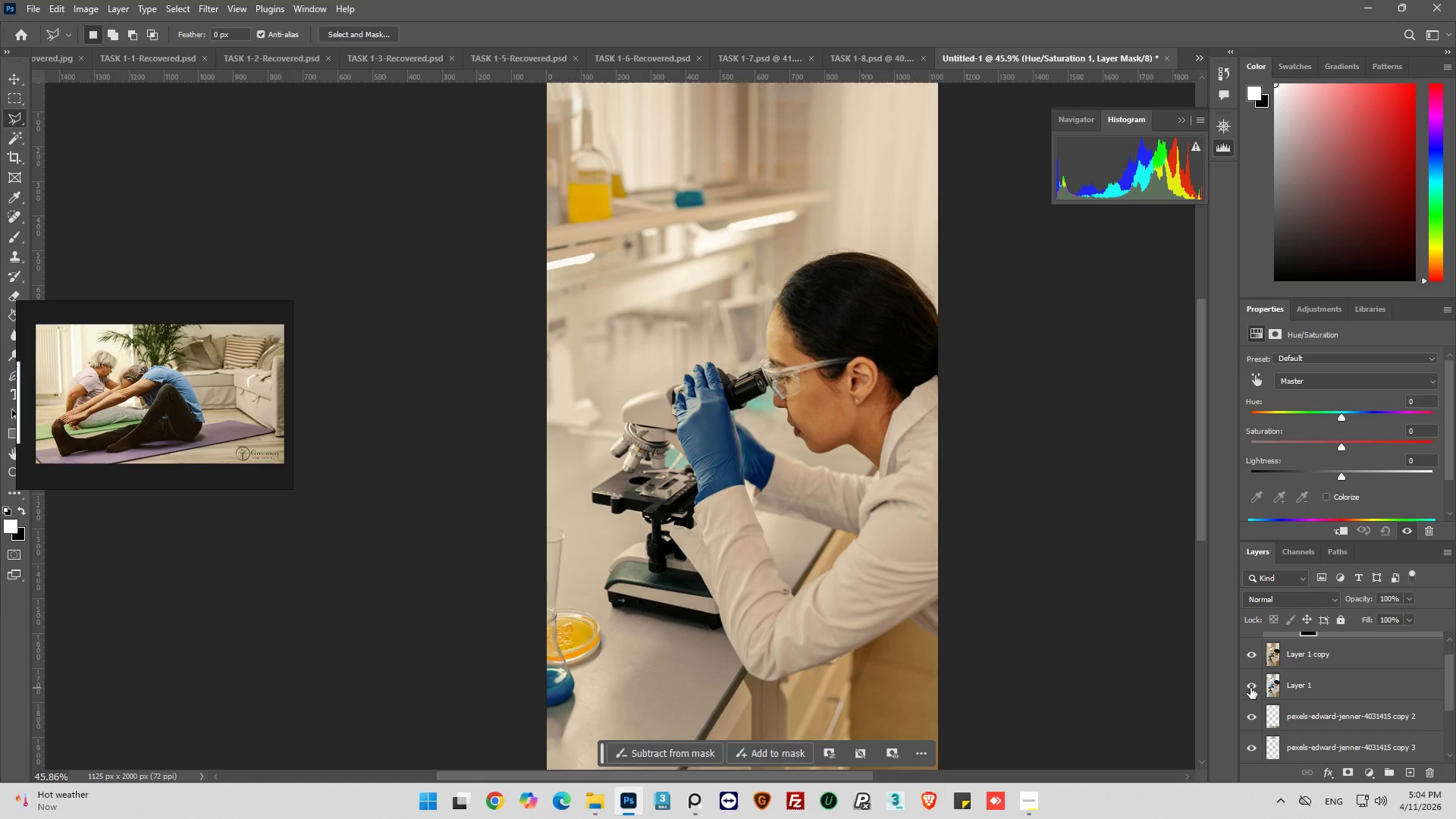 
hold_key(key=AltLeft, duration=9.72)
scroll: coordinate [1294, 700], scroll_direction: up, amount: 6.0
 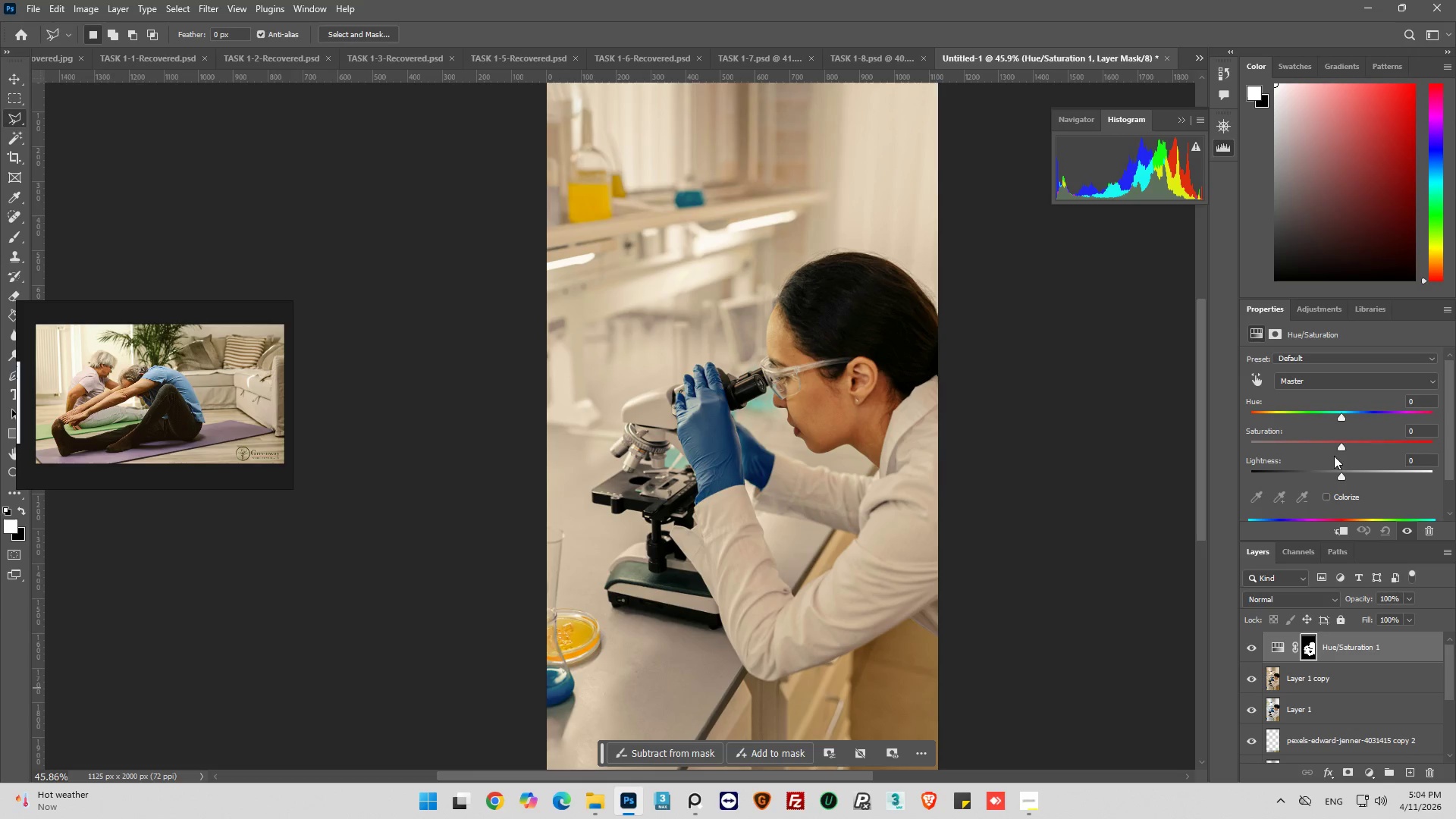 
left_click_drag(start_coordinate=[1340, 447], to_coordinate=[1333, 452])
 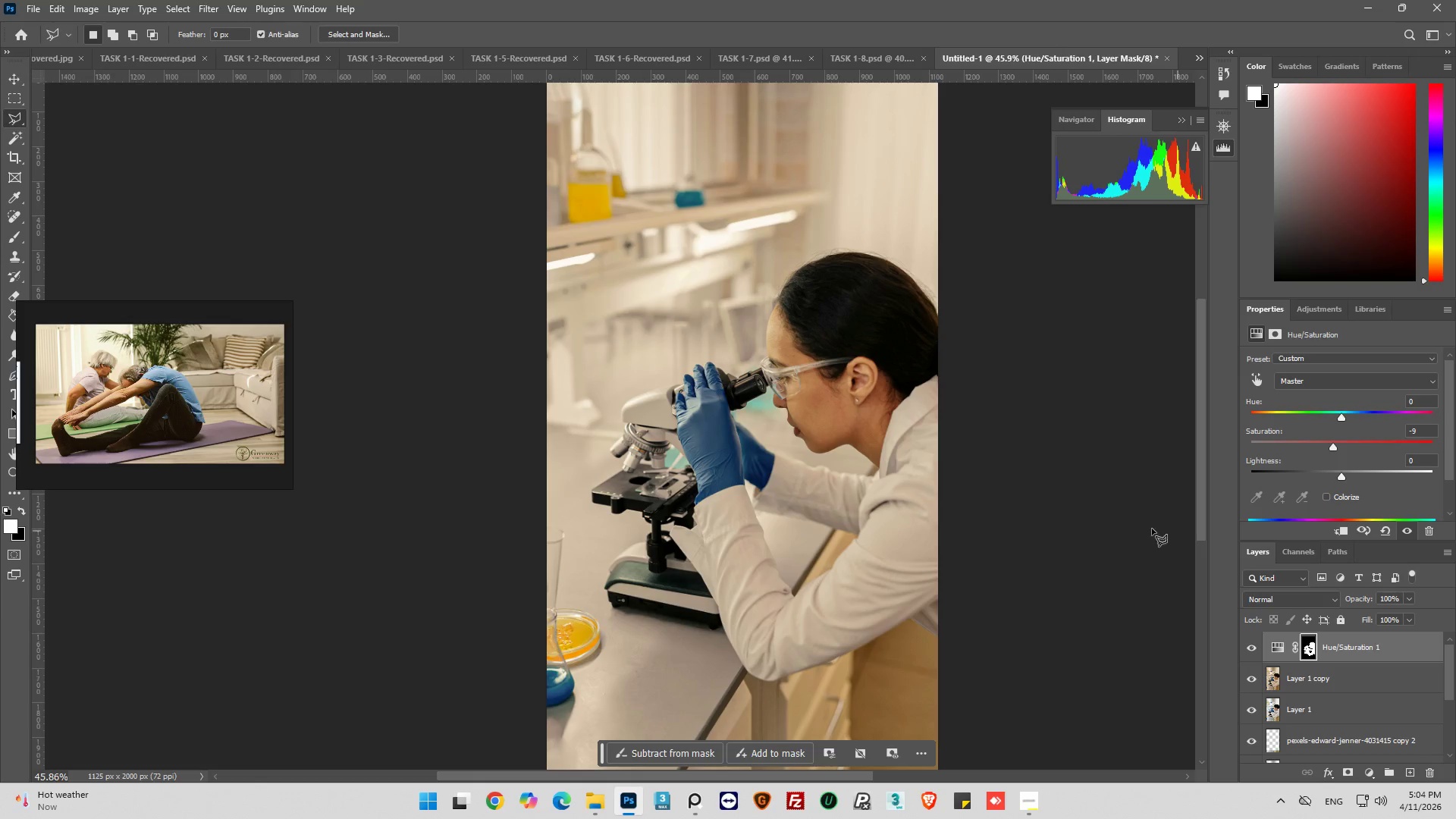 
hold_key(key=AltLeft, duration=0.84)
scroll: coordinate [806, 429], scroll_direction: up, amount: 8.0
 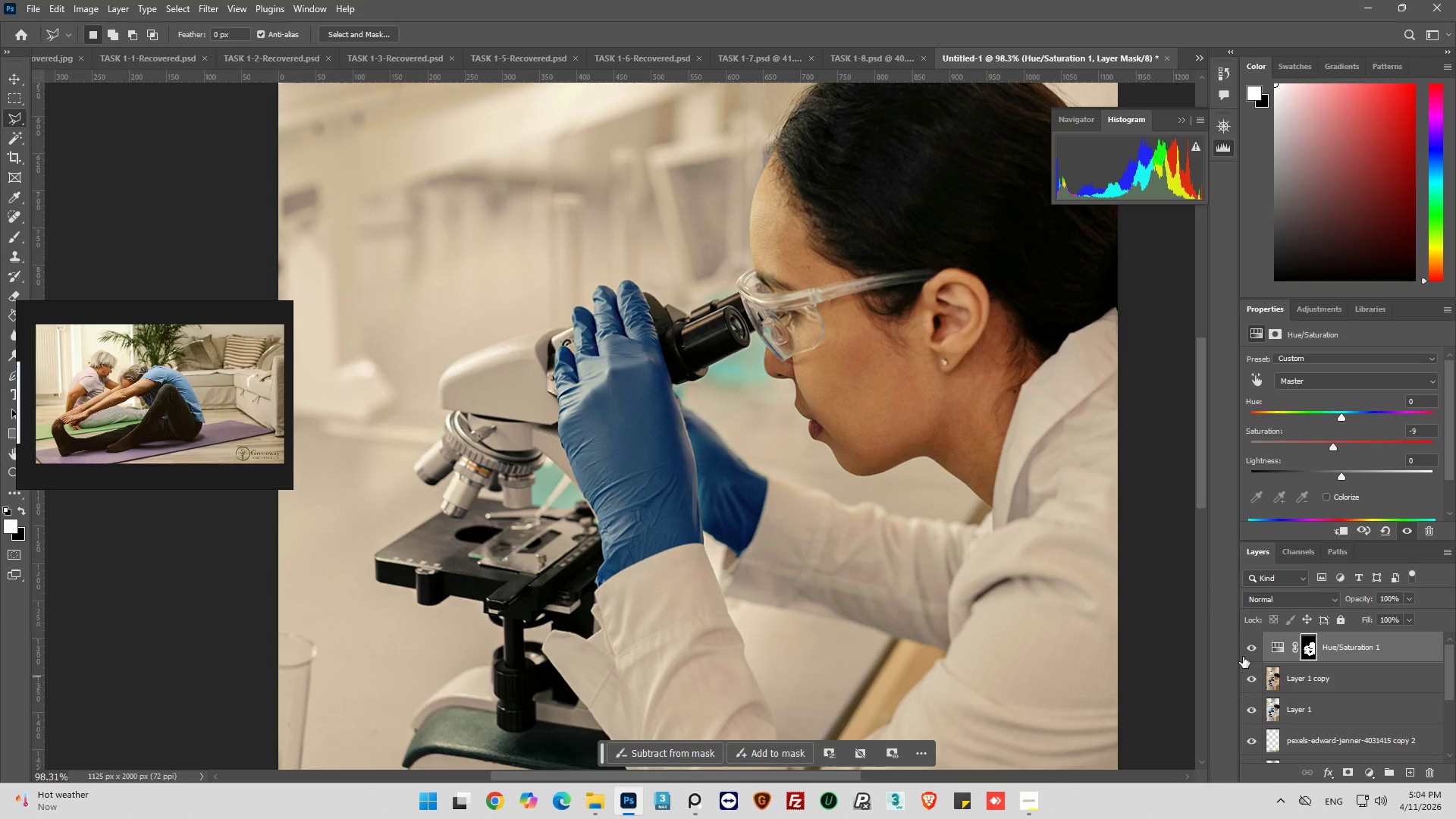 
left_click([1247, 651])
 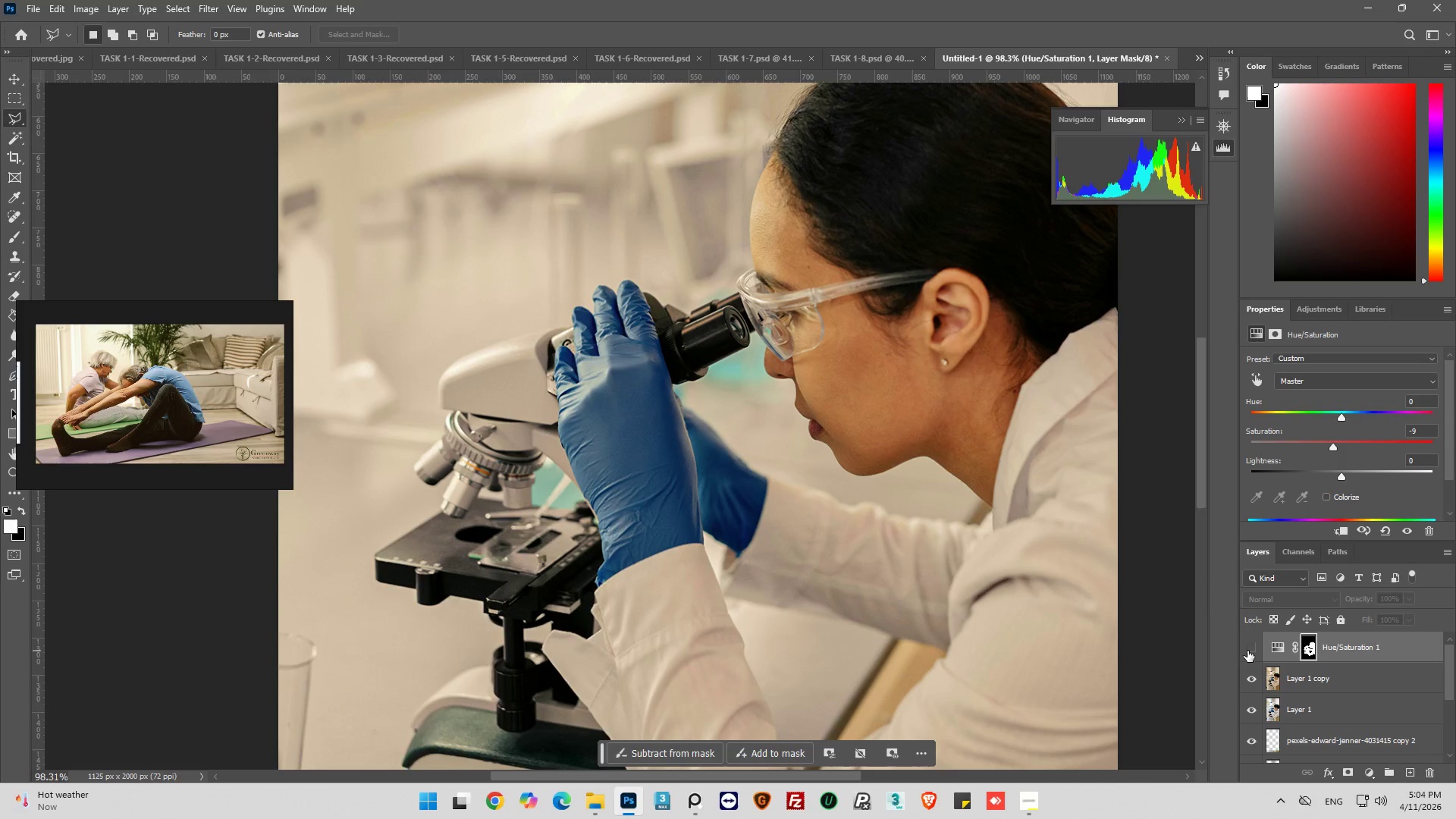 
left_click([1247, 651])
 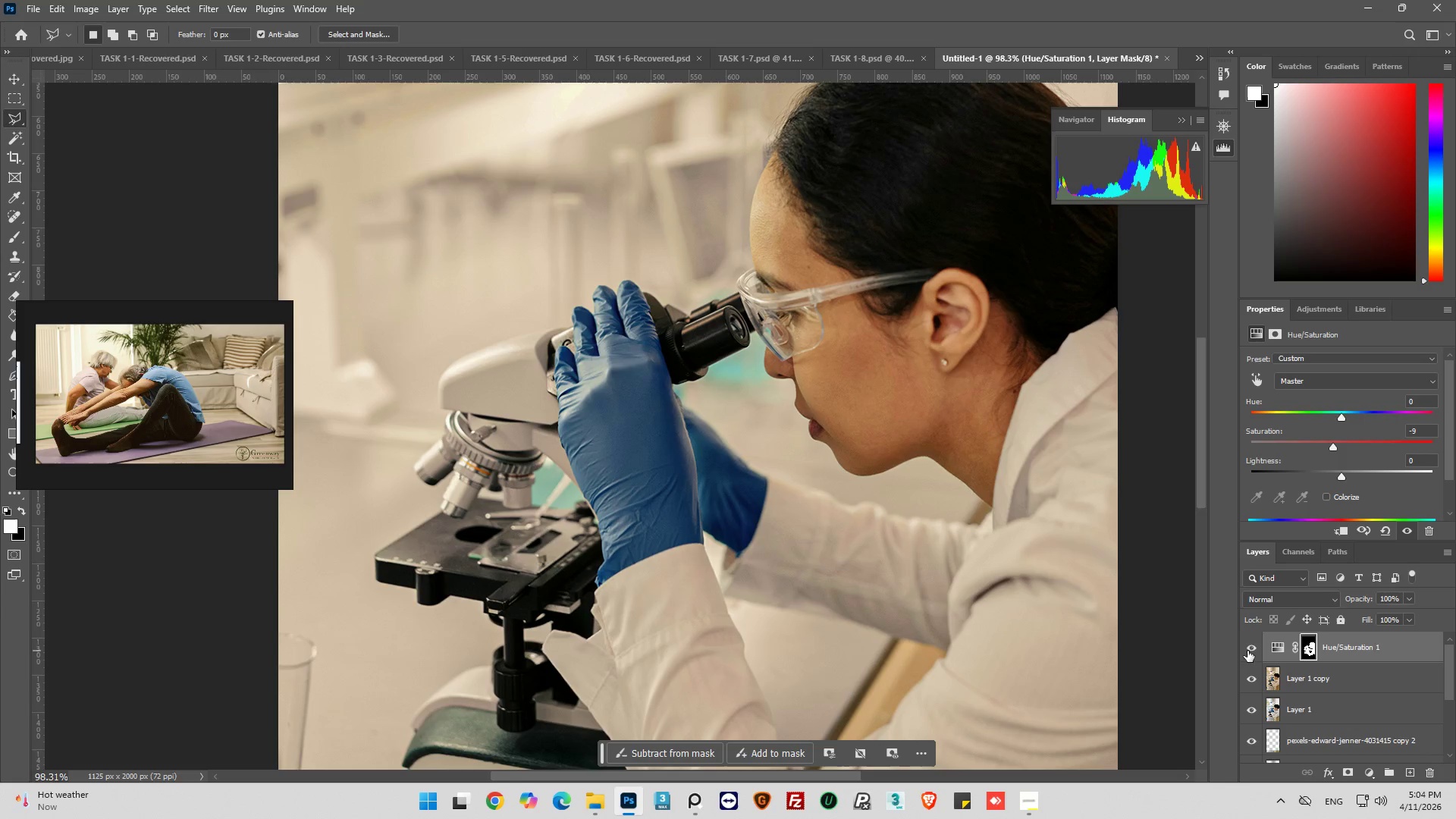 
key(Alt+AltLeft)
 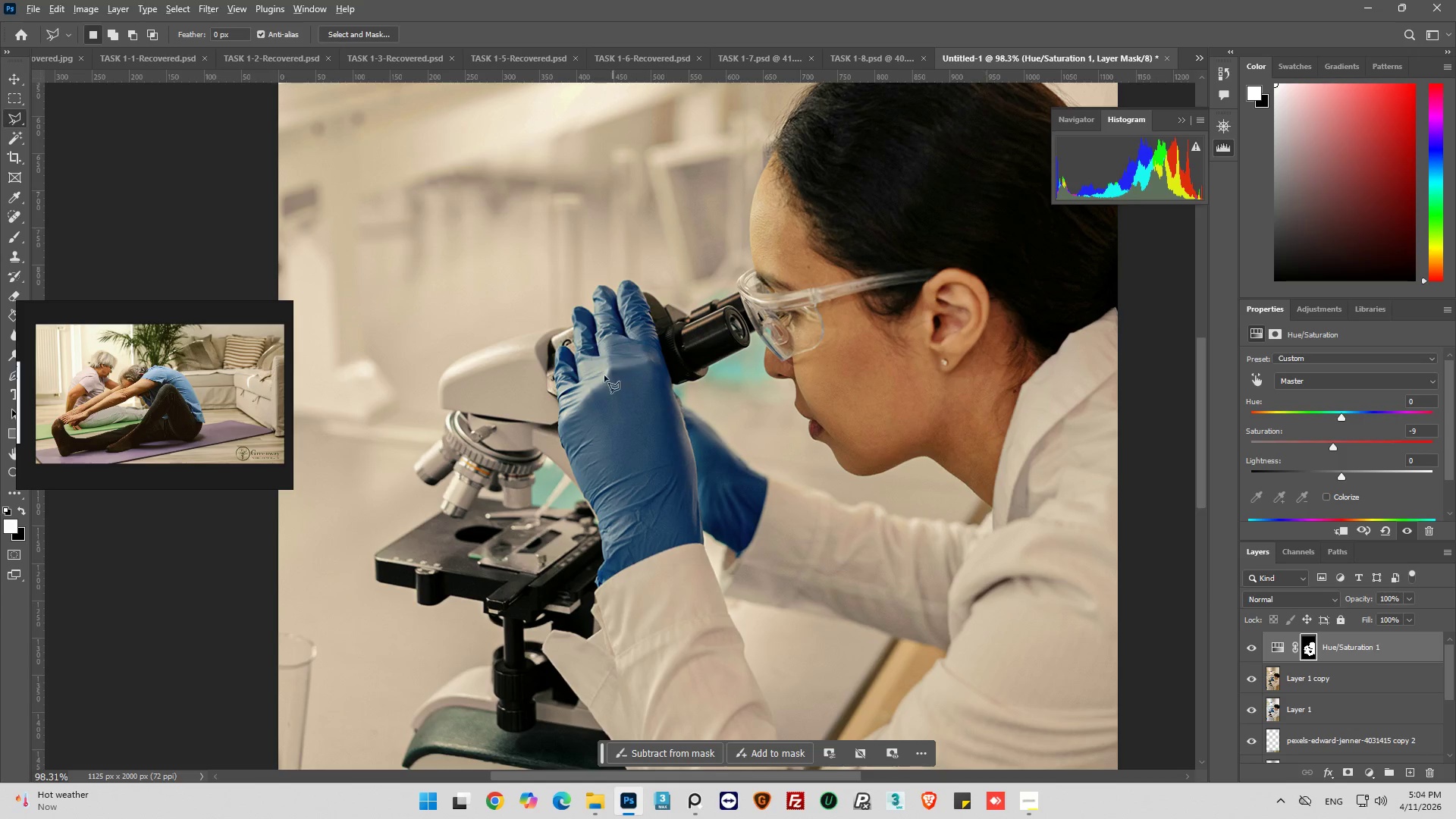 
key(Alt+AltLeft)
 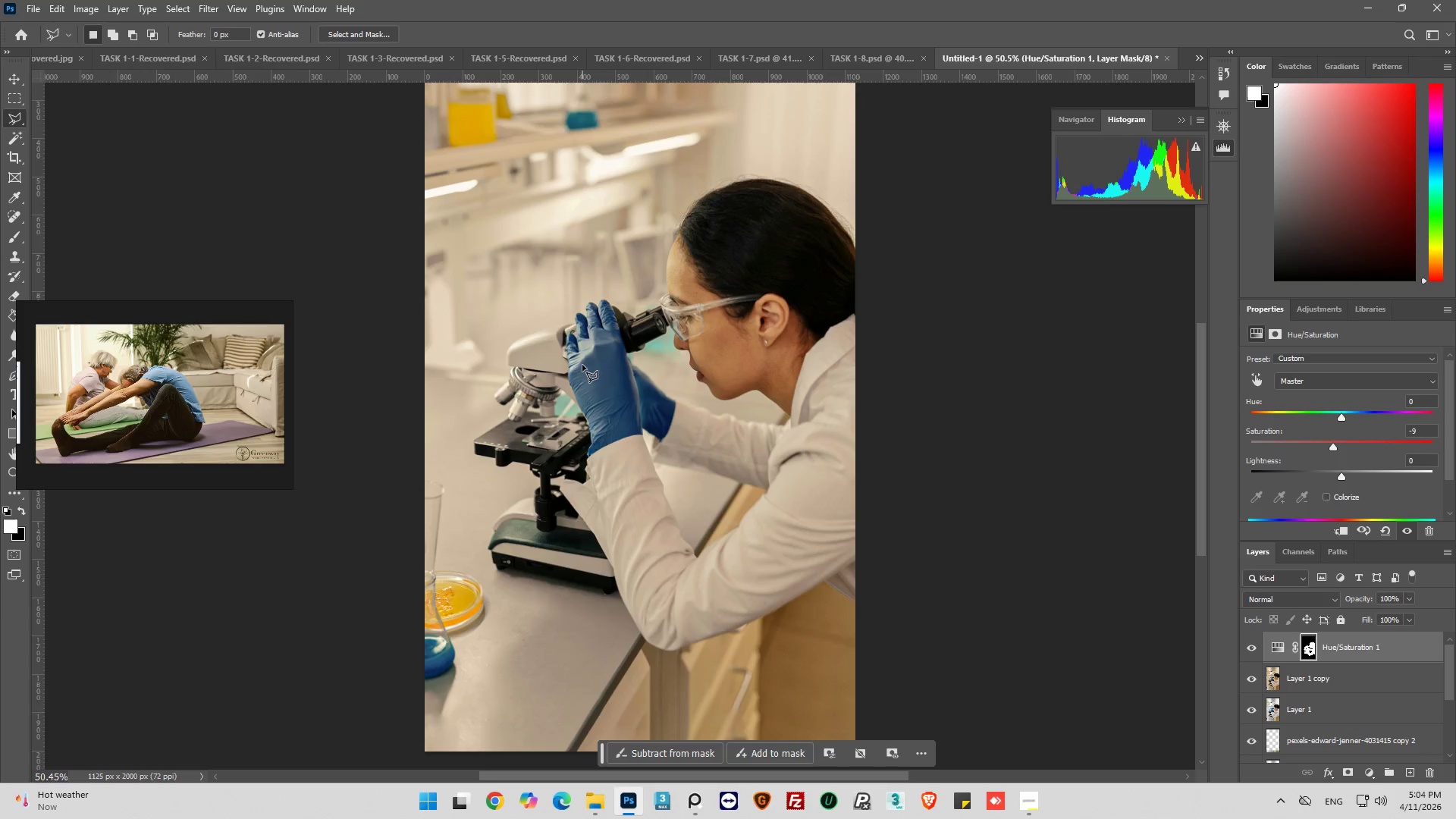 
scroll: coordinate [578, 363], scroll_direction: down, amount: 9.0
 